 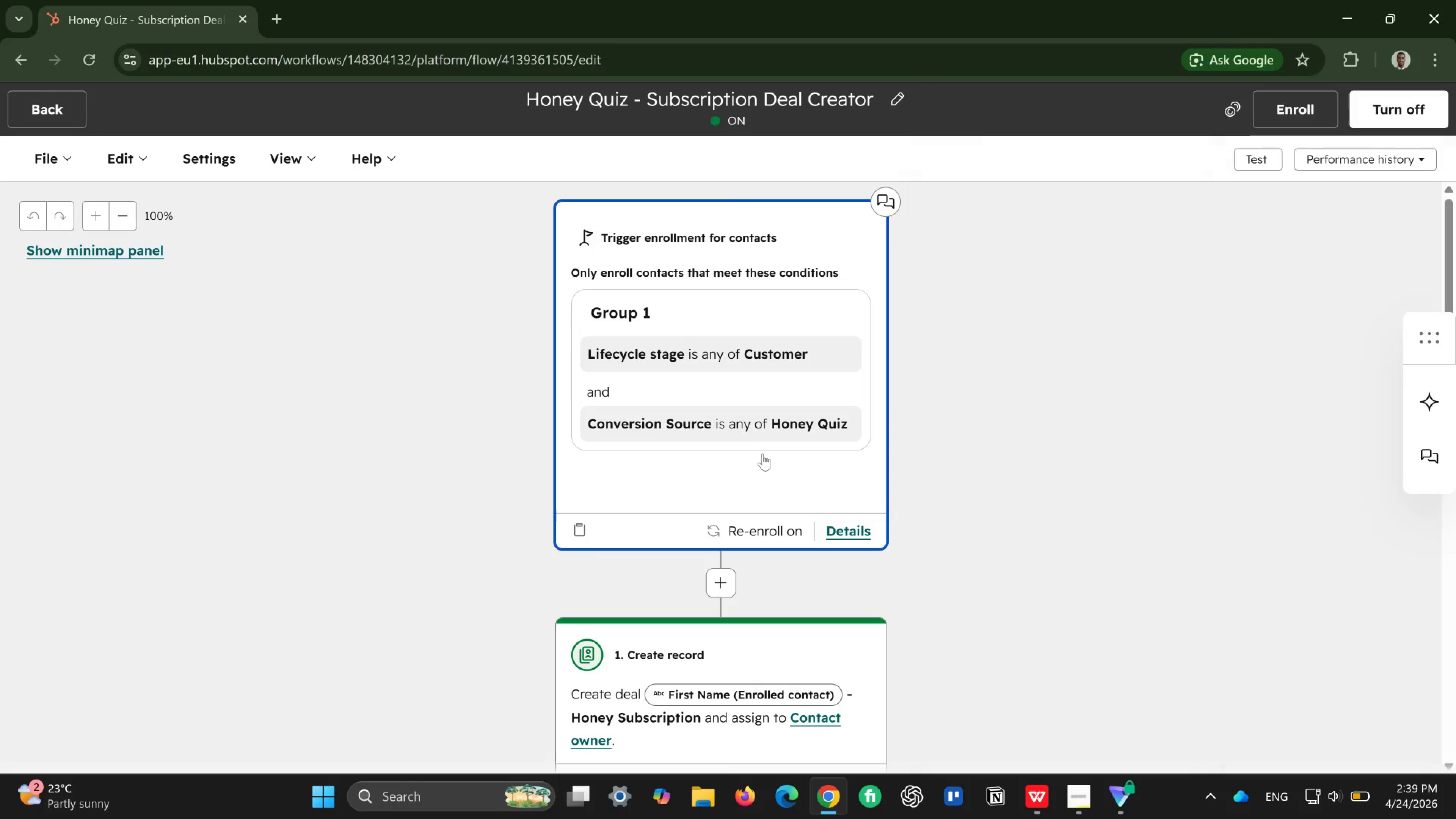 
scroll: coordinate [821, 348], scroll_direction: down, amount: 4.0
 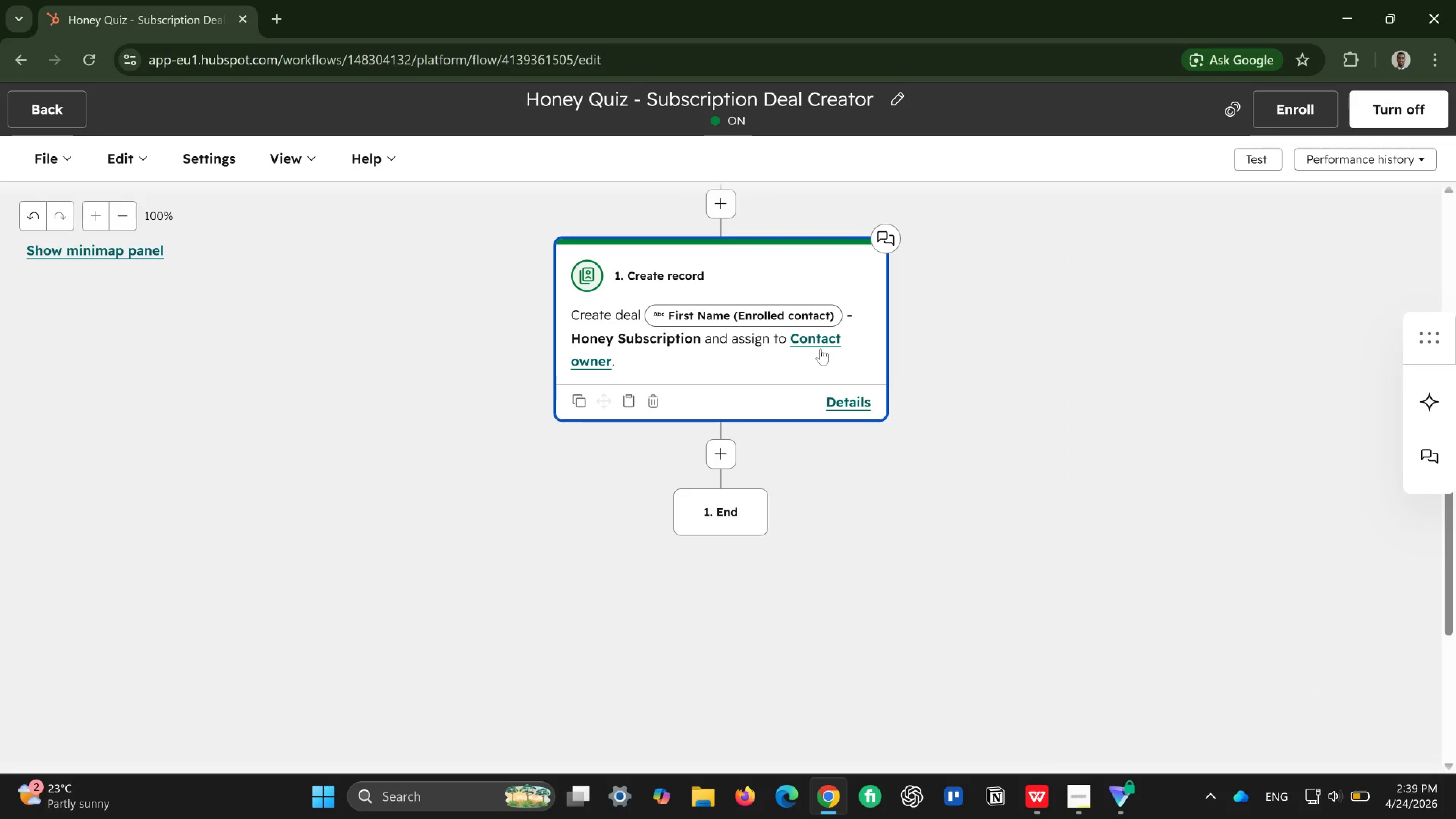 
scroll: coordinate [821, 348], scroll_direction: up, amount: 2.0
 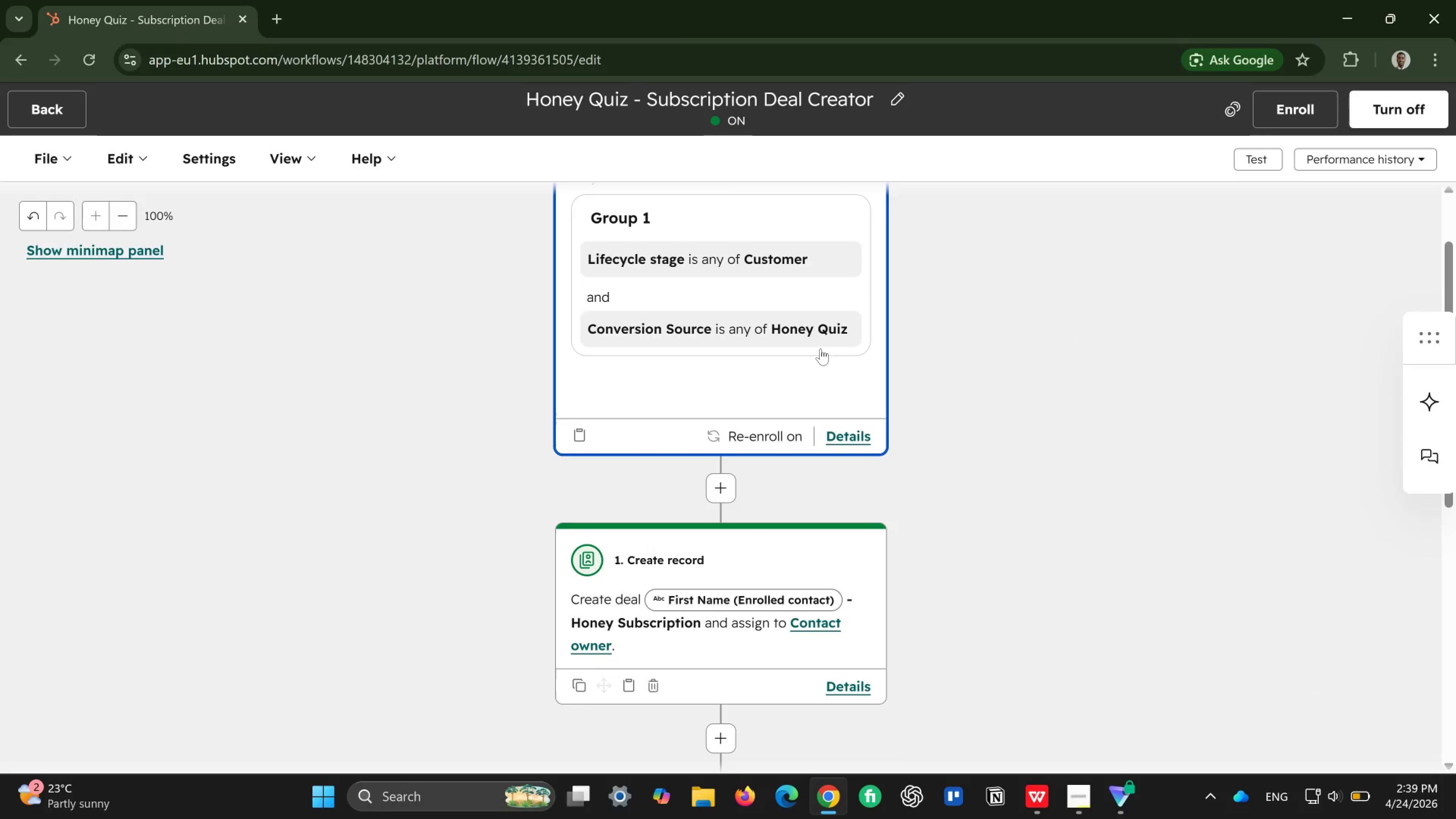 
wait(8.3)
 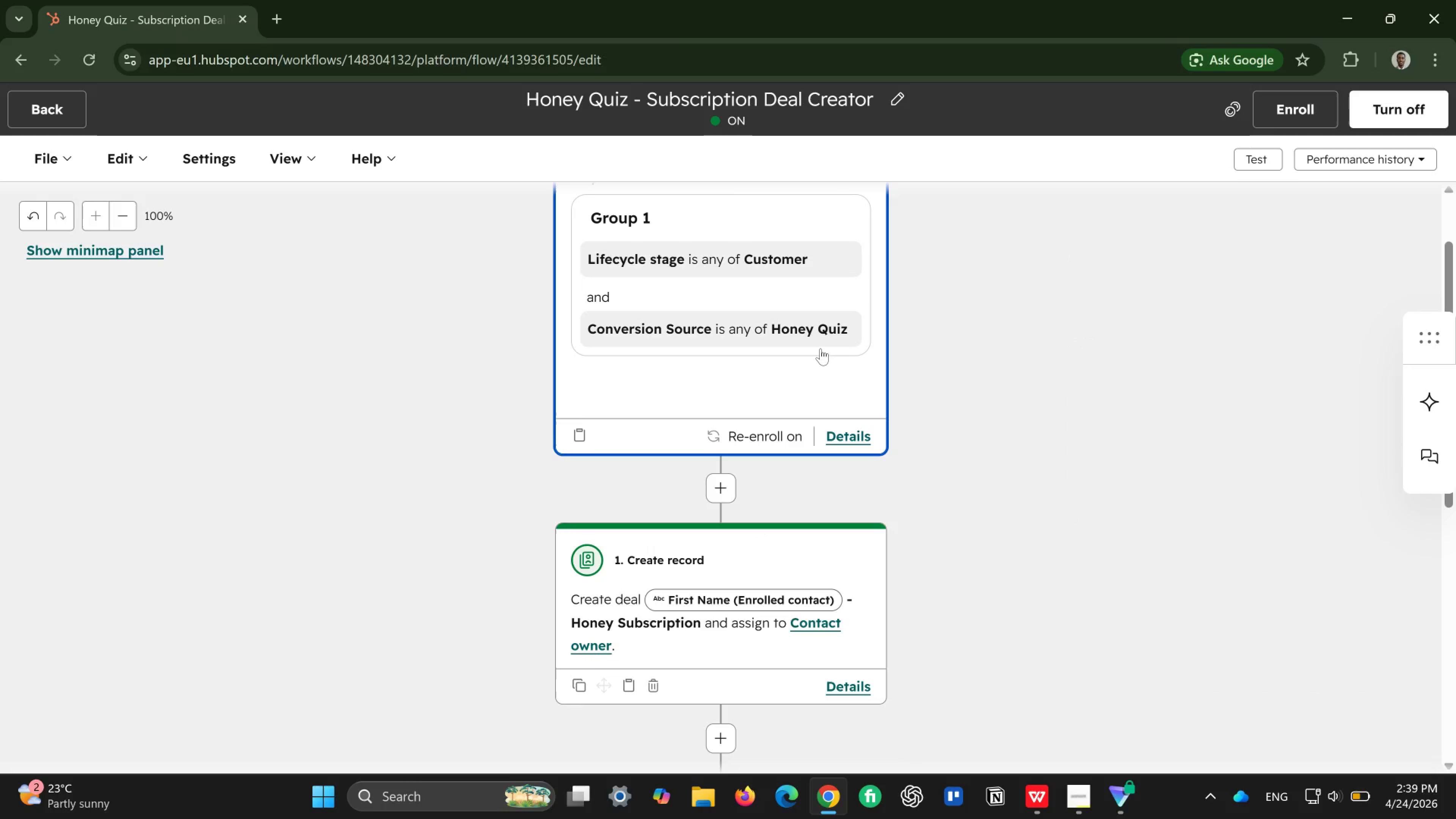 
left_click([56, 106])
 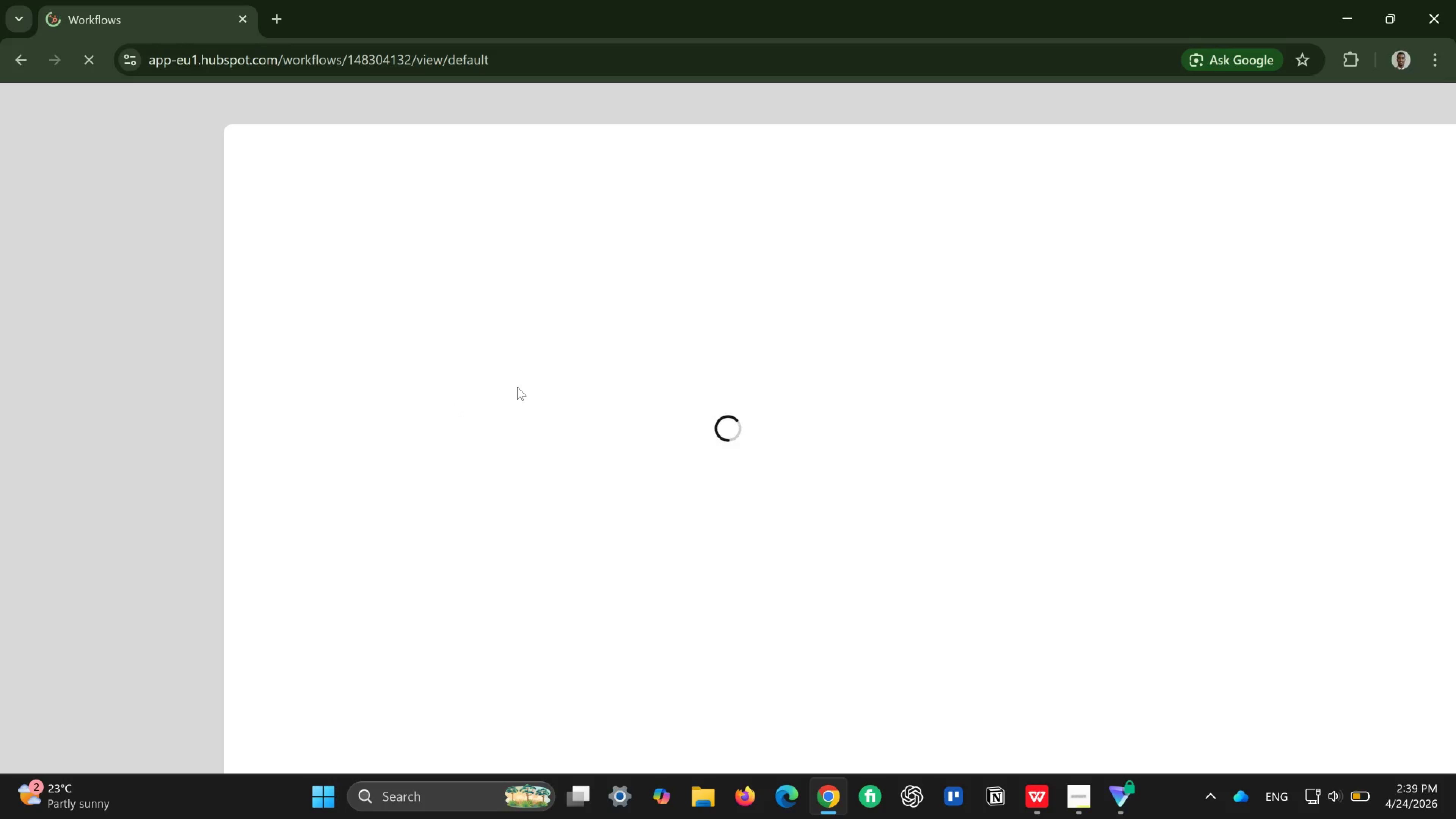 
wait(12.35)
 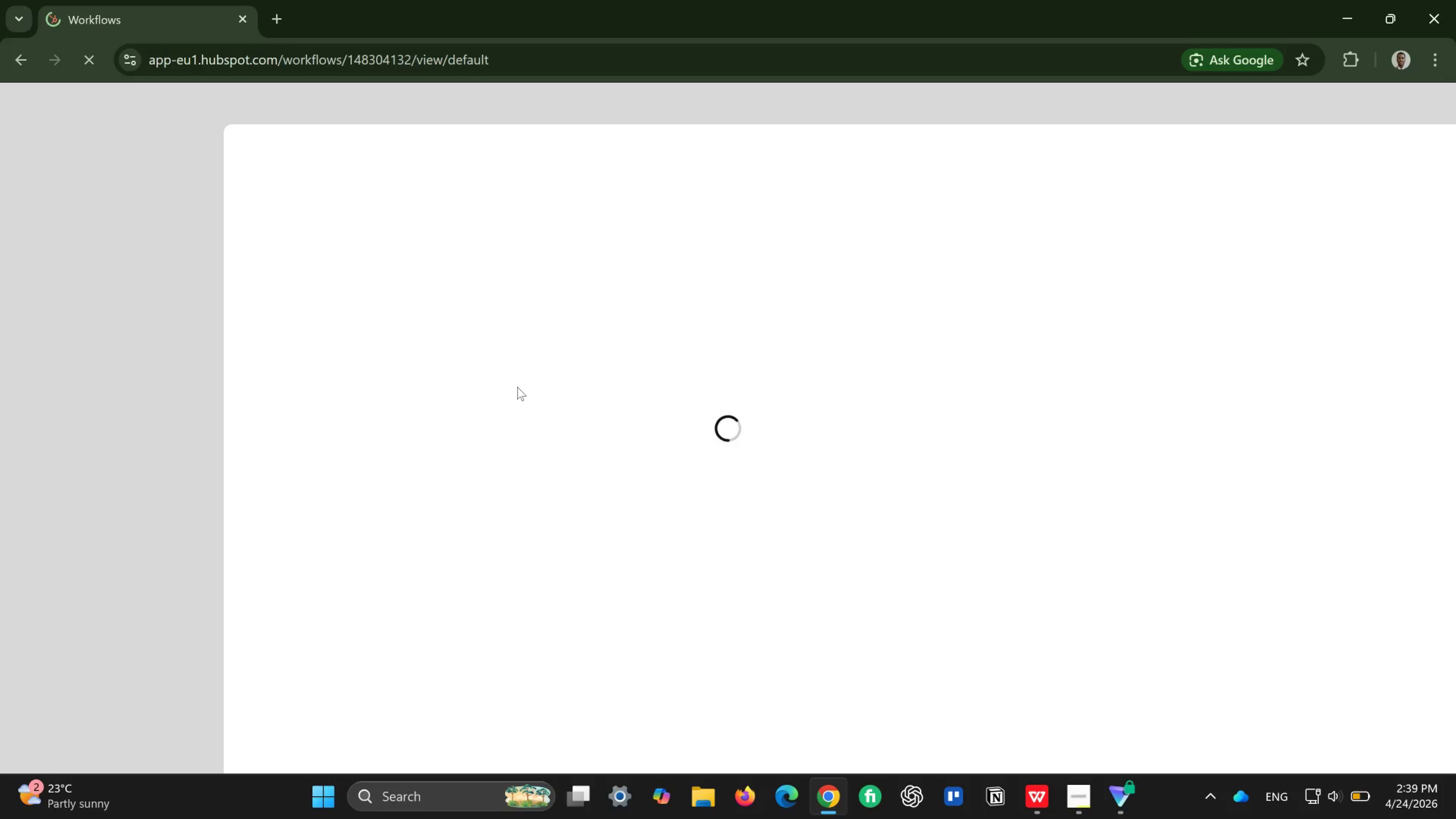 
left_click([76, 651])
 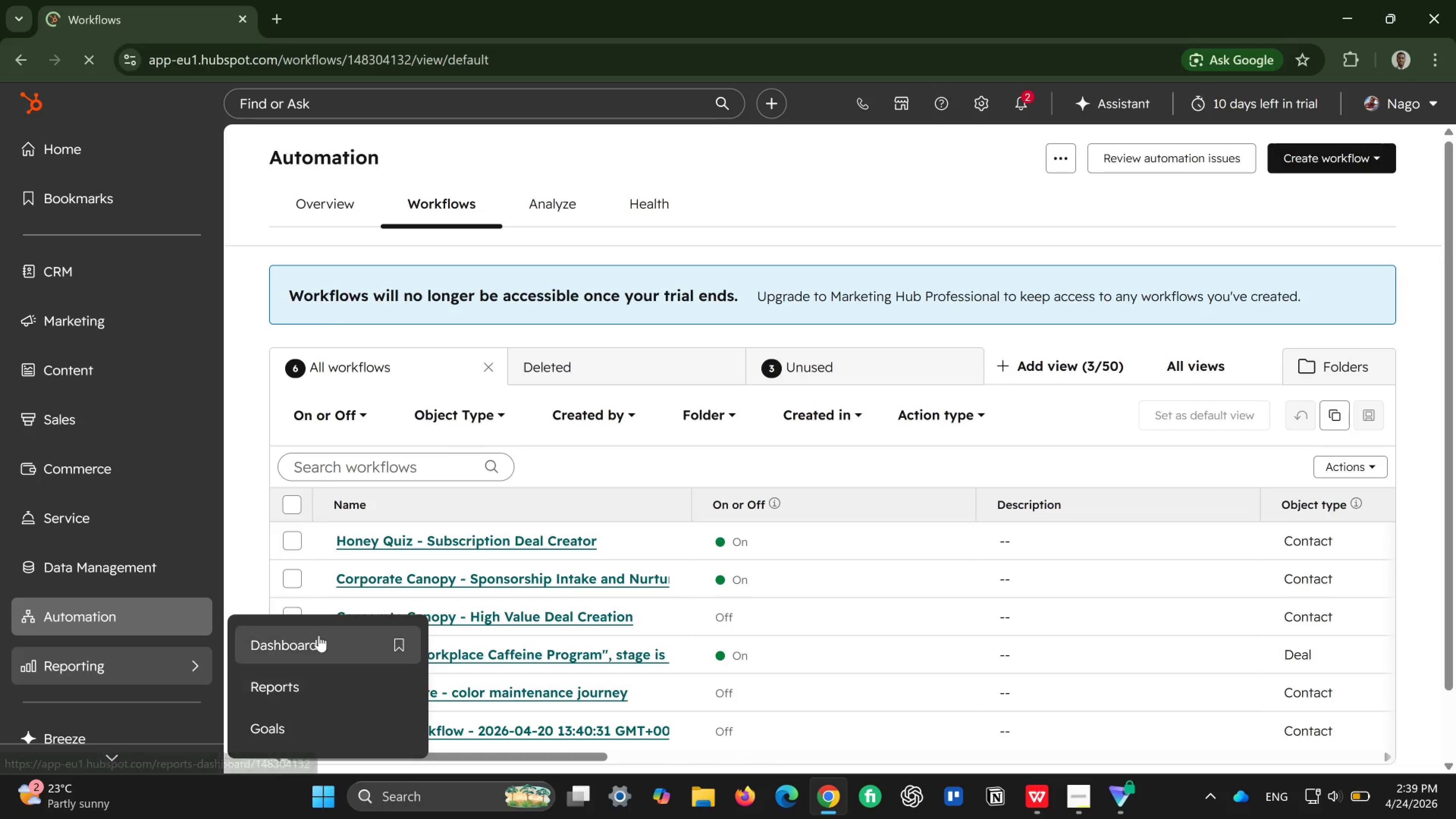 
left_click([315, 635])
 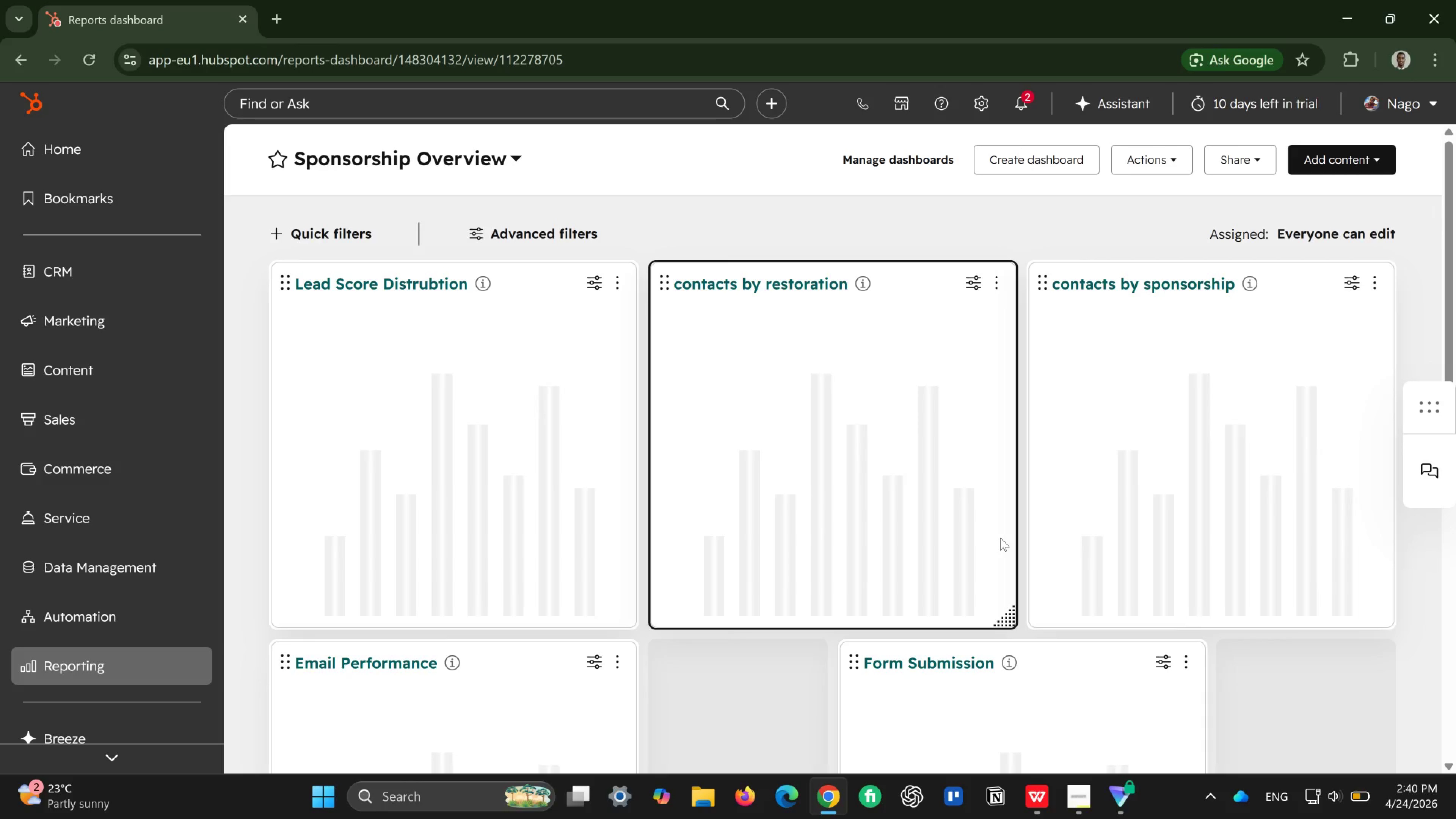 
wait(26.4)
 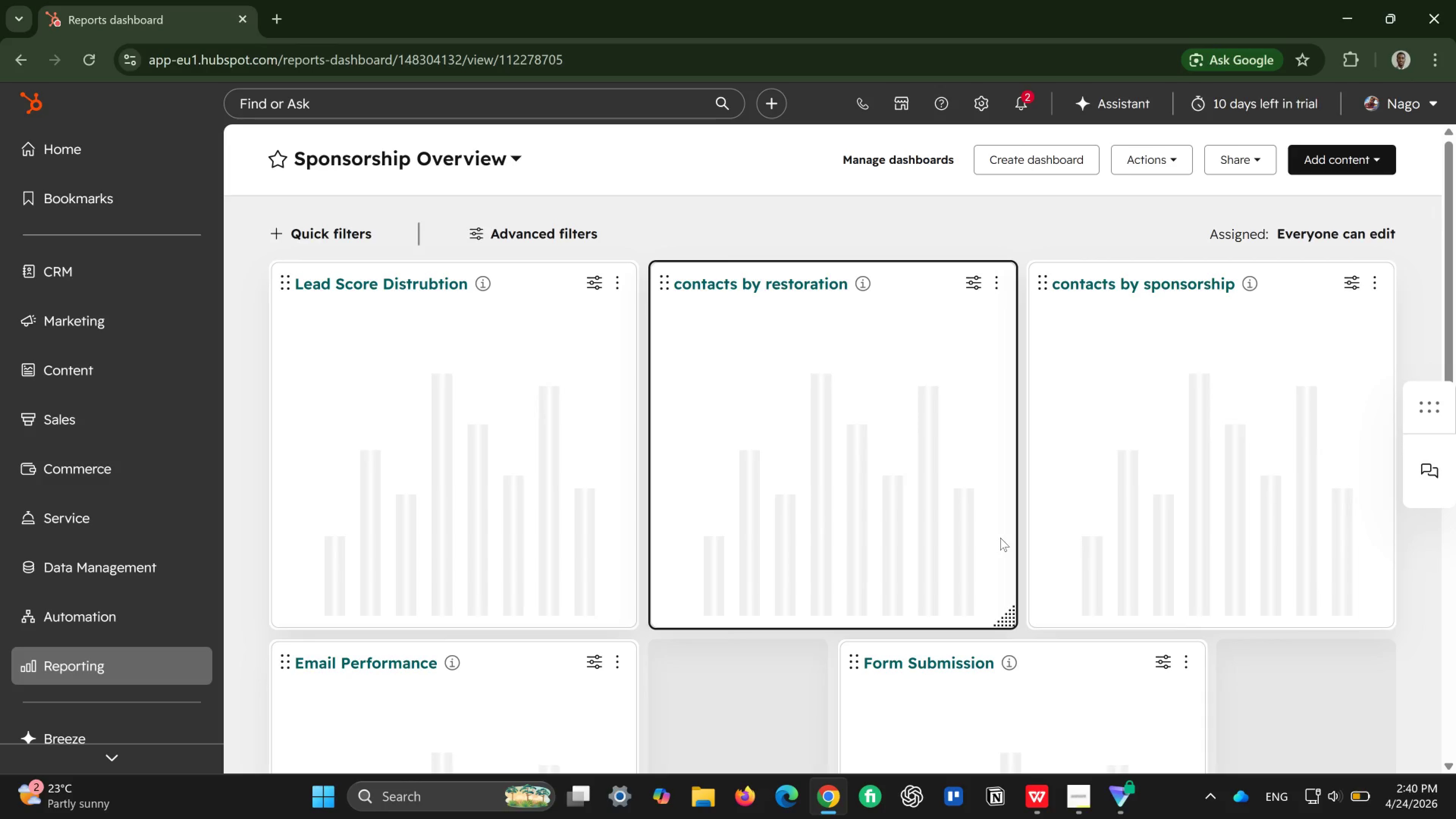 
left_click([1047, 146])
 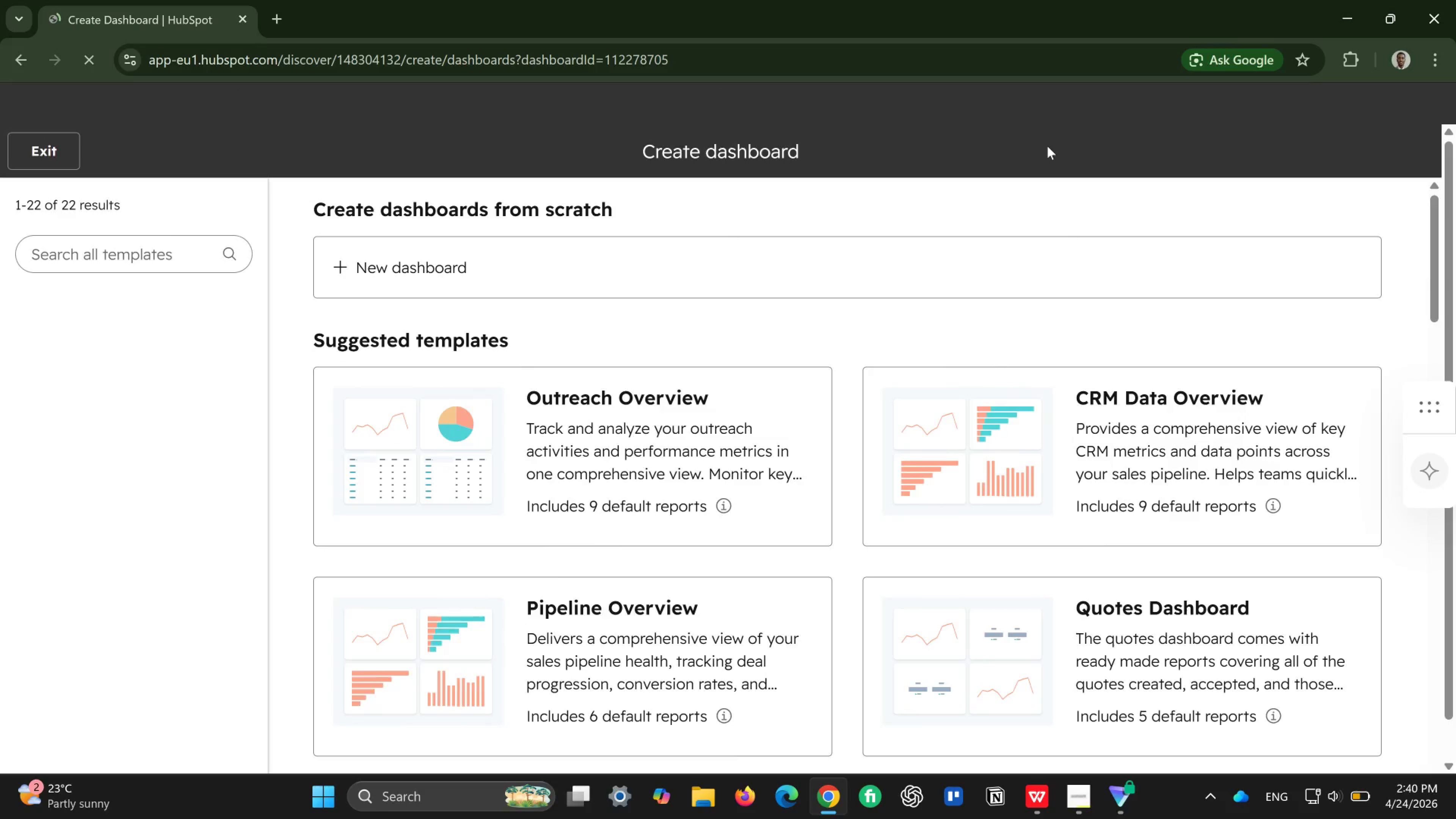 
wait(12.21)
 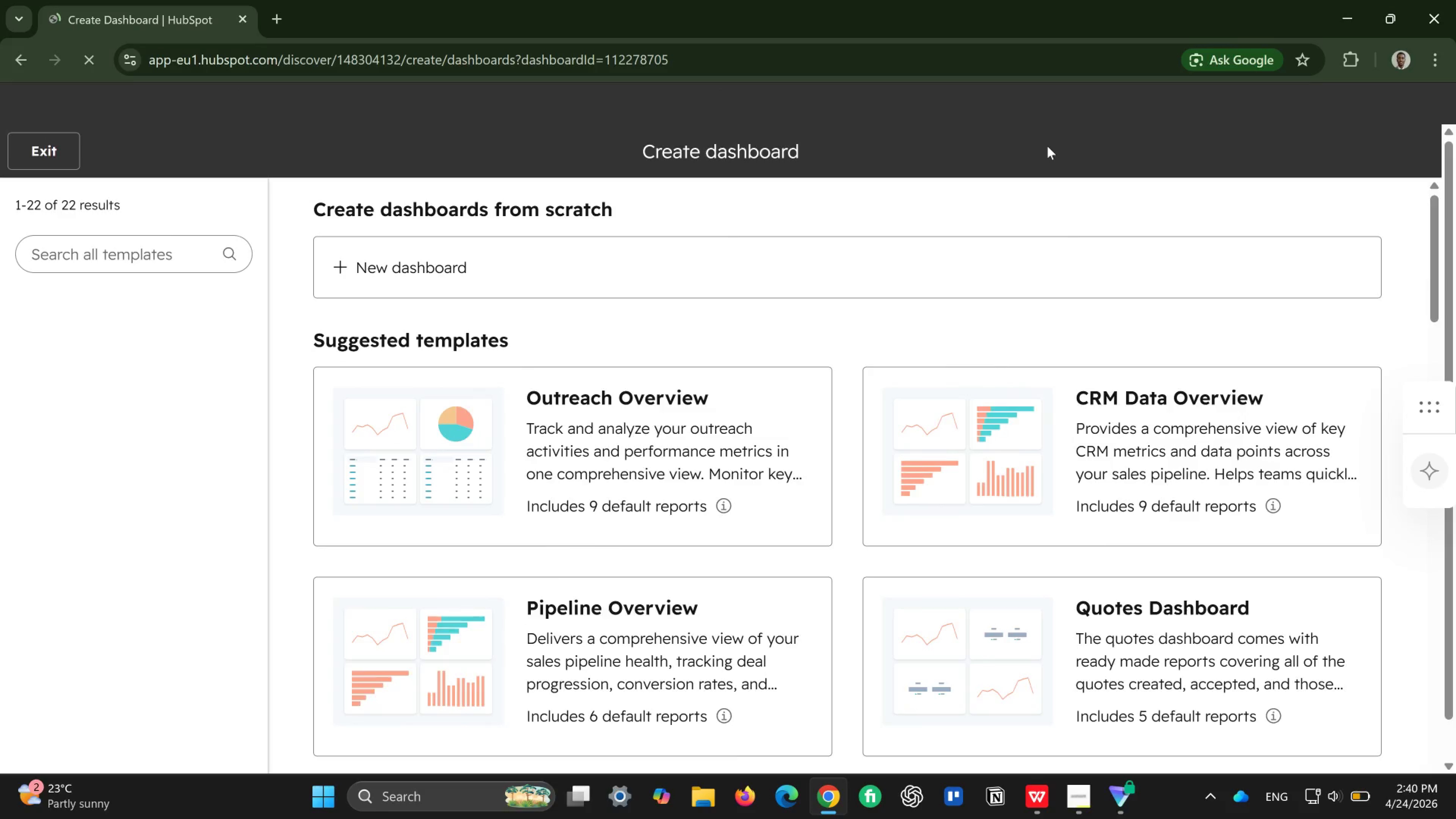 
left_click([394, 223])
 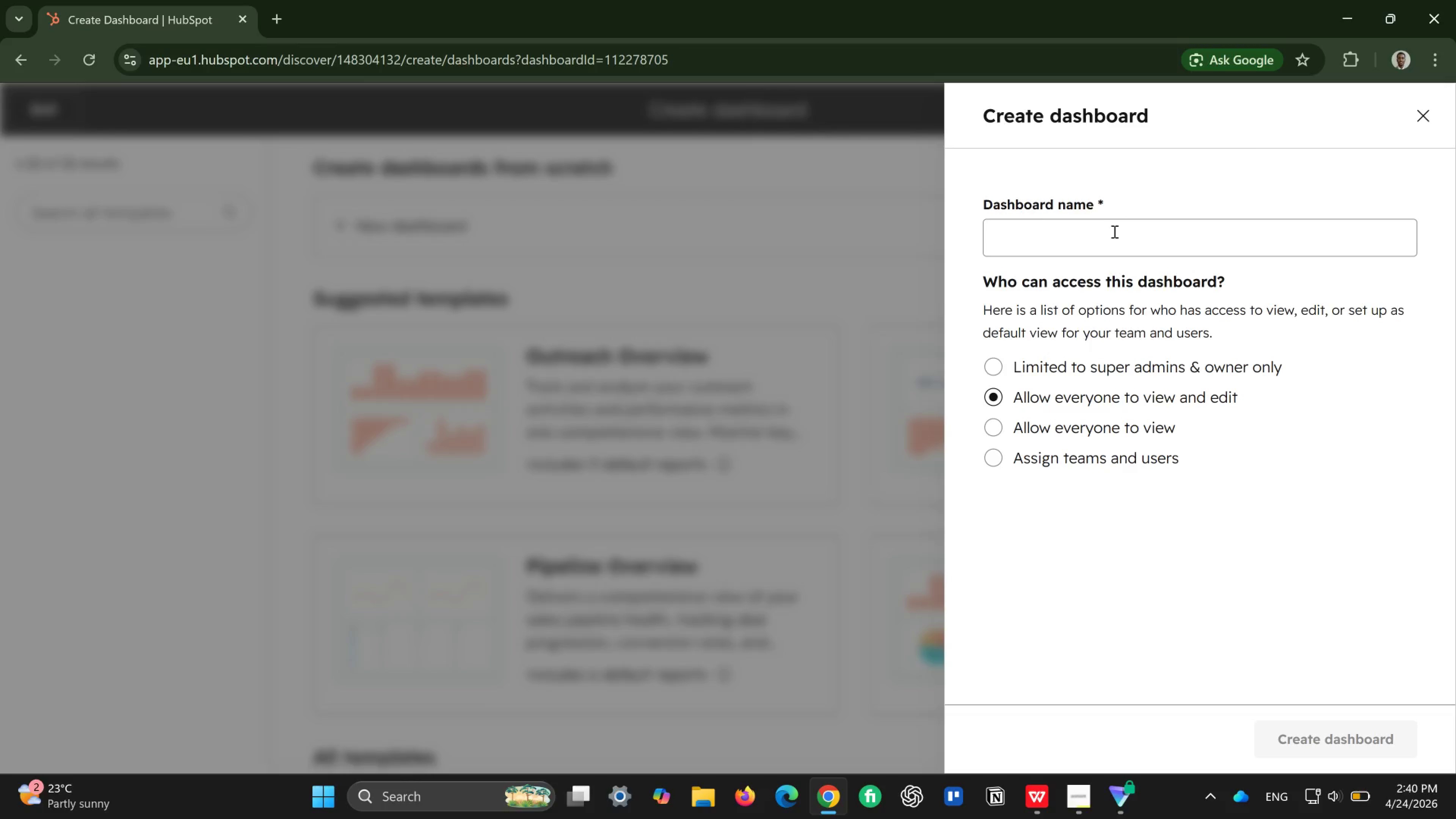 
left_click([1109, 230])
 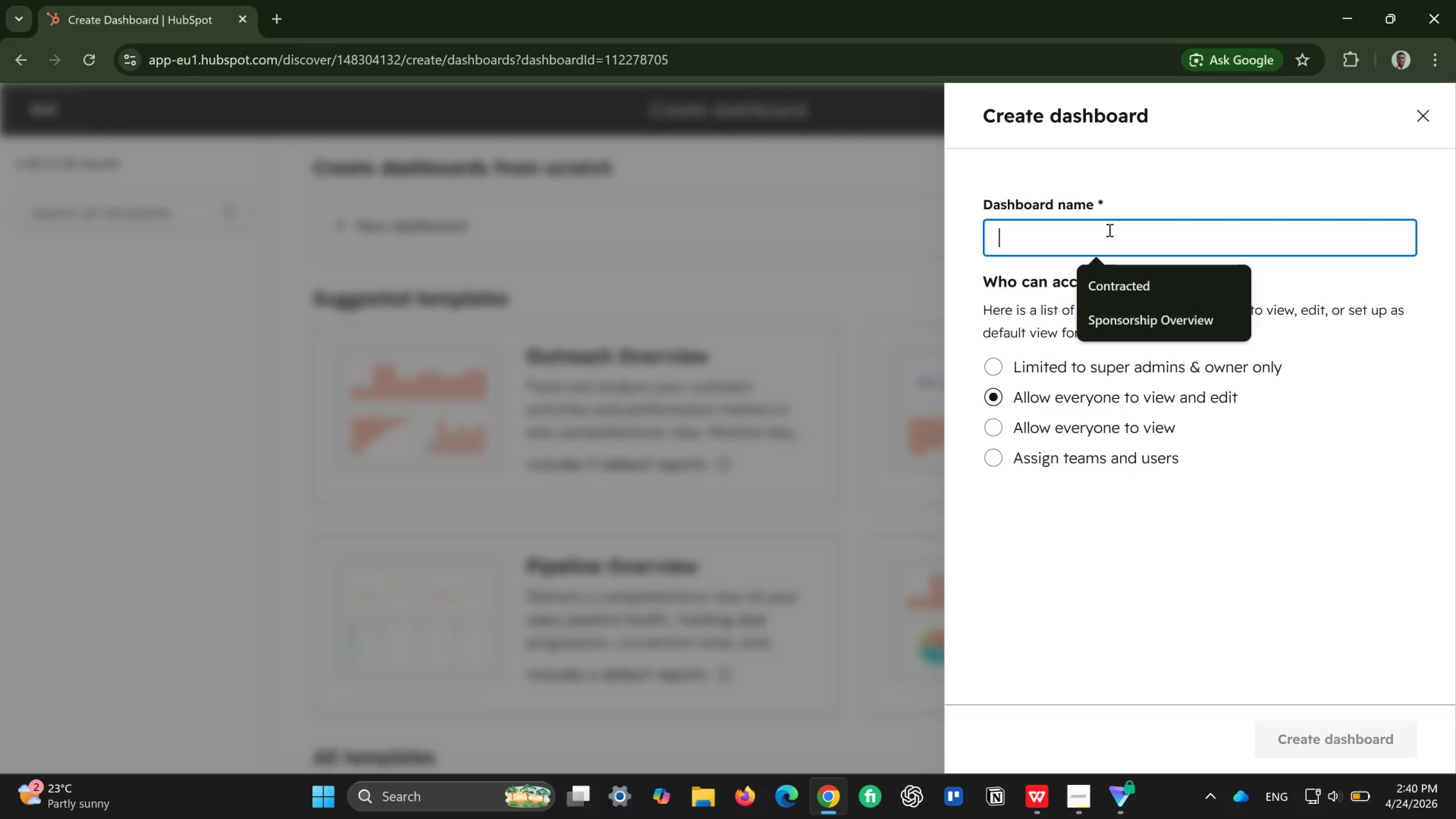 
wait(5.84)
 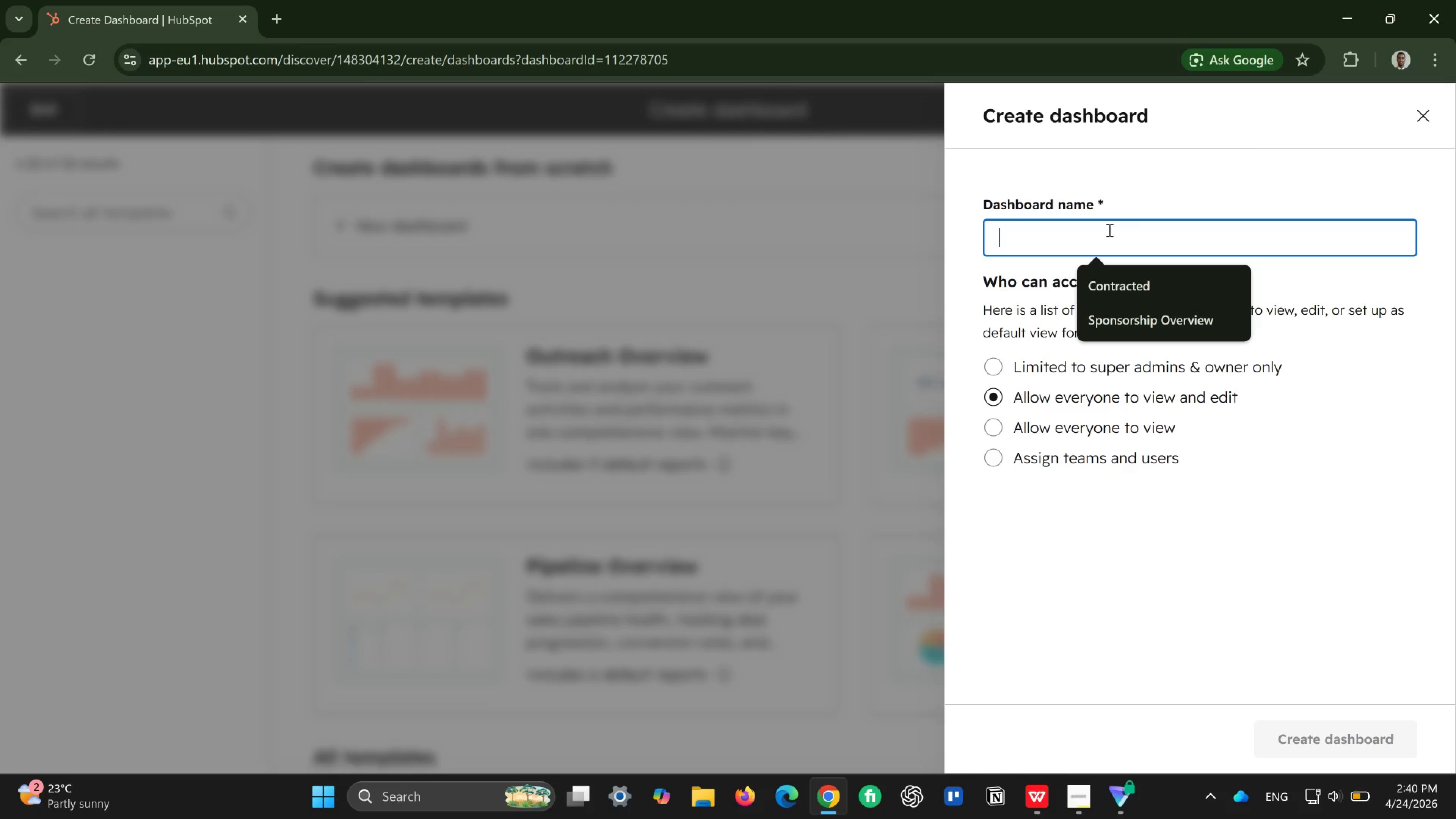 
type(Subscription Conversion Dashboard)
 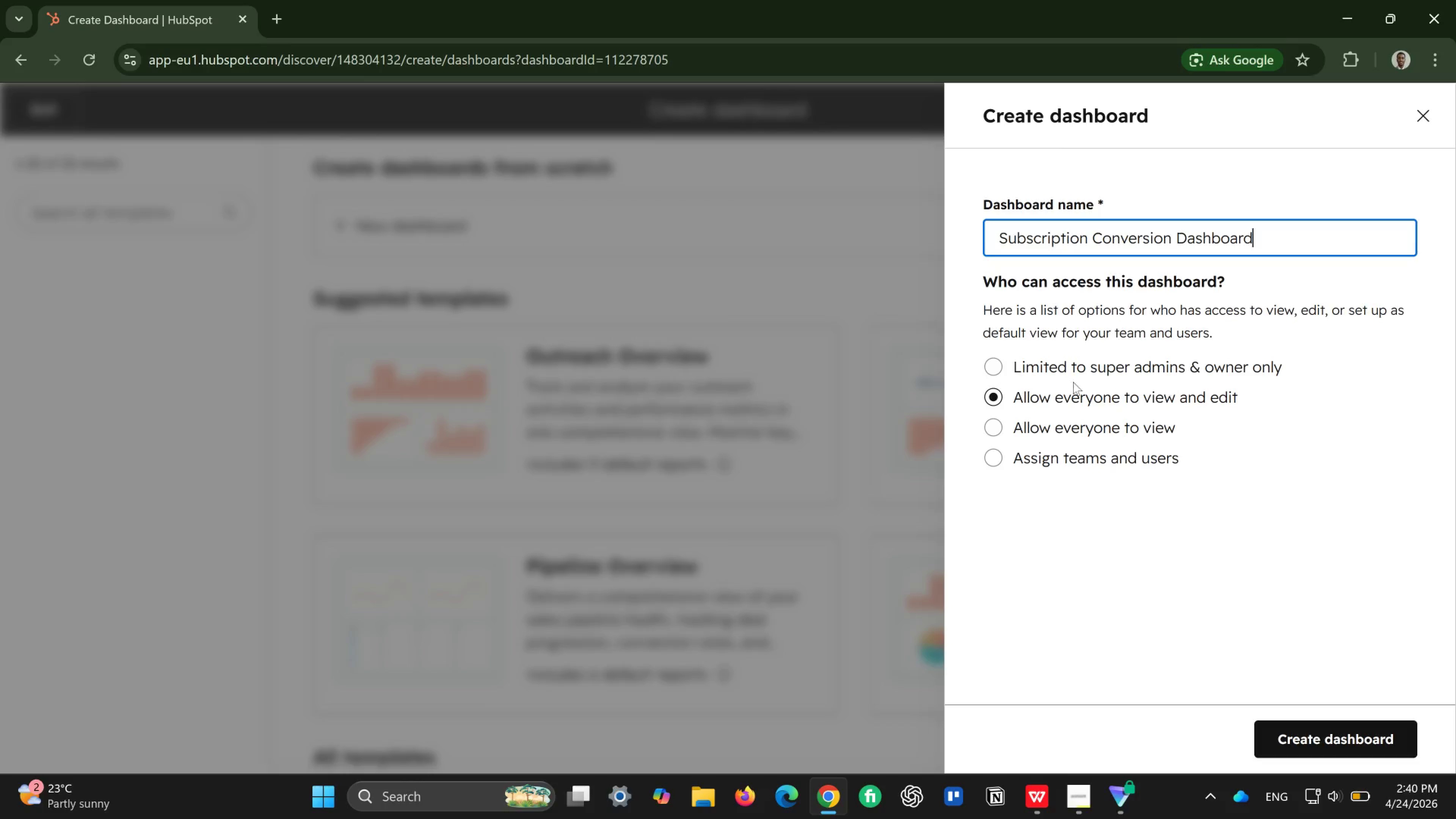 
wait(13.93)
 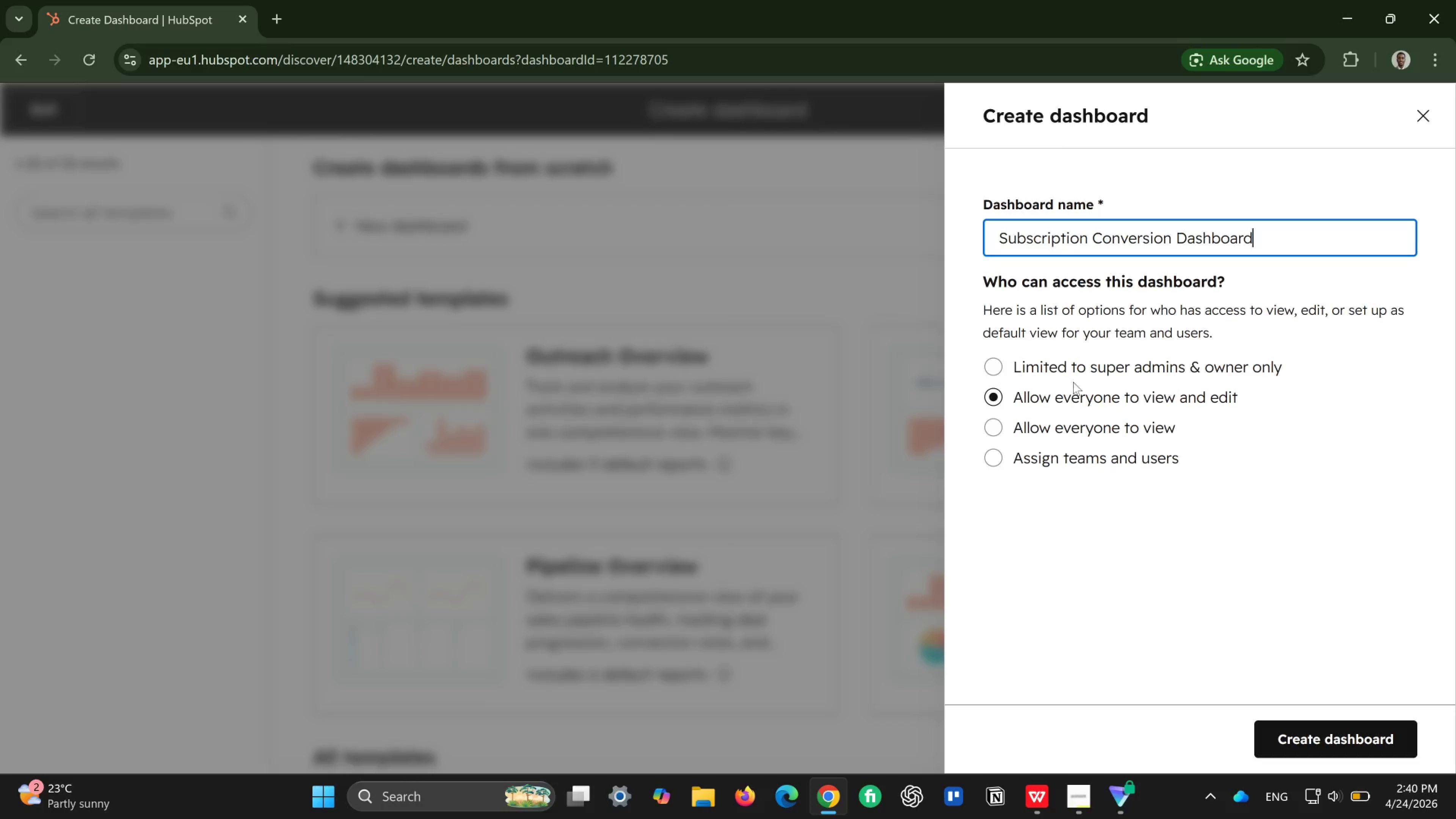 
left_click([1347, 736])
 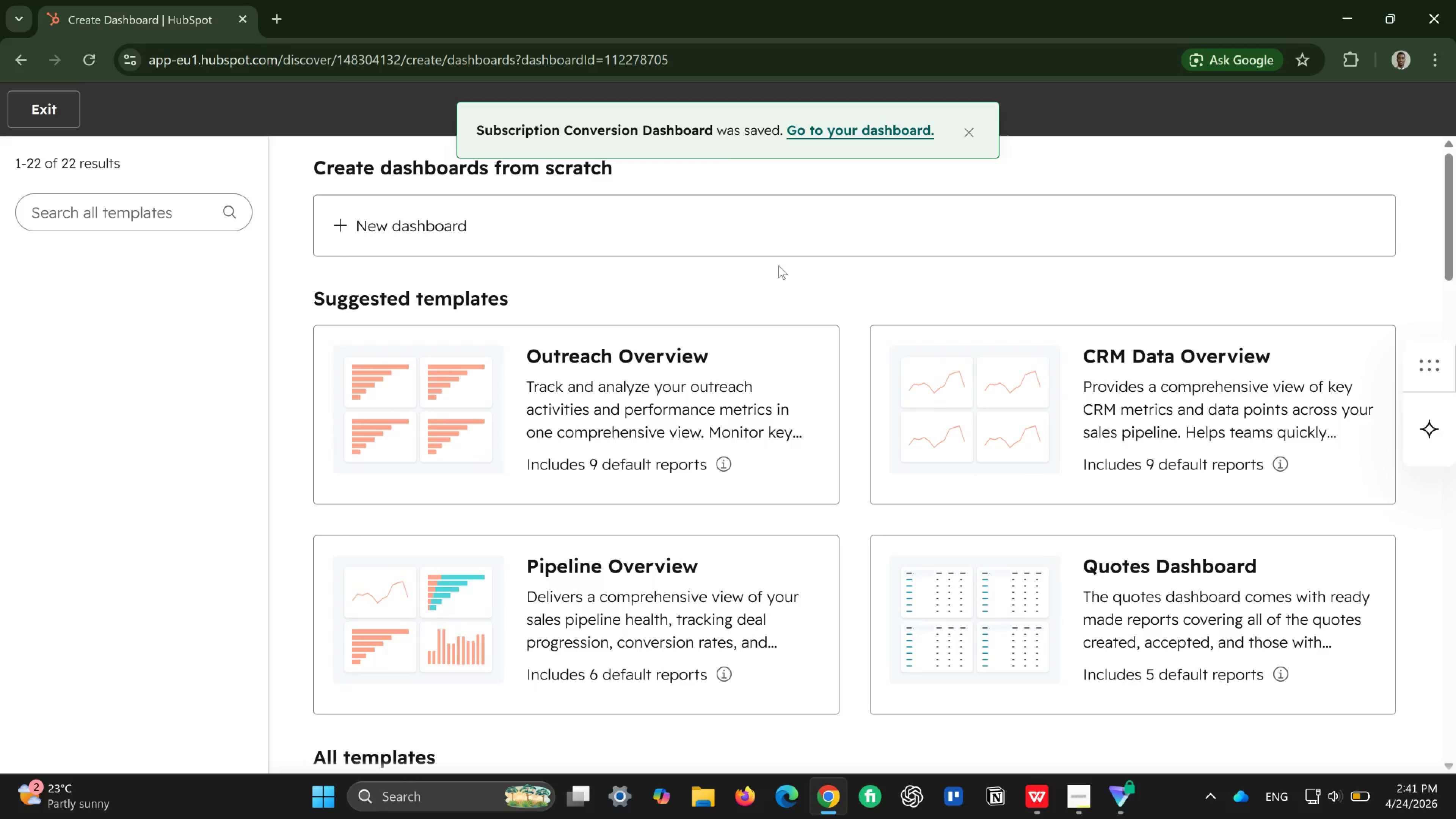 
wait(9.44)
 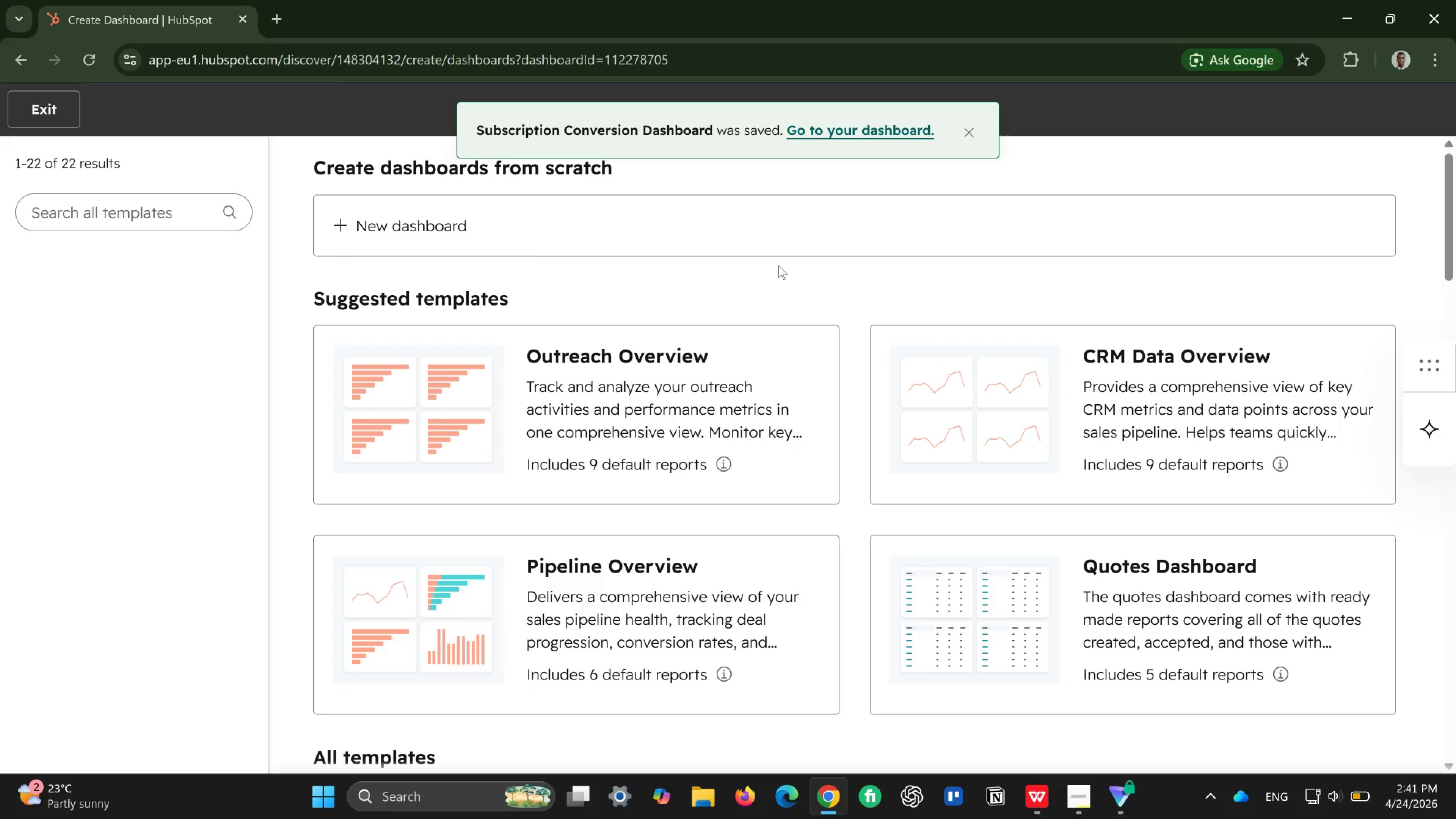 
left_click([54, 110])
 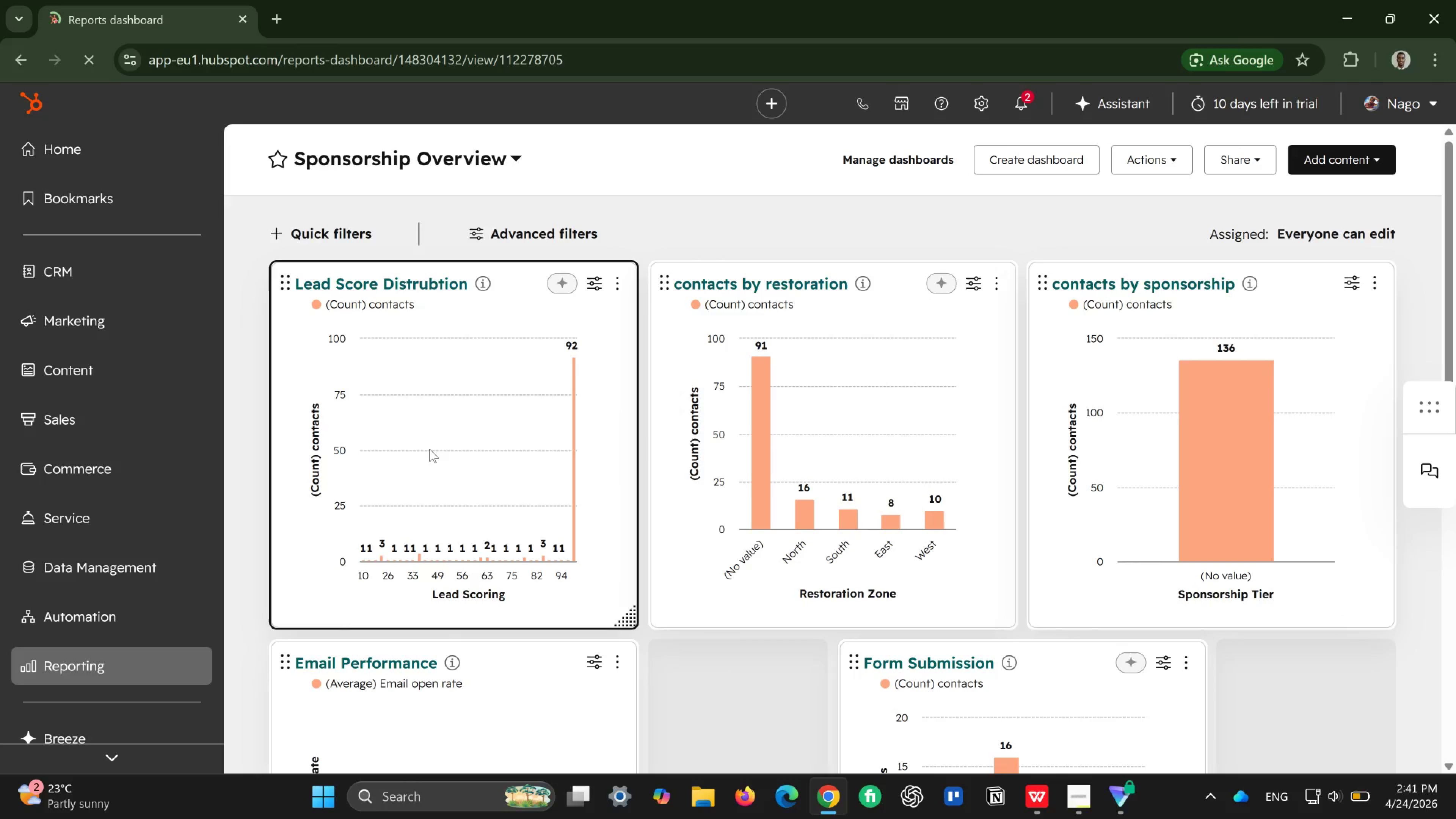 
wait(26.05)
 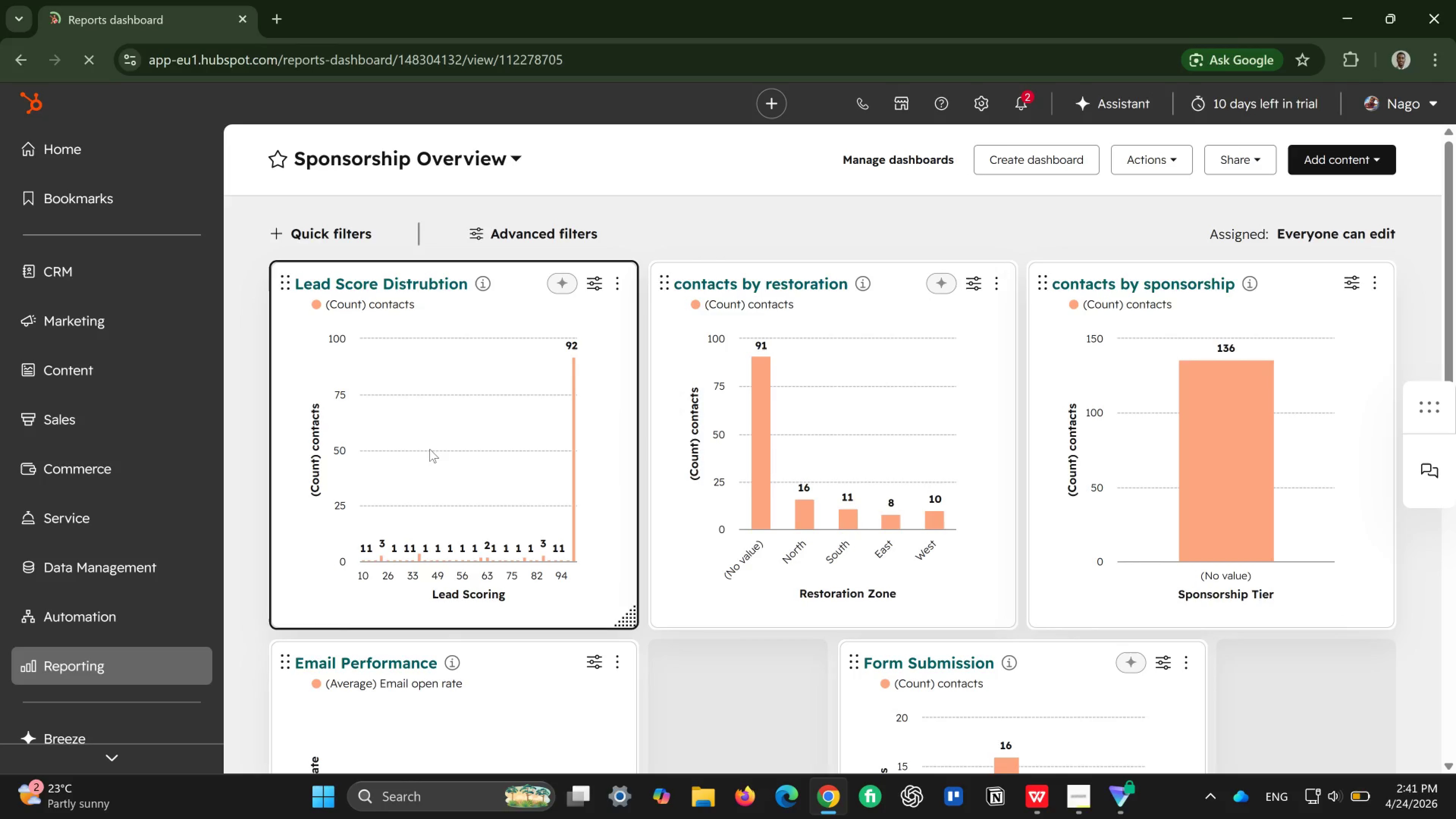 
left_click([1177, 158])
 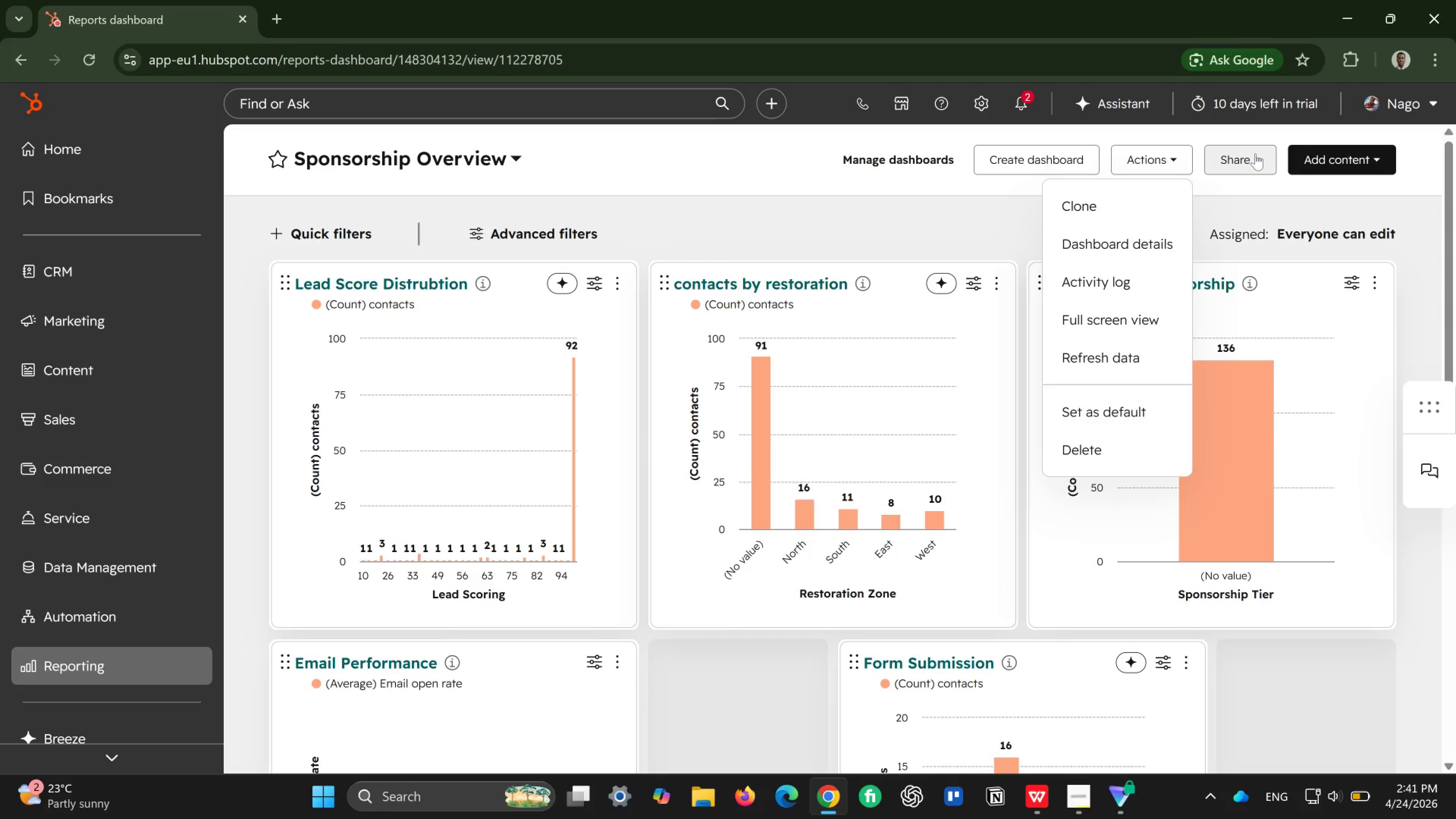 
left_click([1362, 160])
 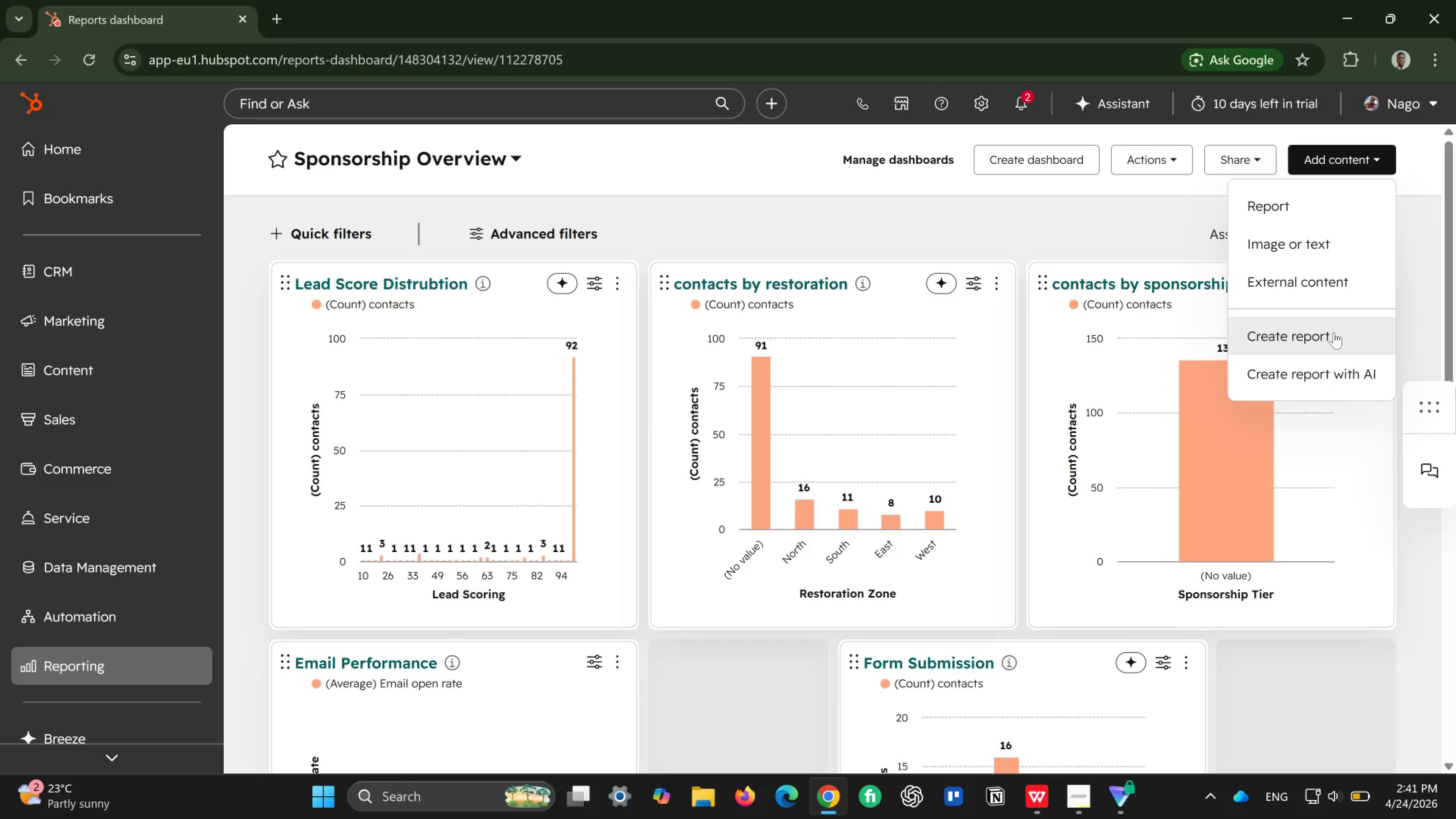 
wait(5.61)
 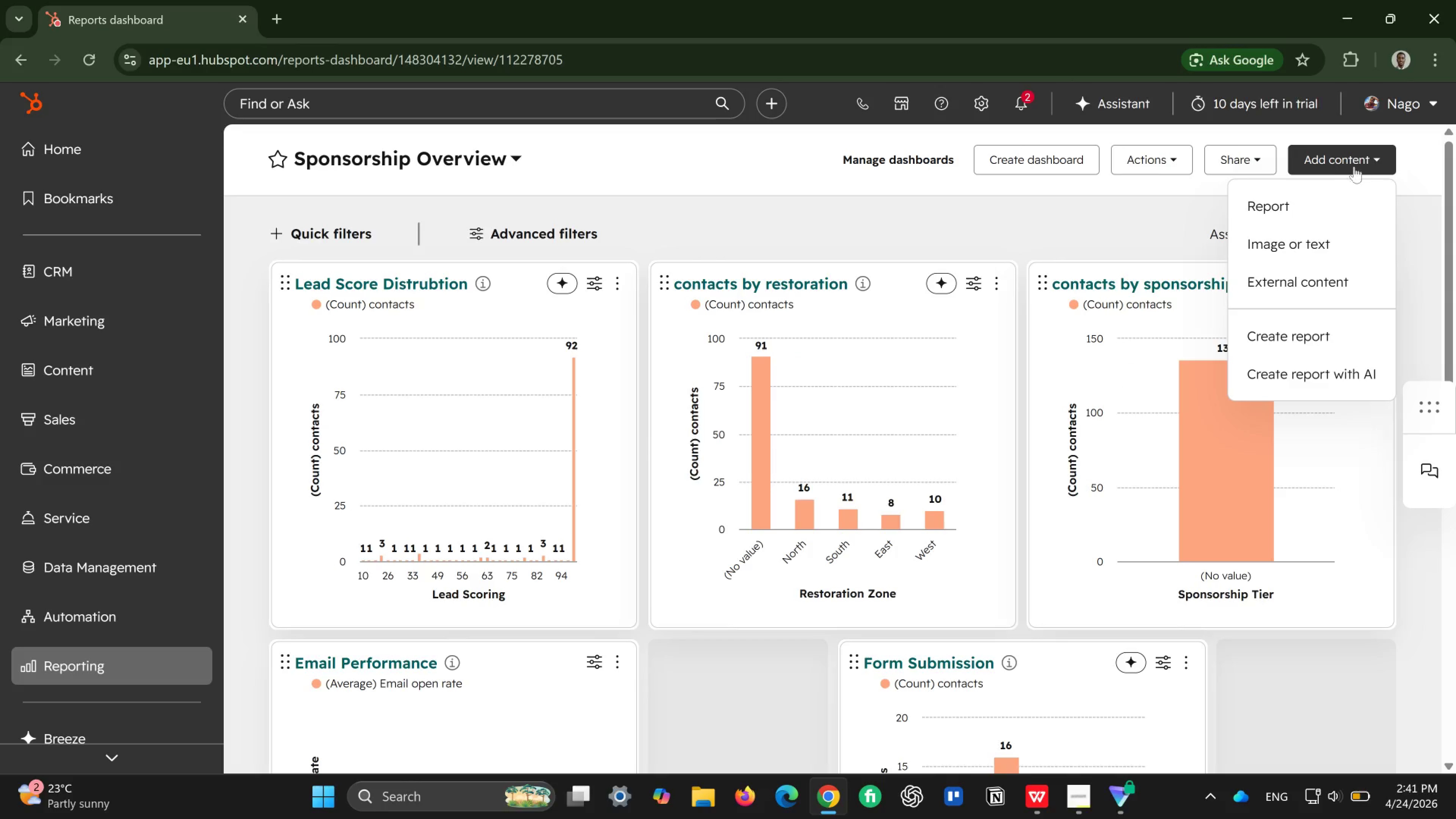 
left_click([1296, 332])
 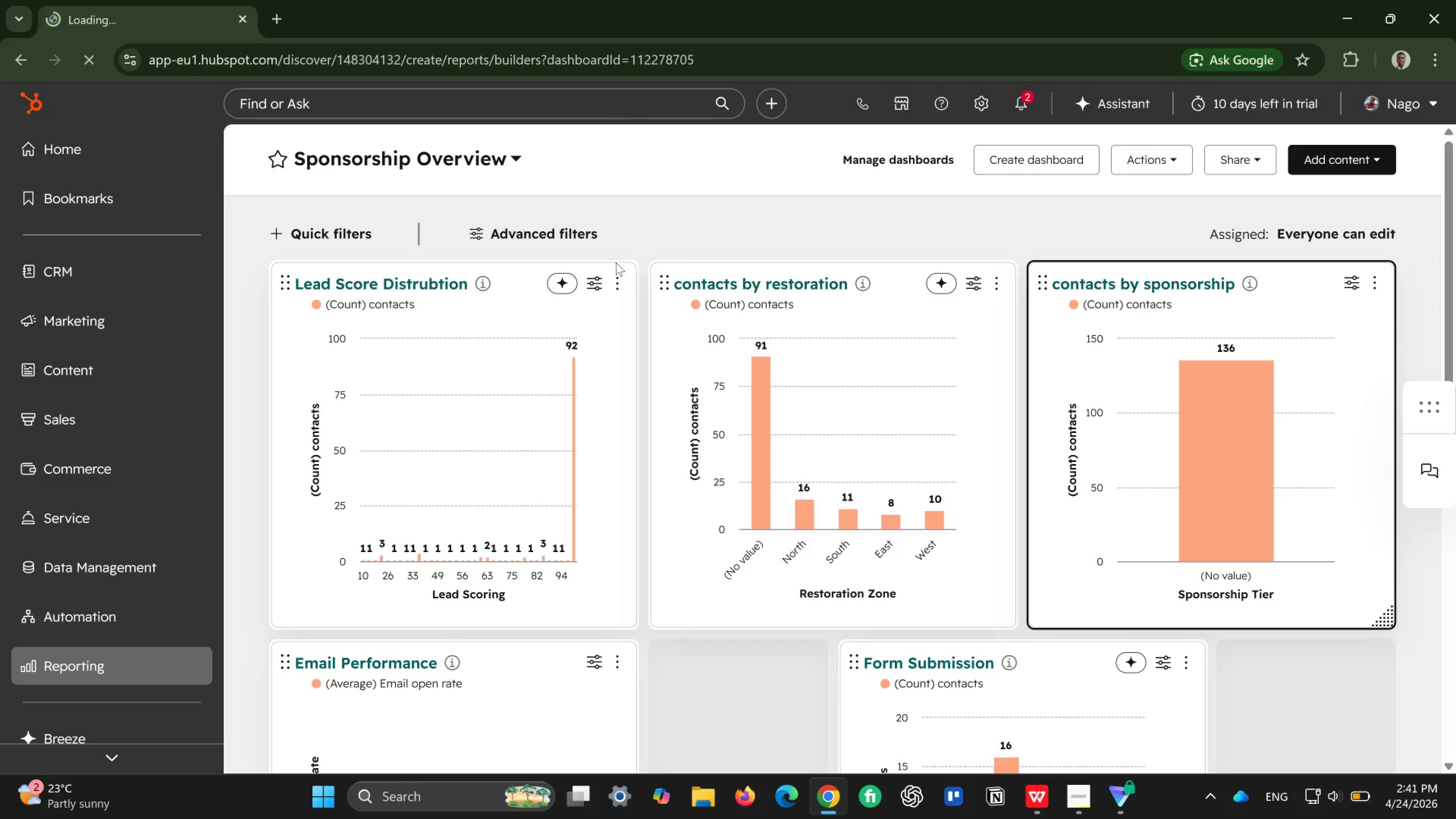 
scroll: coordinate [629, 256], scroll_direction: down, amount: 3.0
 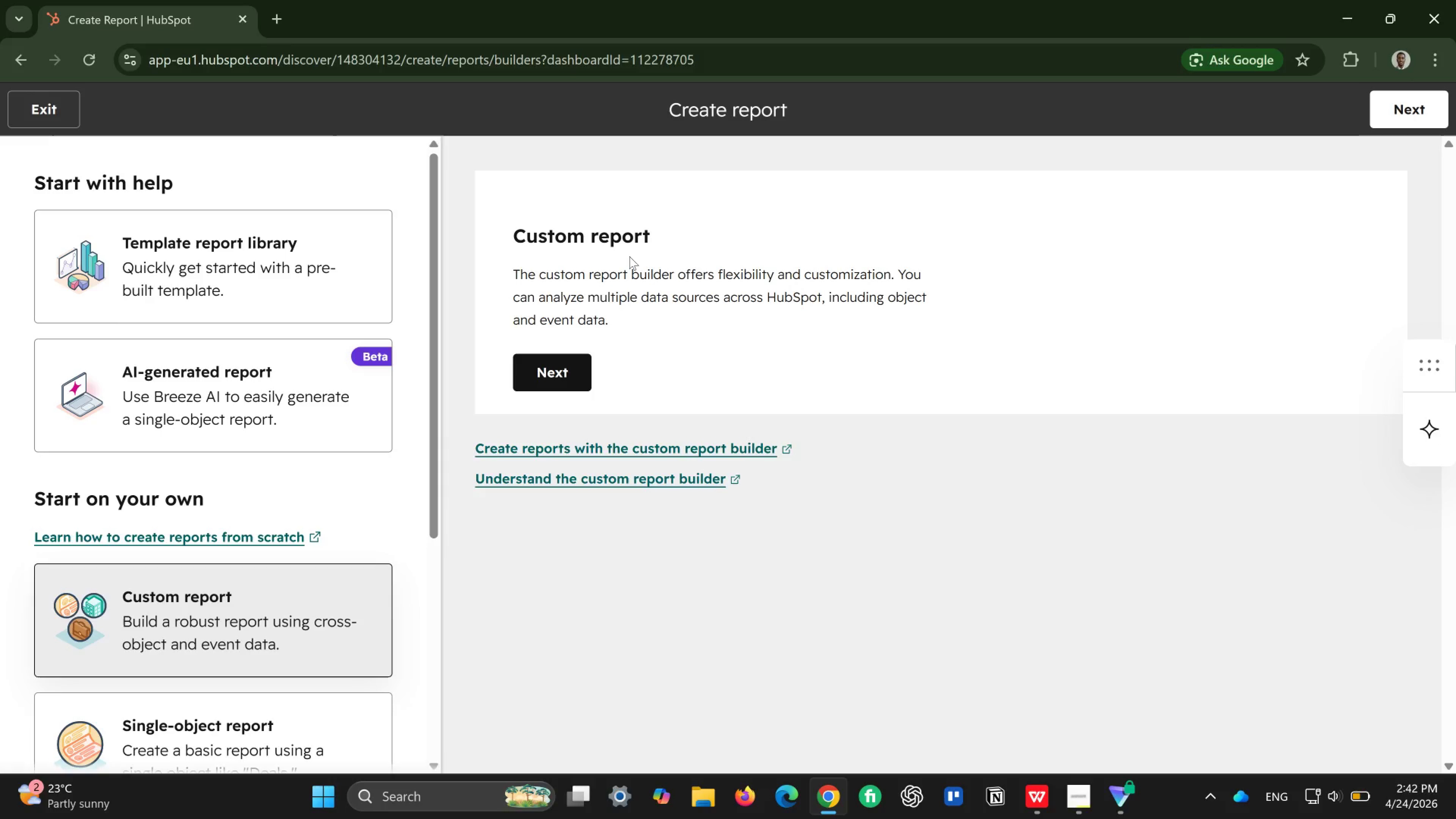 
wait(18.88)
 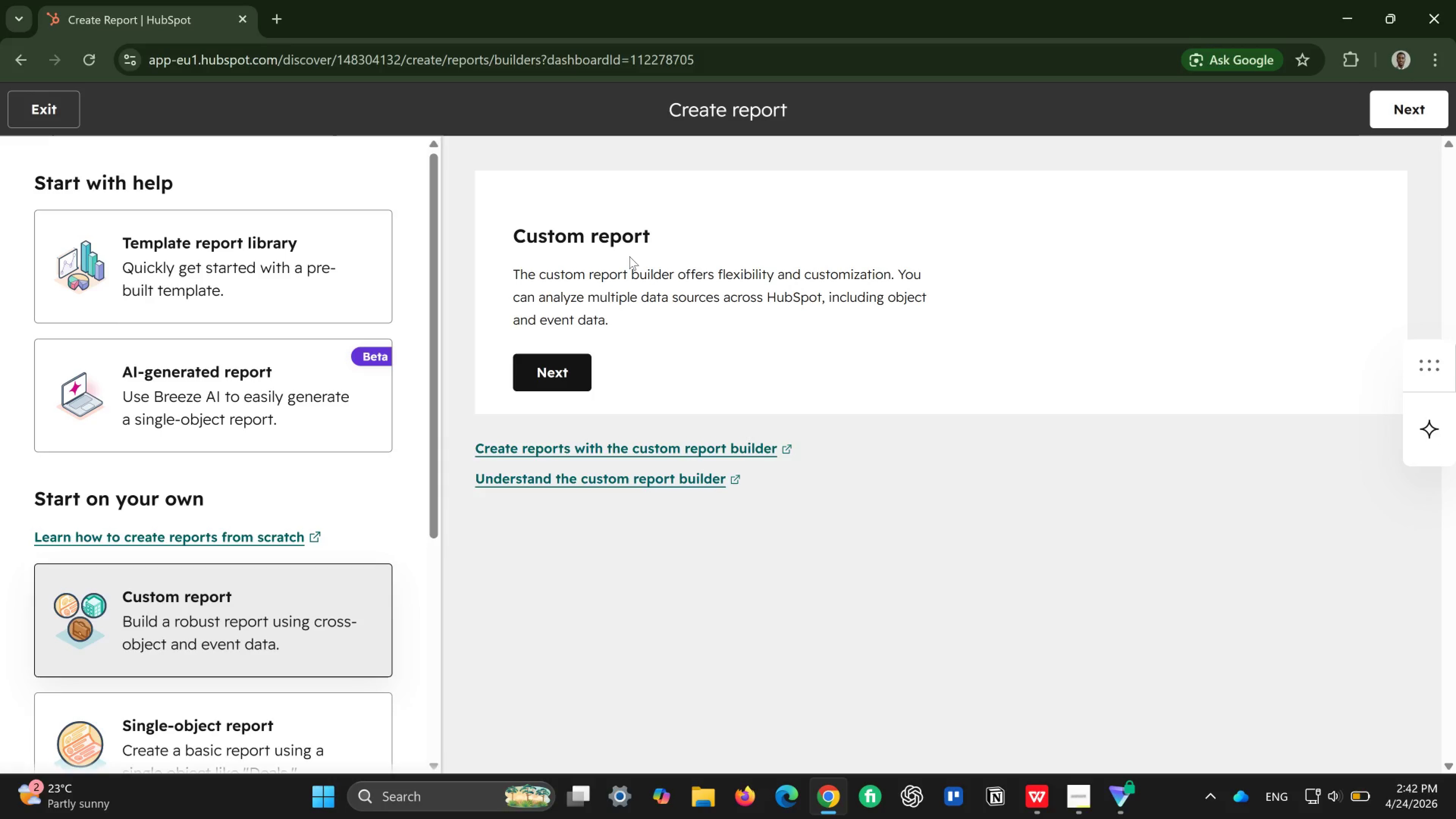 
scroll: coordinate [180, 510], scroll_direction: down, amount: 3.0
 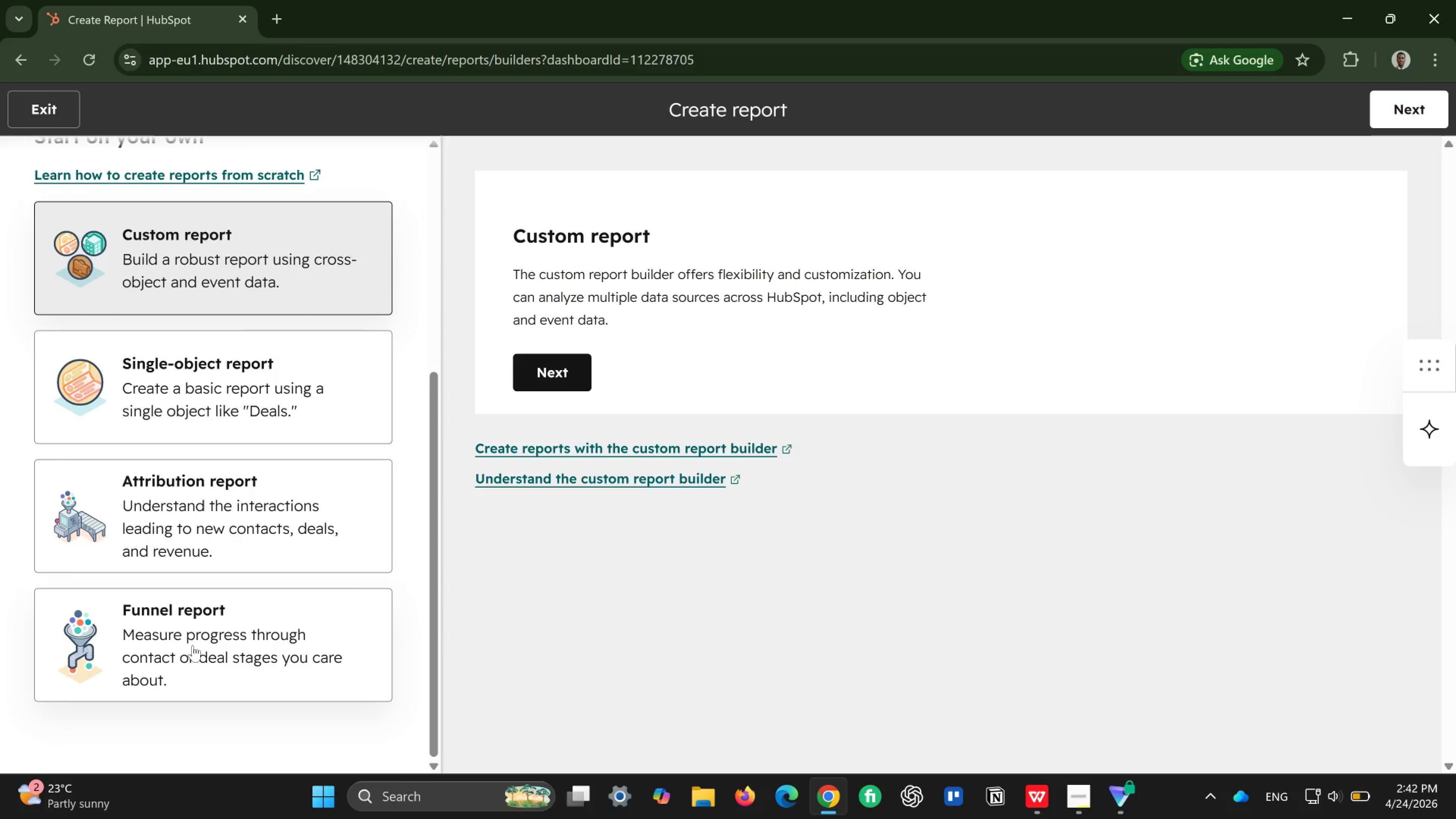 
wait(6.27)
 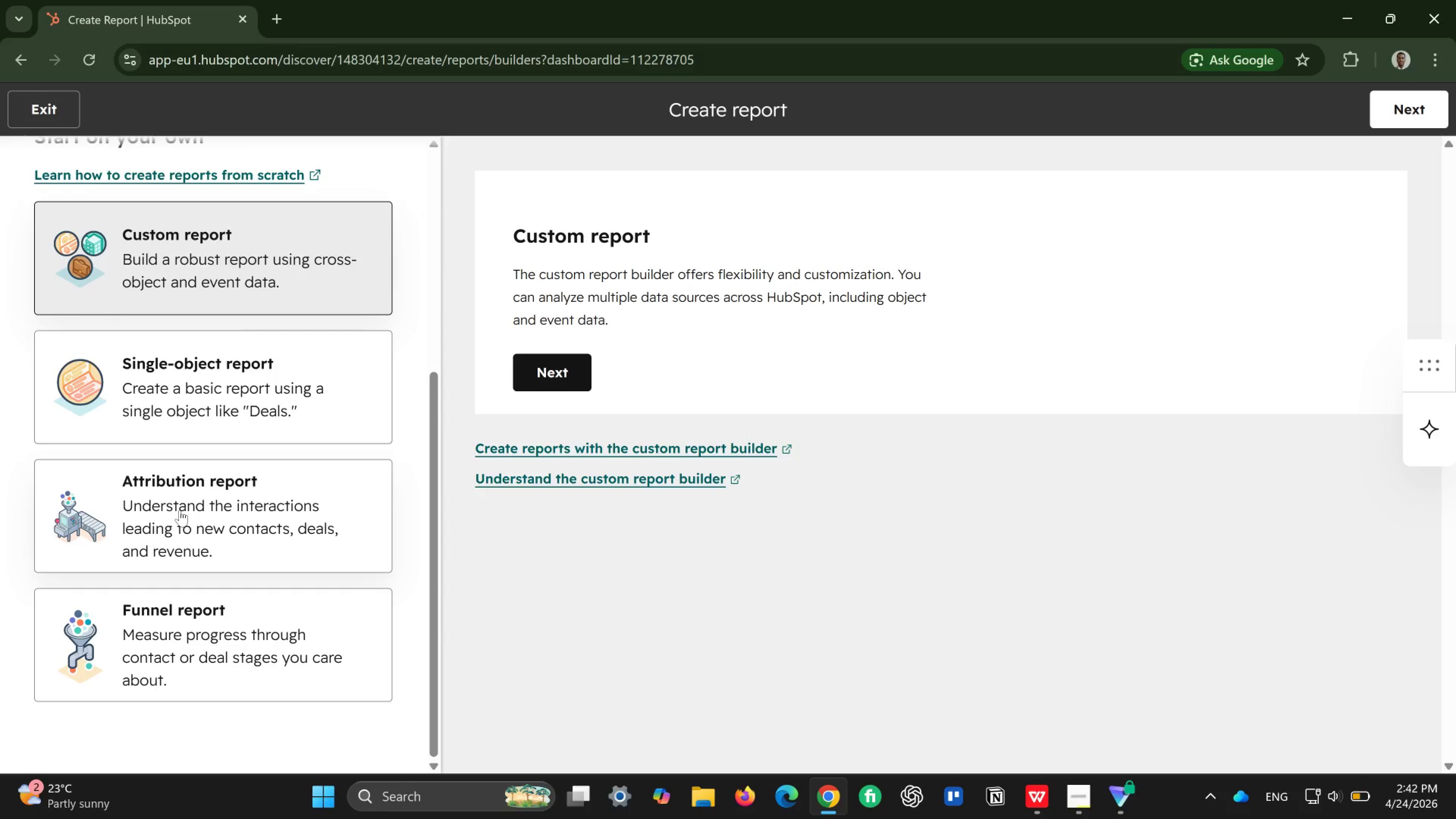 
left_click([193, 645])
 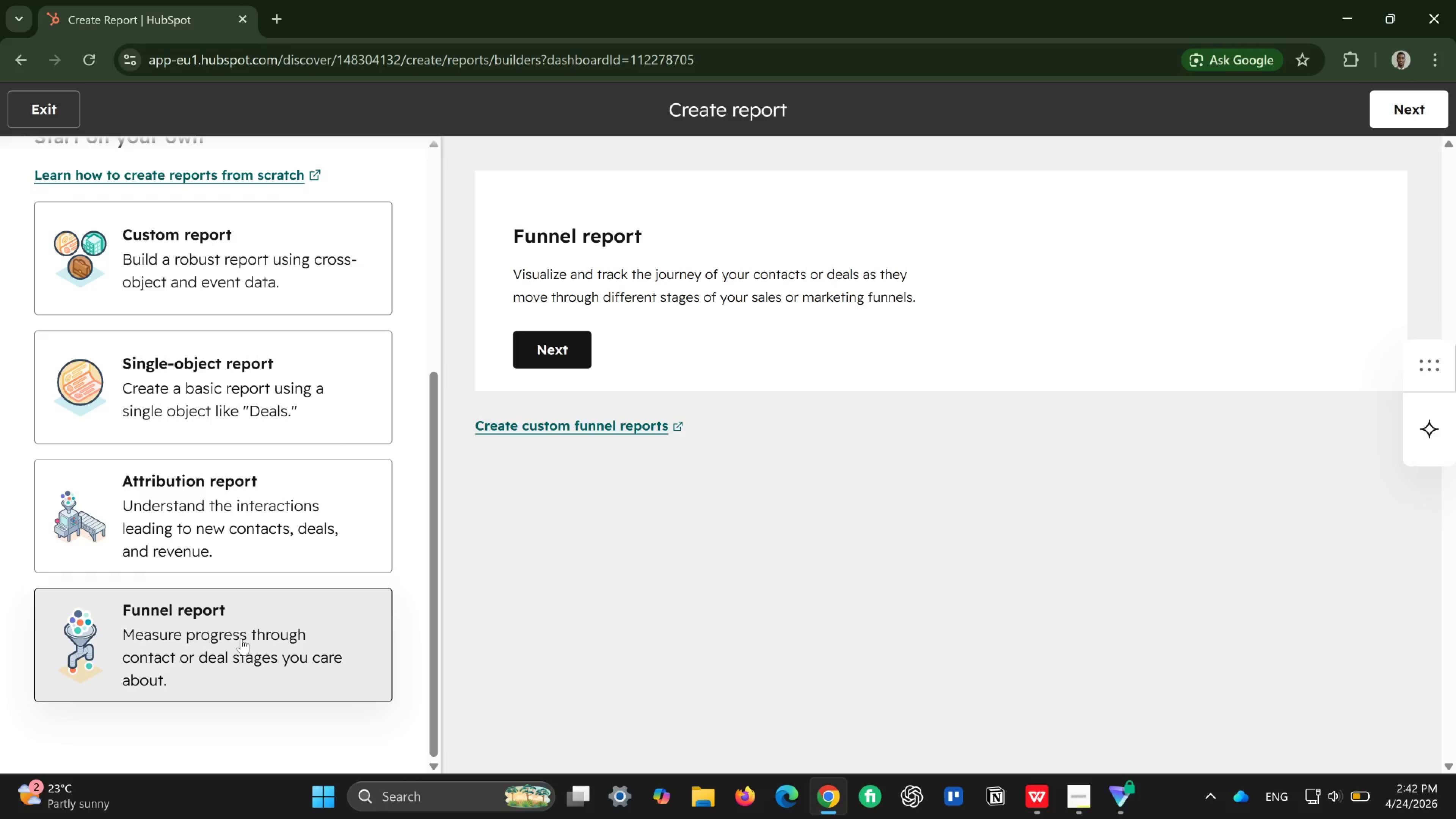 
wait(5.22)
 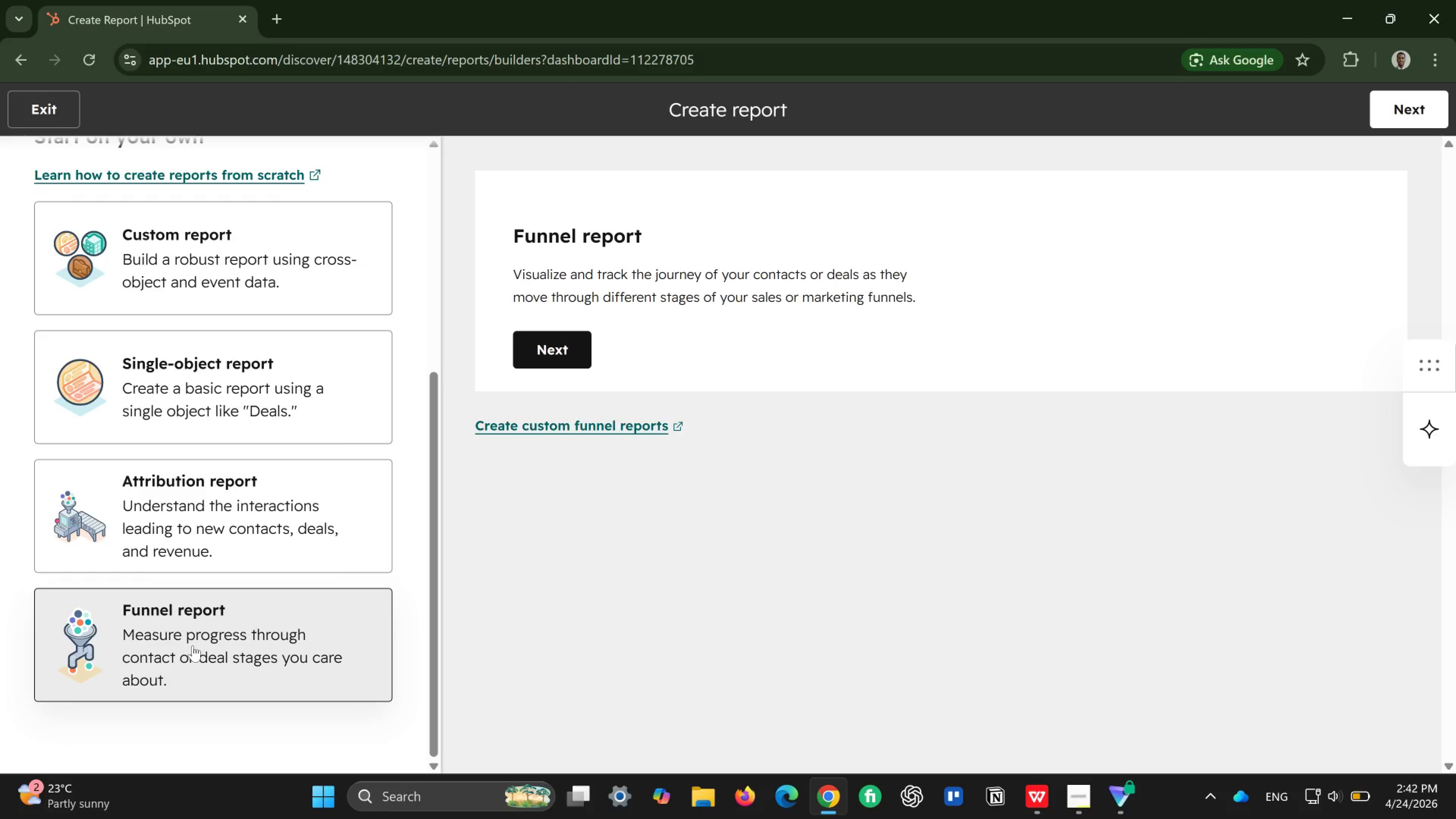 
left_click([241, 639])
 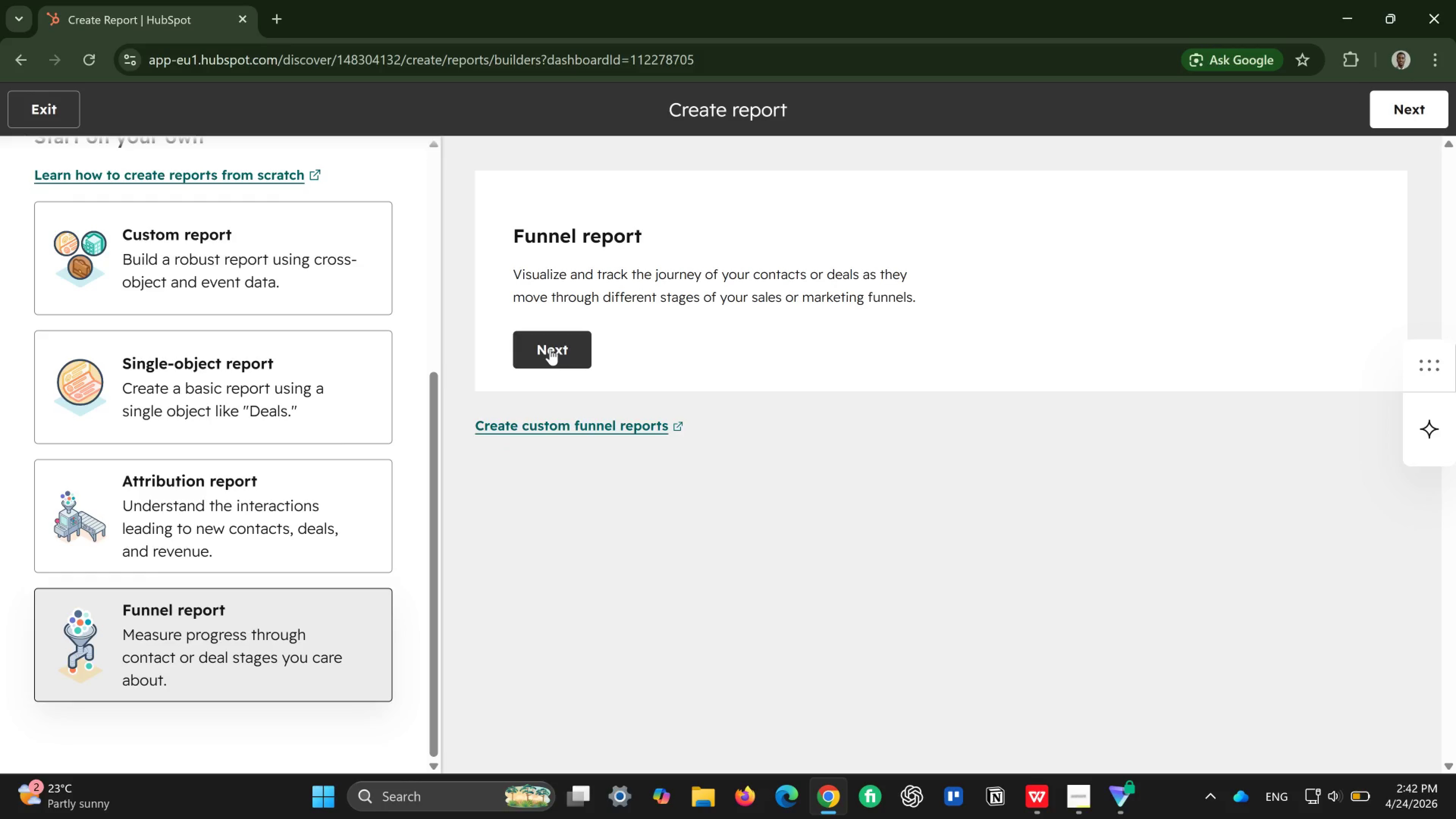 
left_click([550, 349])
 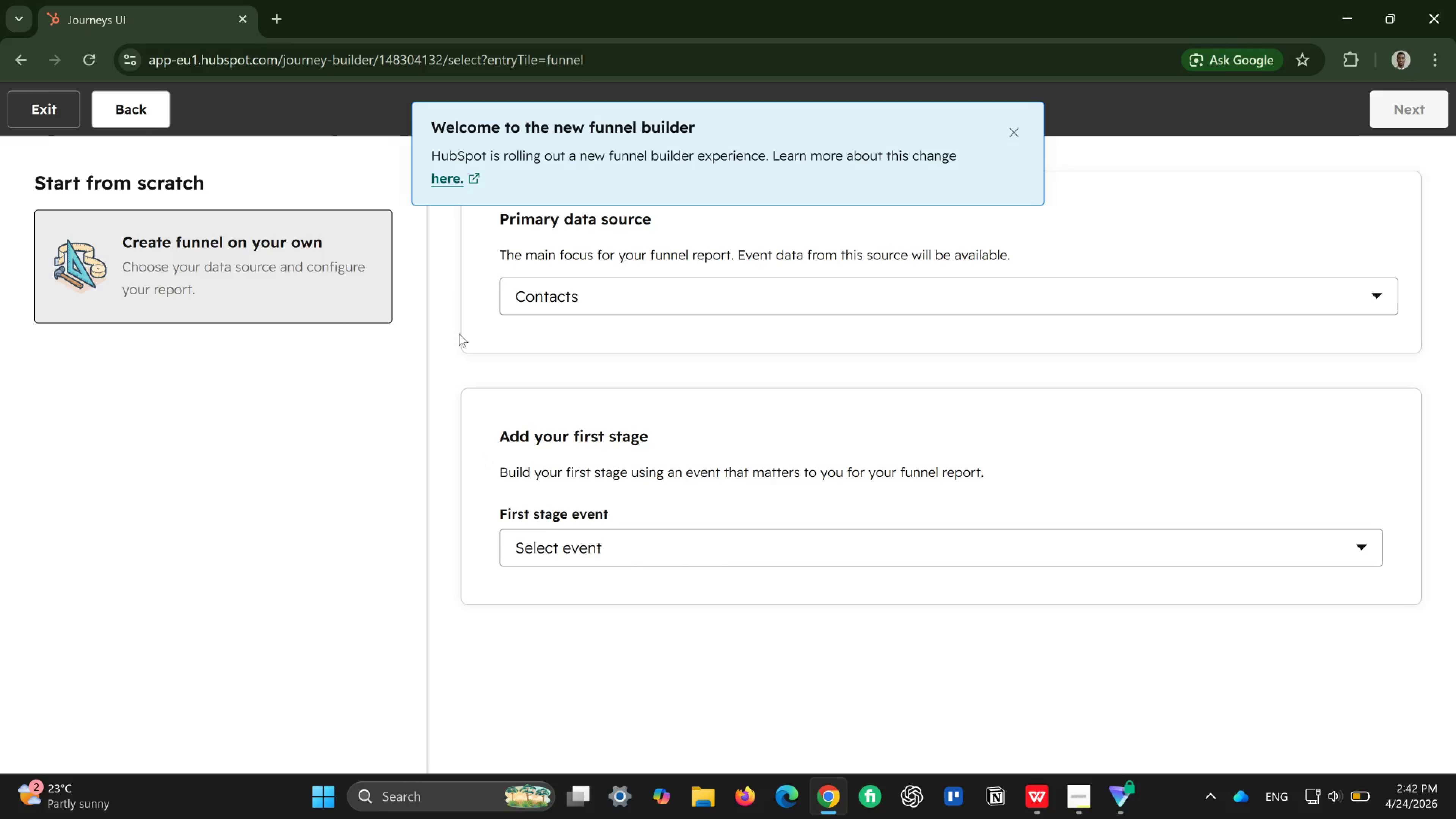 
wait(24.27)
 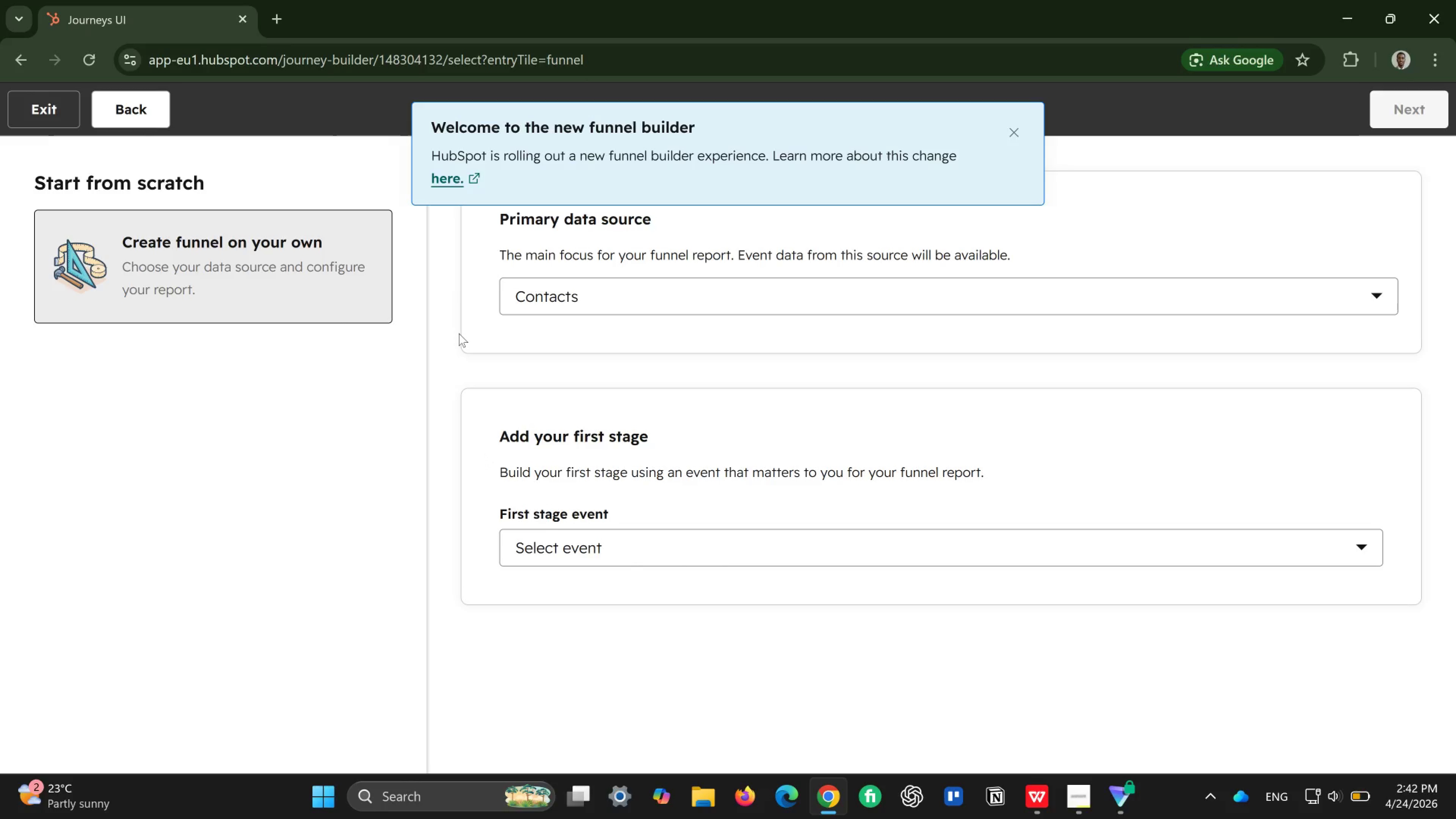 
left_click([1012, 134])
 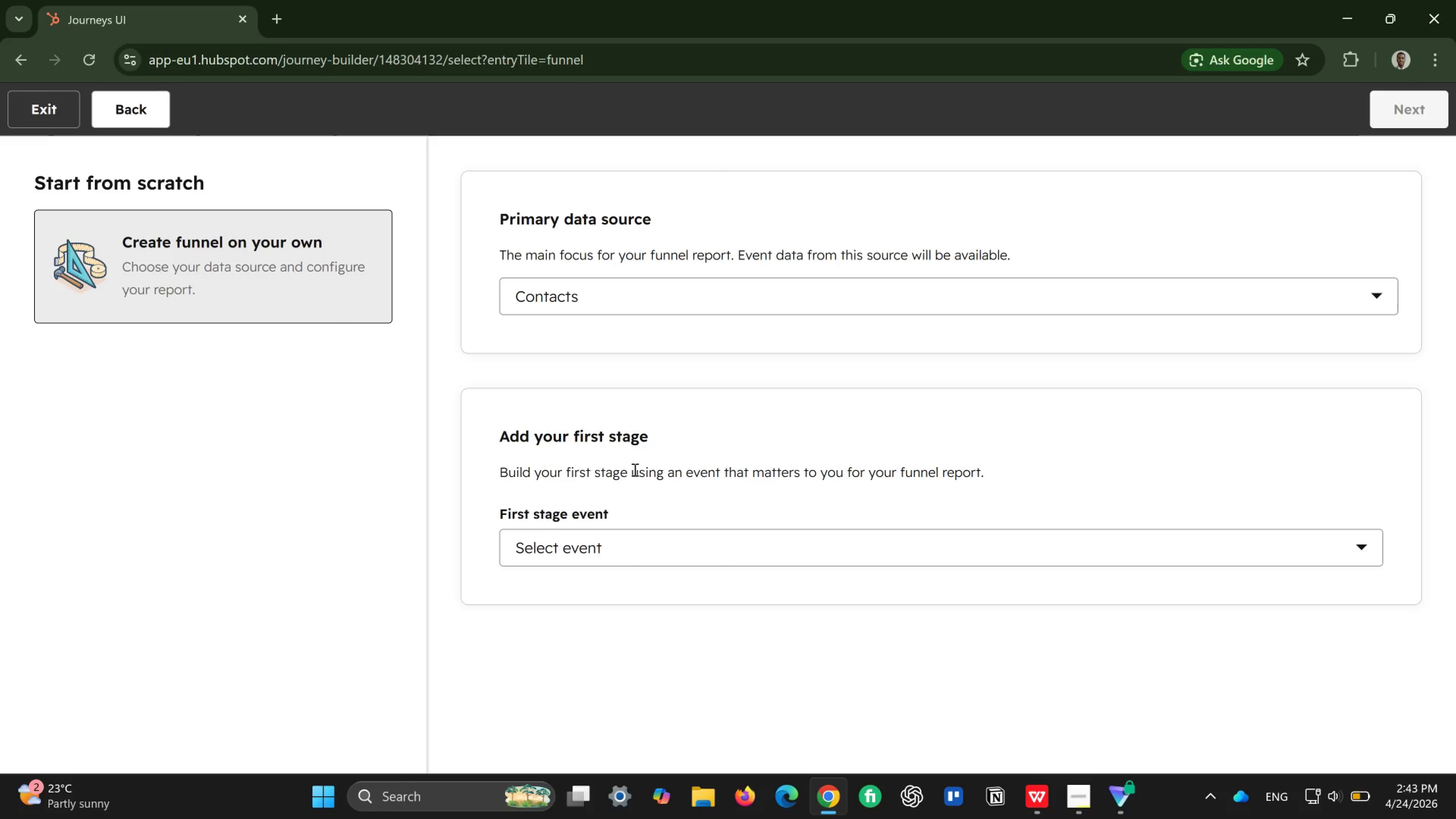 
wait(19.19)
 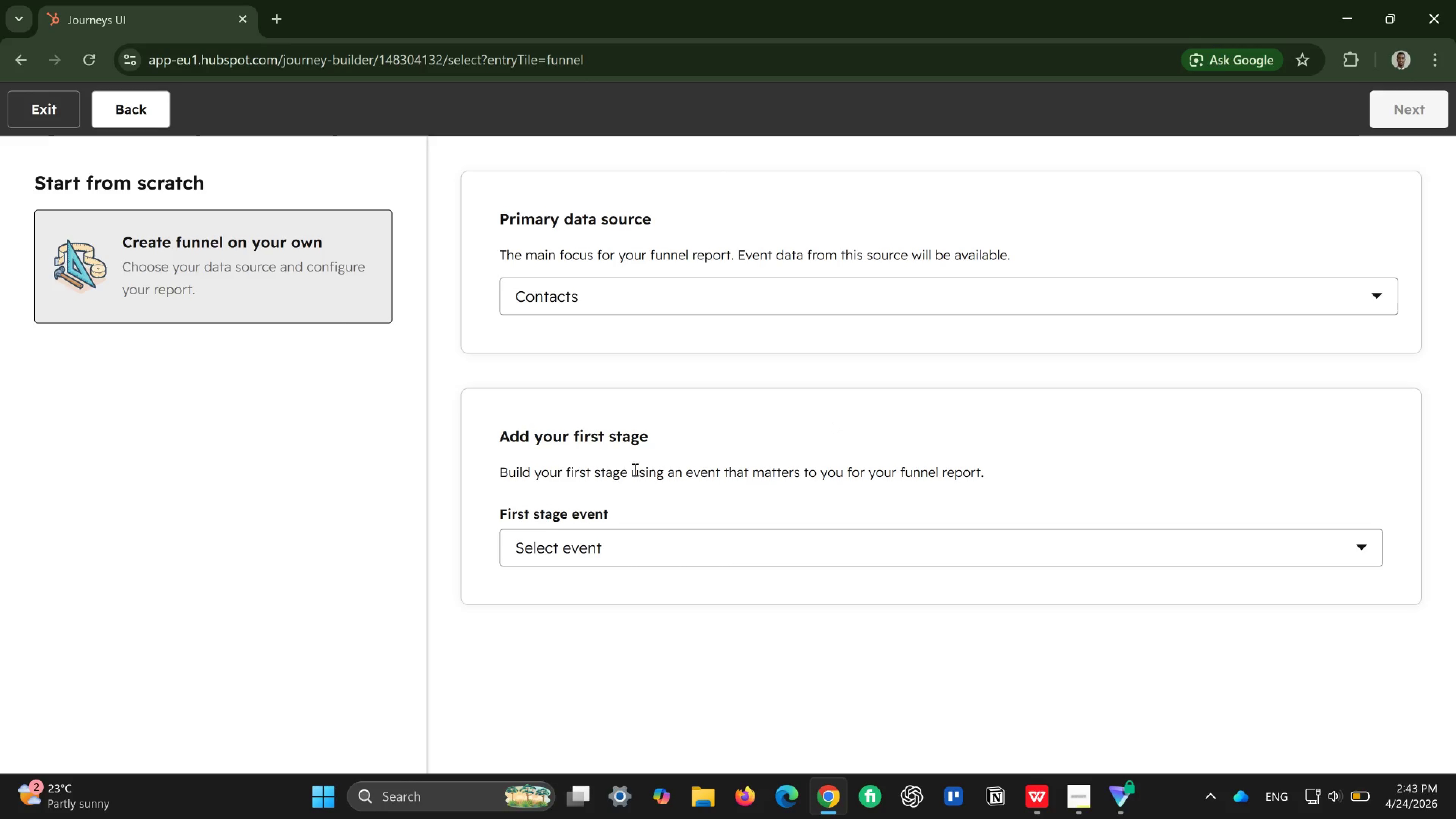 
left_click([1289, 552])
 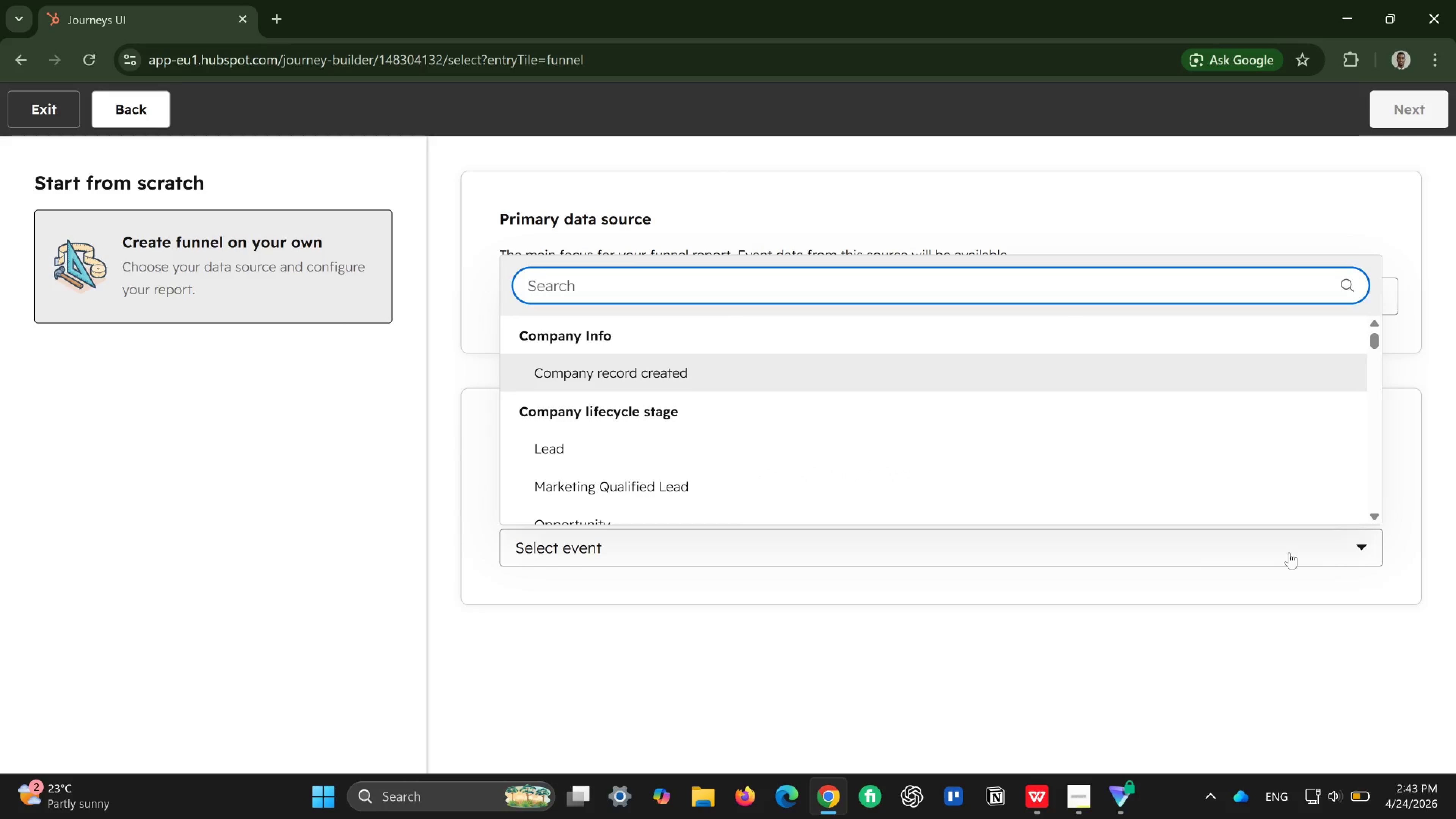 
left_click([972, 634])
 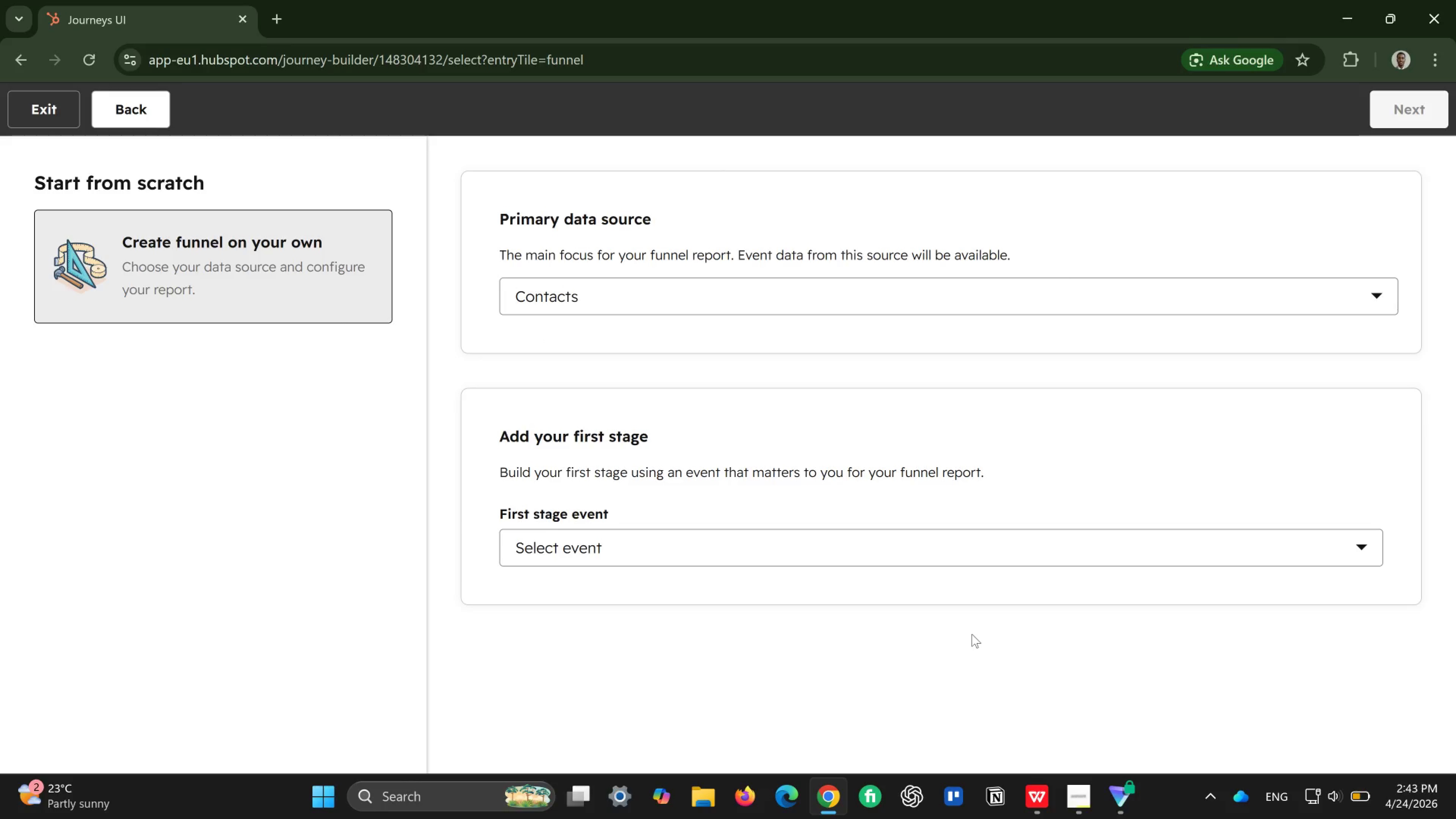 
wait(46.16)
 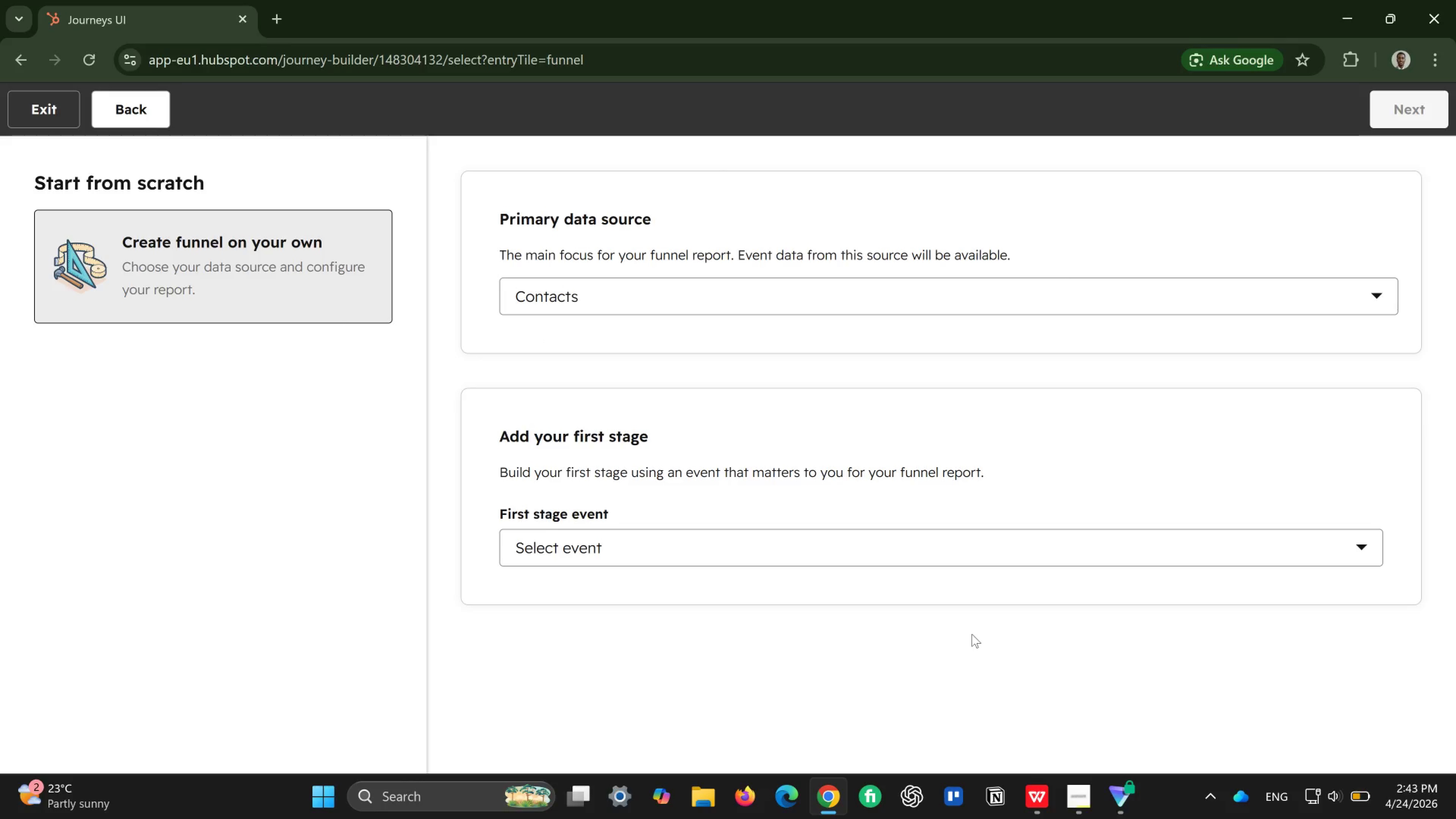 
left_click([1247, 303])
 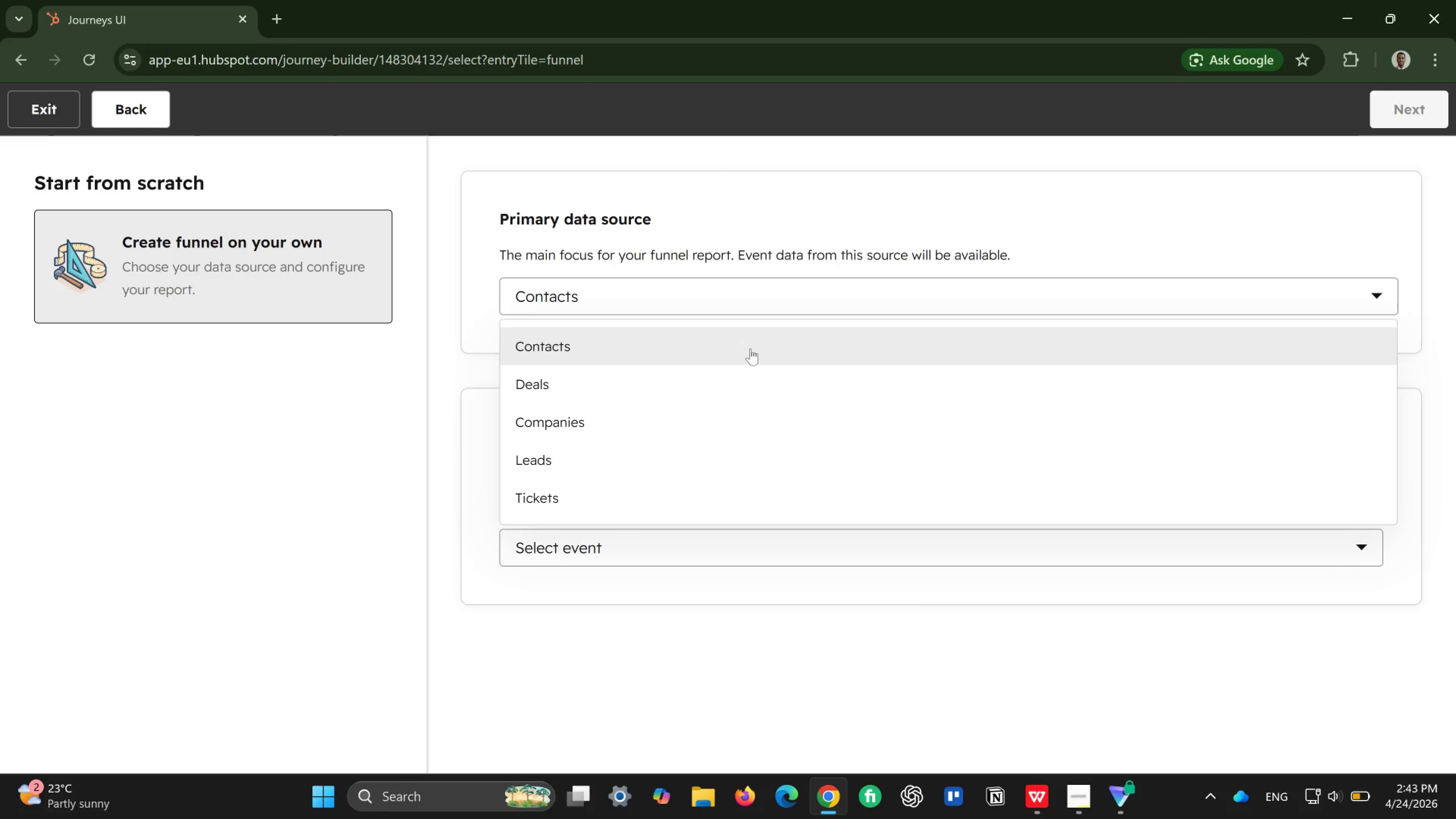 
left_click([776, 343])
 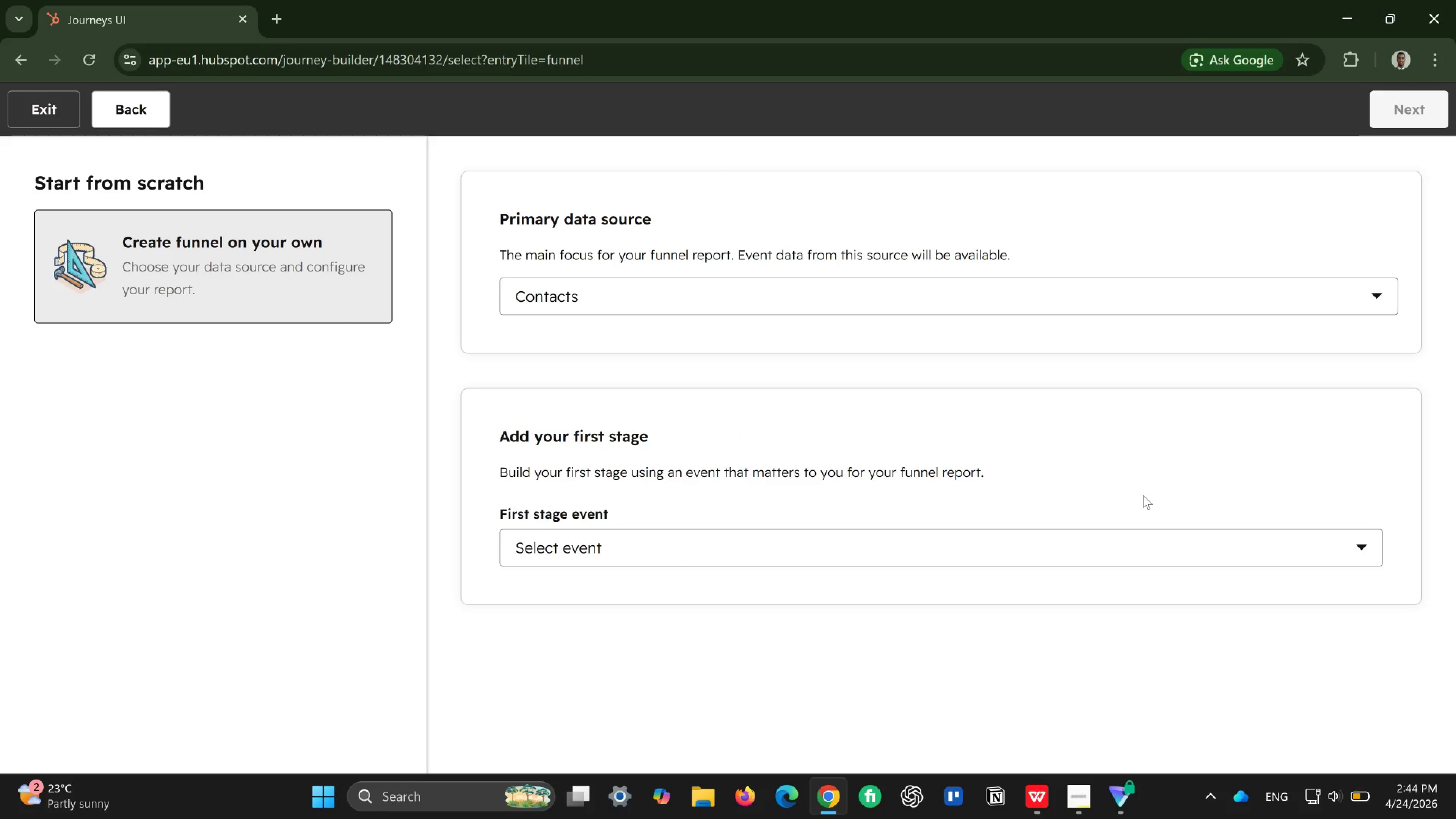 
scroll: coordinate [1100, 471], scroll_direction: up, amount: 2.0
 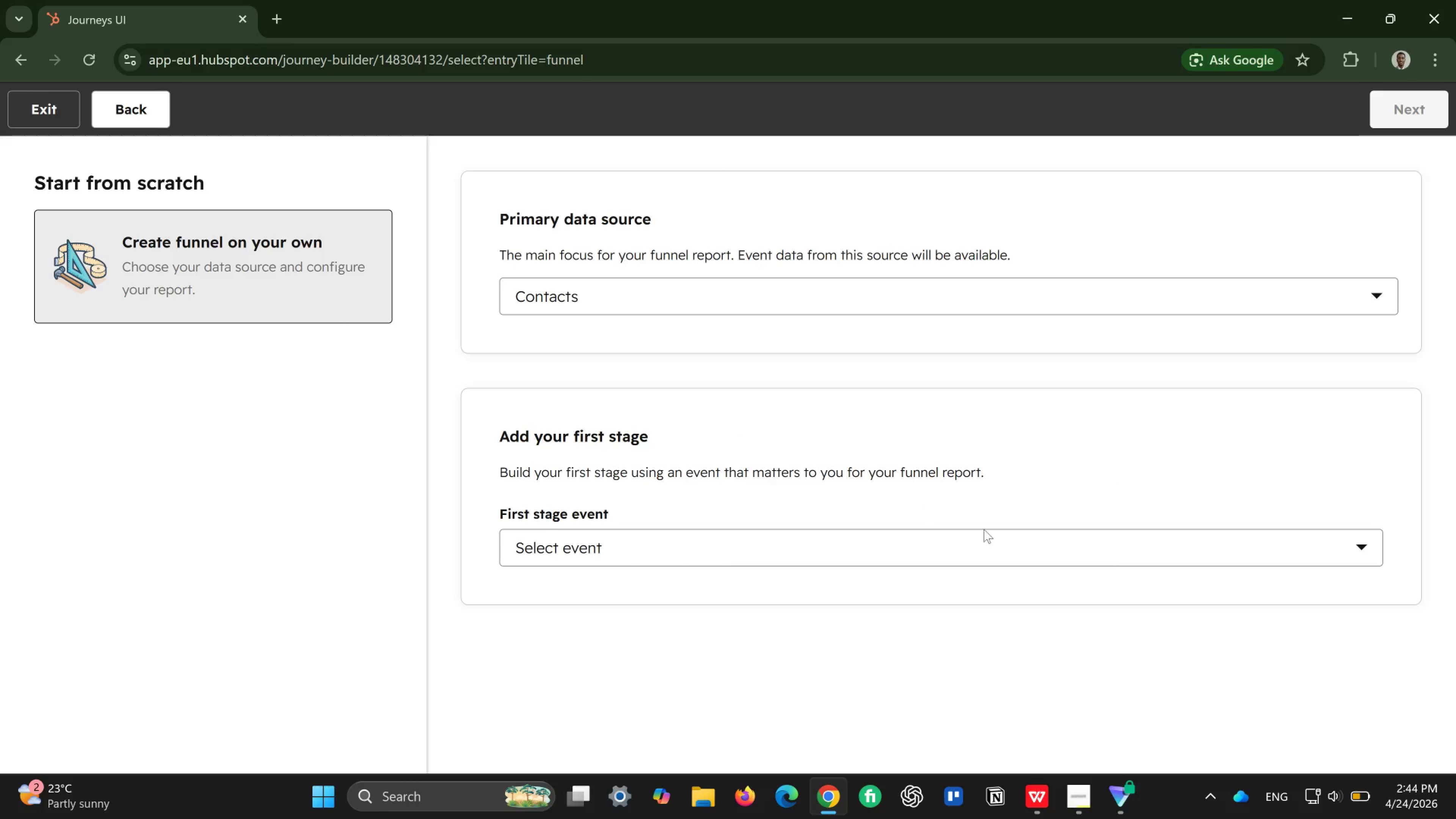 
left_click([1024, 541])
 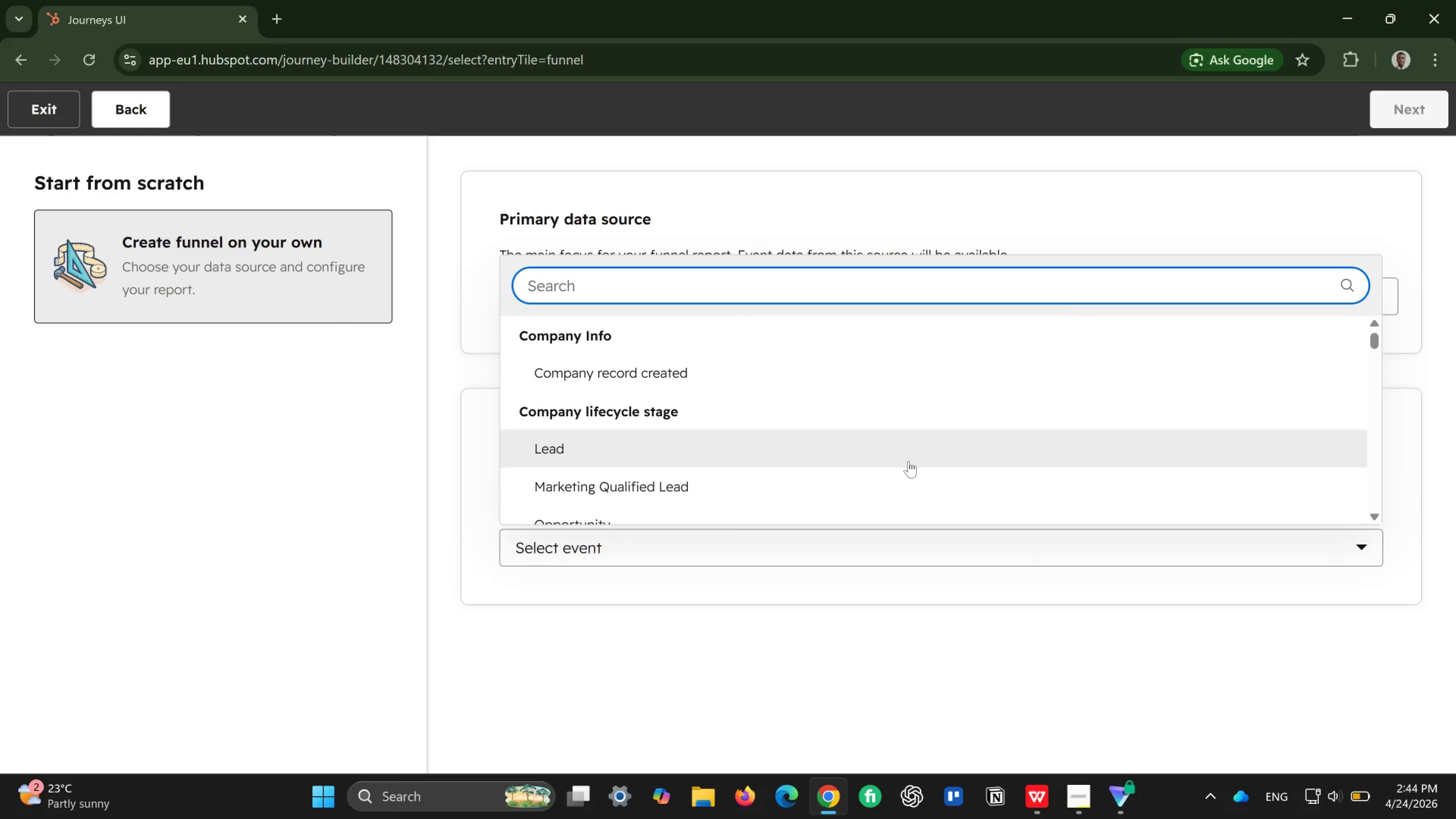 
scroll: coordinate [908, 461], scroll_direction: none, amount: 0.0
 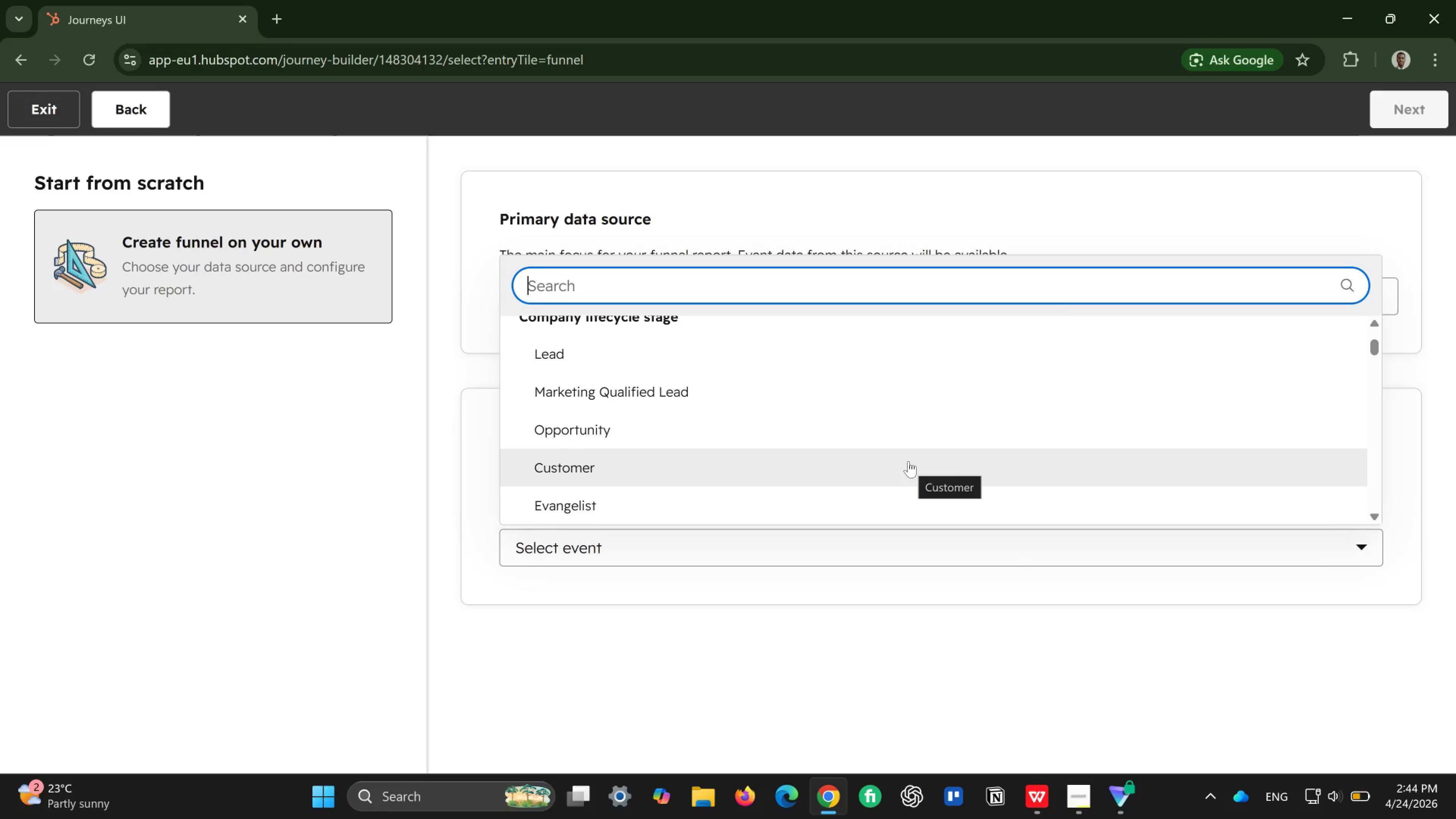 
scroll: coordinate [908, 461], scroll_direction: down, amount: 3.0
 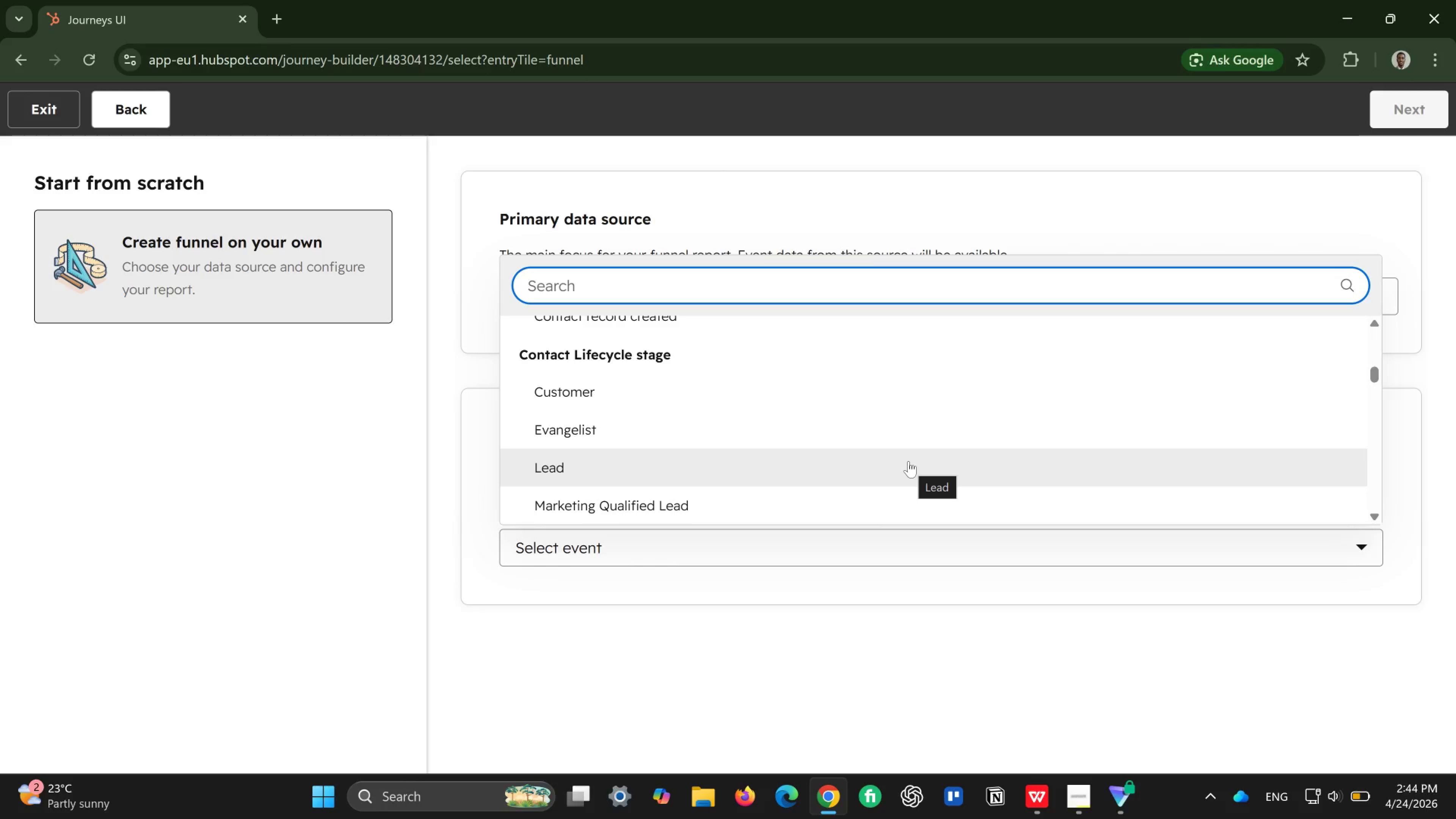 
wait(15.47)
 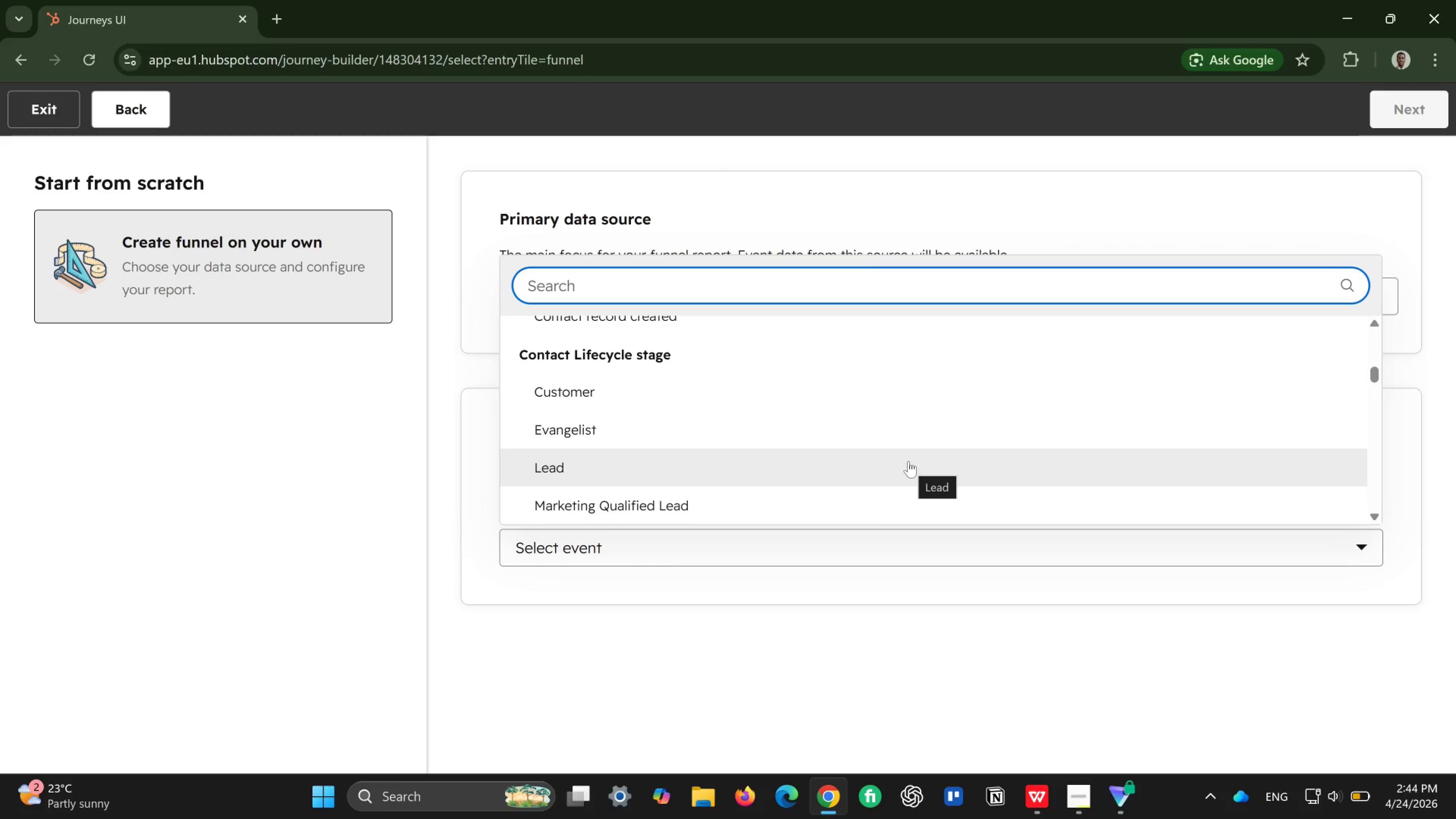 
scroll: coordinate [915, 461], scroll_direction: down, amount: 2.0
 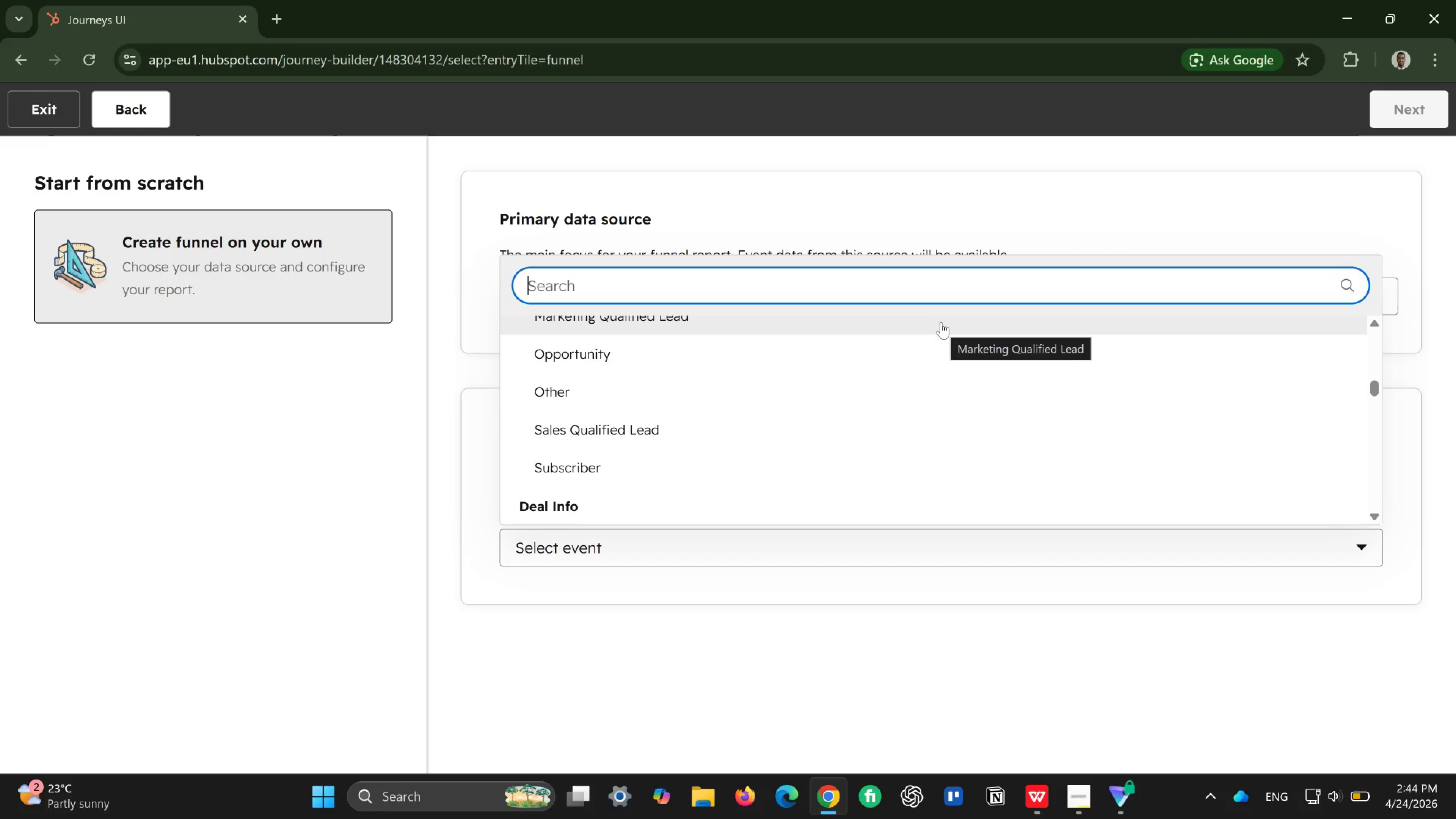 
type(lifec)
 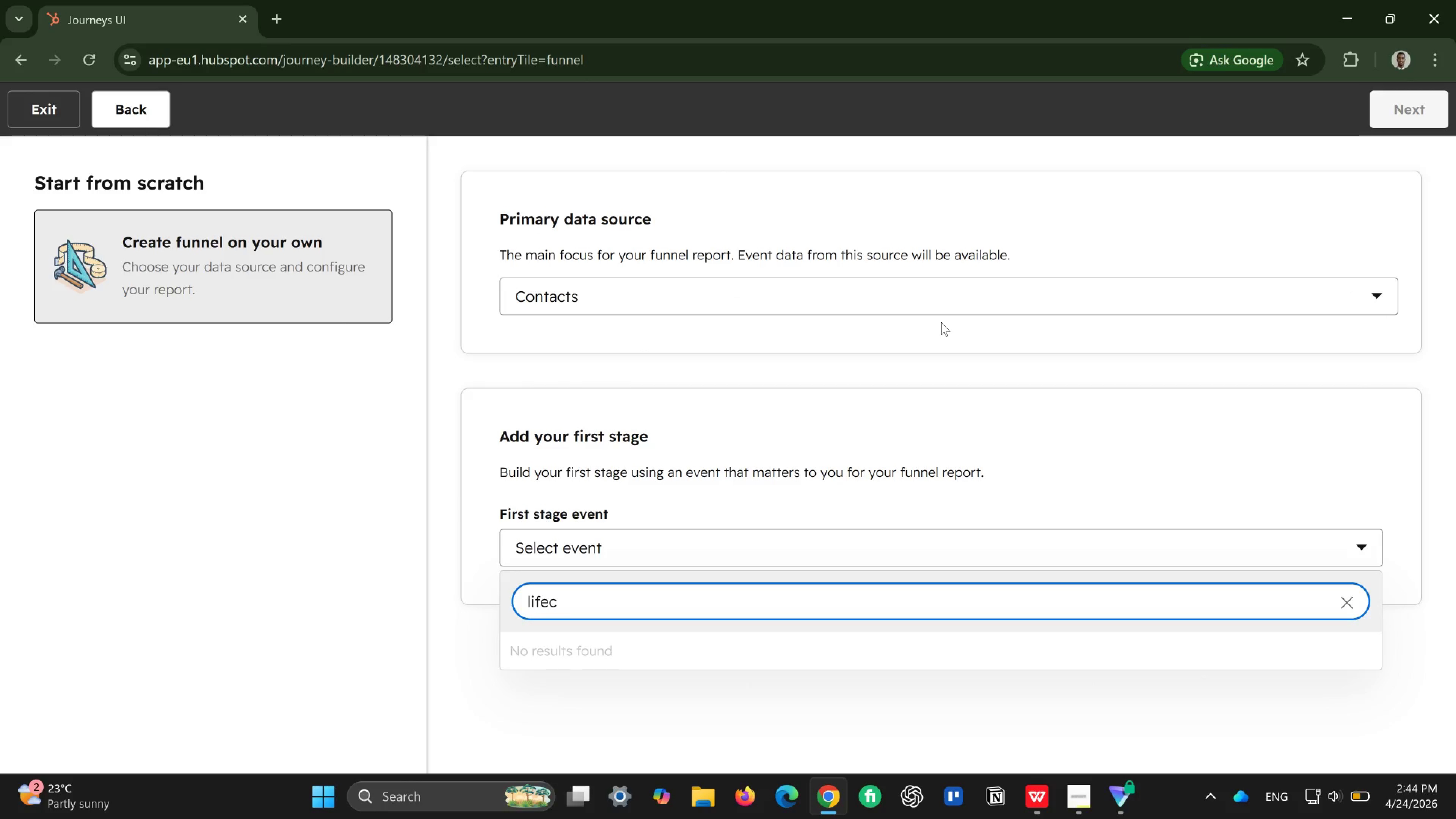 
wait(5.28)
 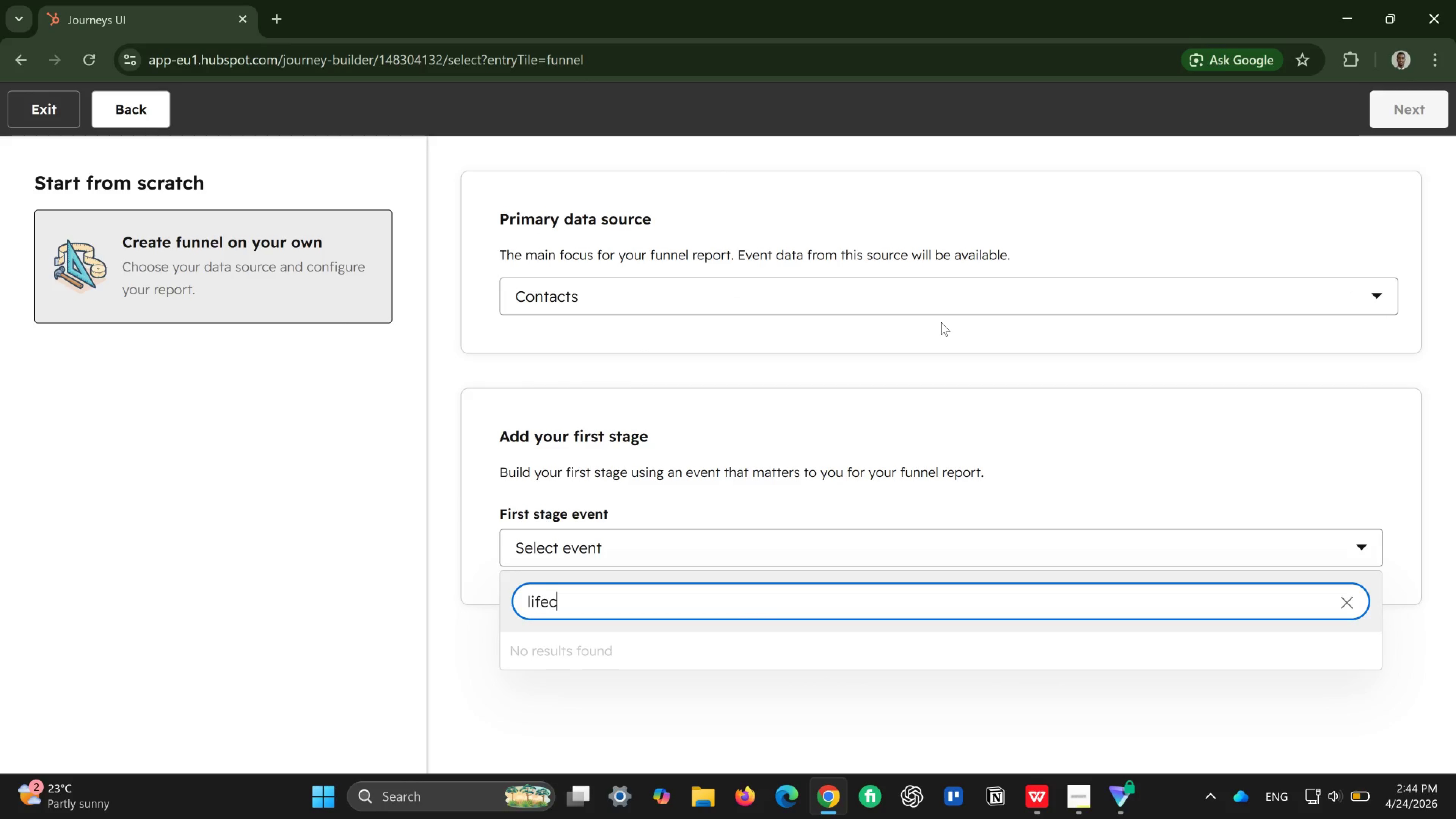 
key(Backspace)
 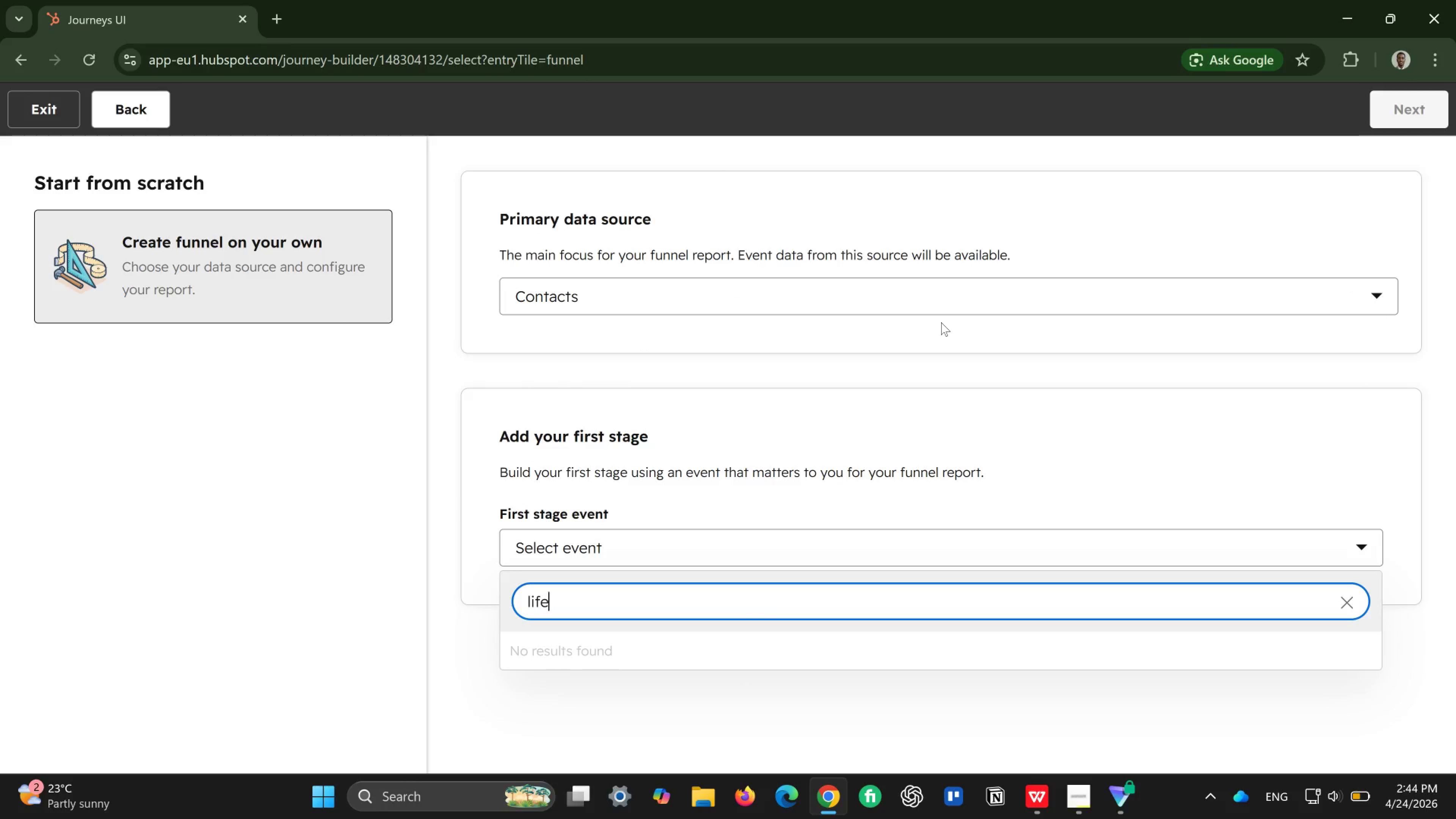 
key(Backspace)
 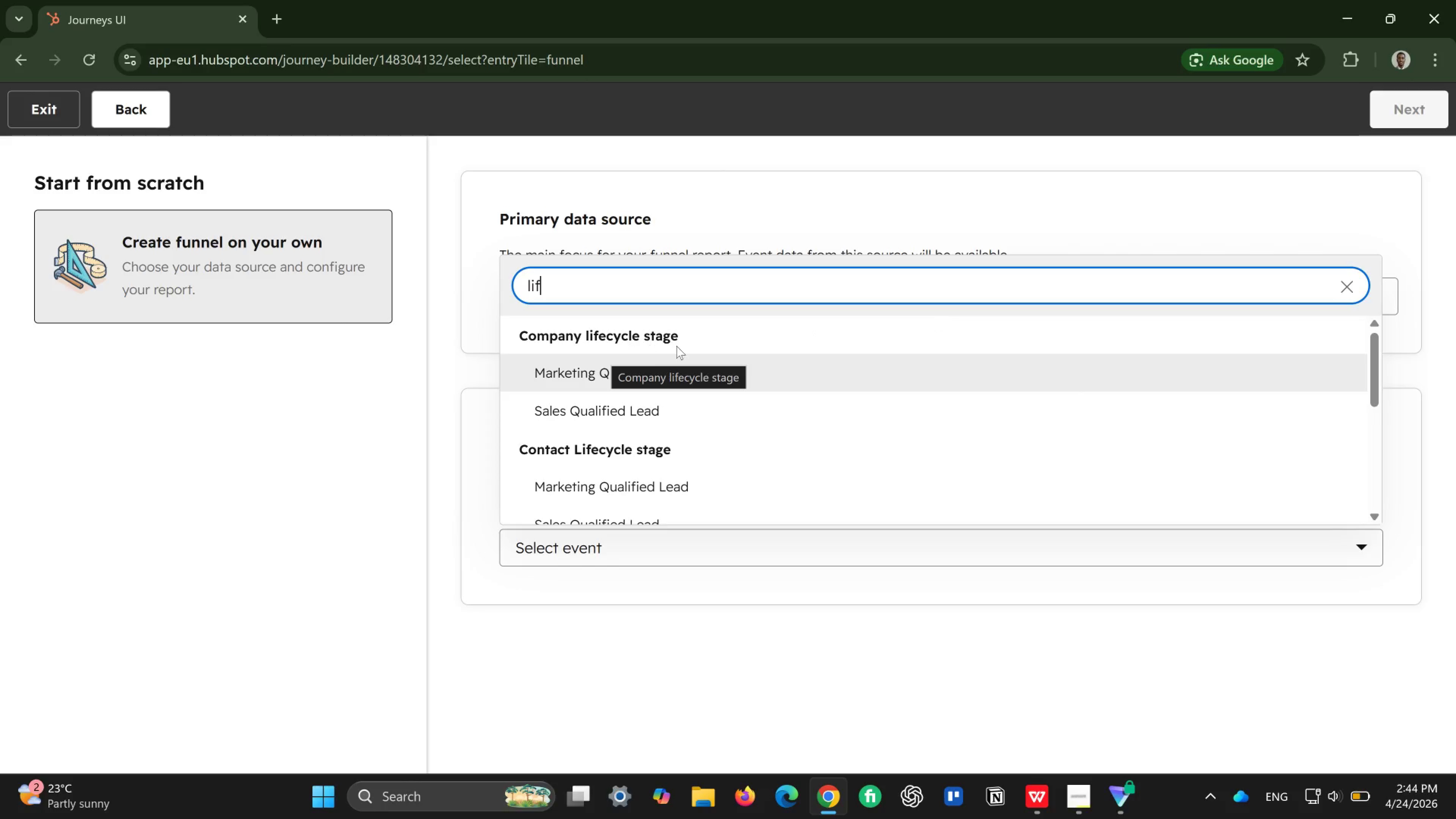 
wait(6.98)
 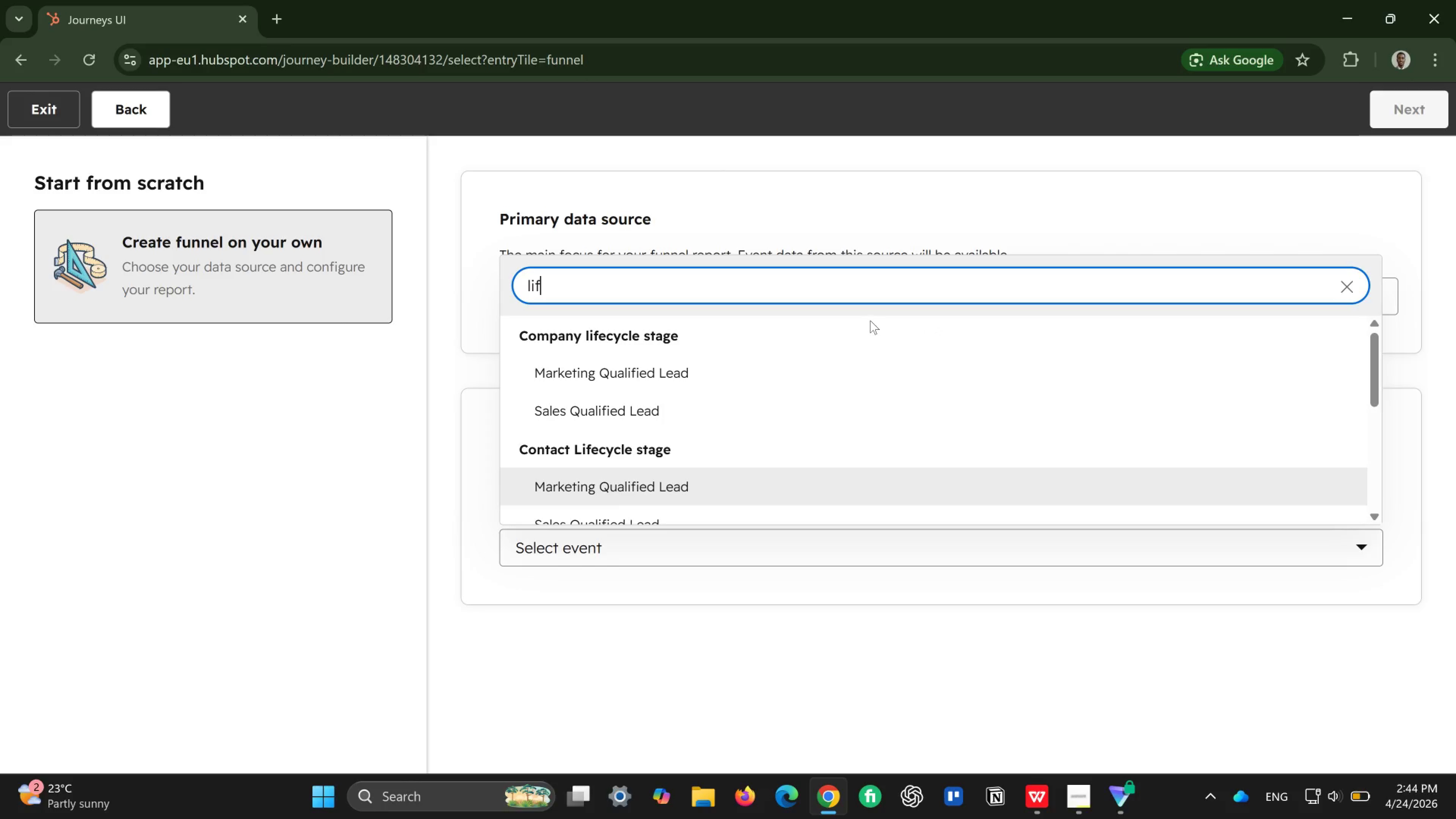 
scroll: coordinate [653, 457], scroll_direction: down, amount: 1.0
 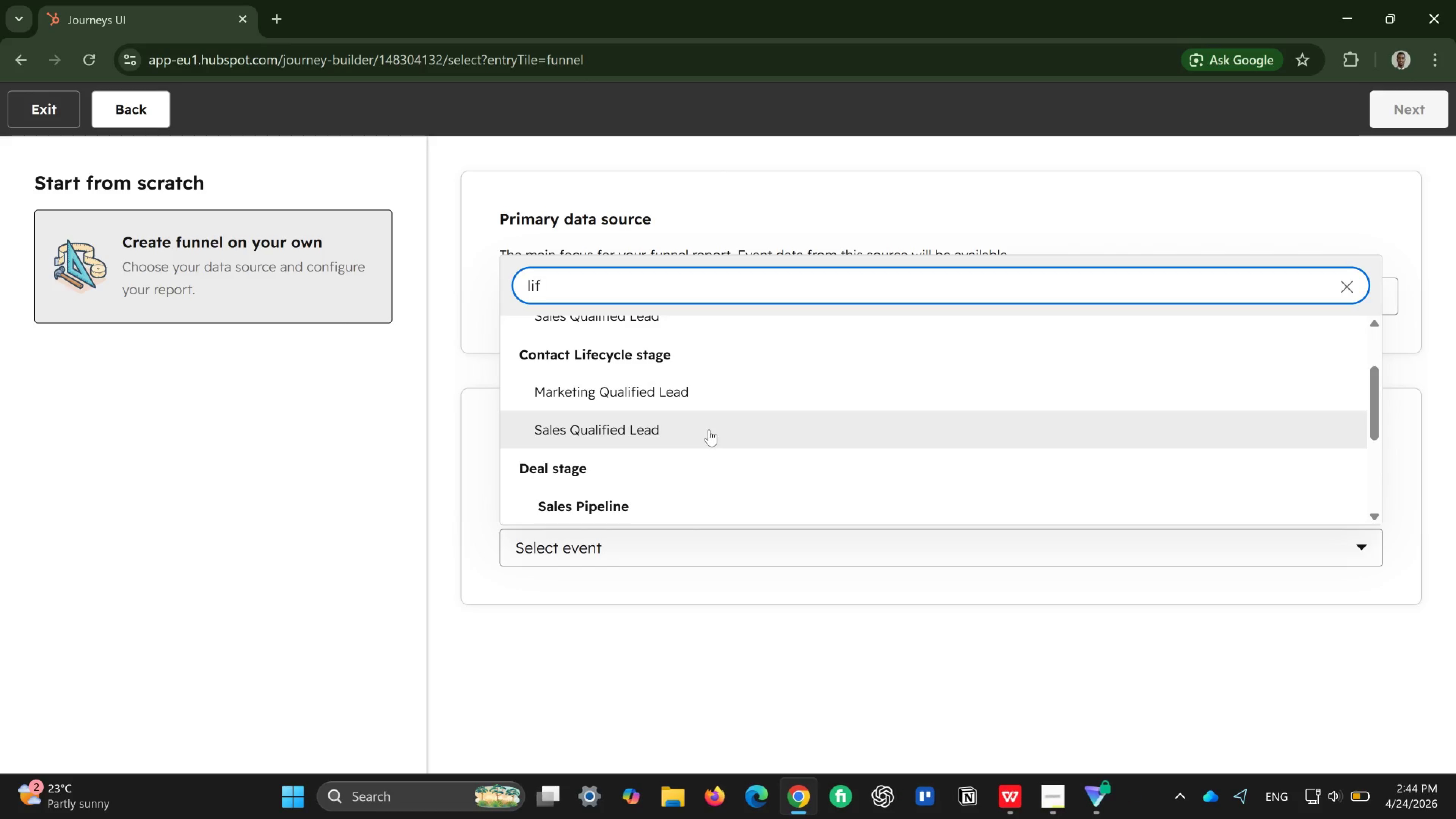 
mouse_move([759, 403])
 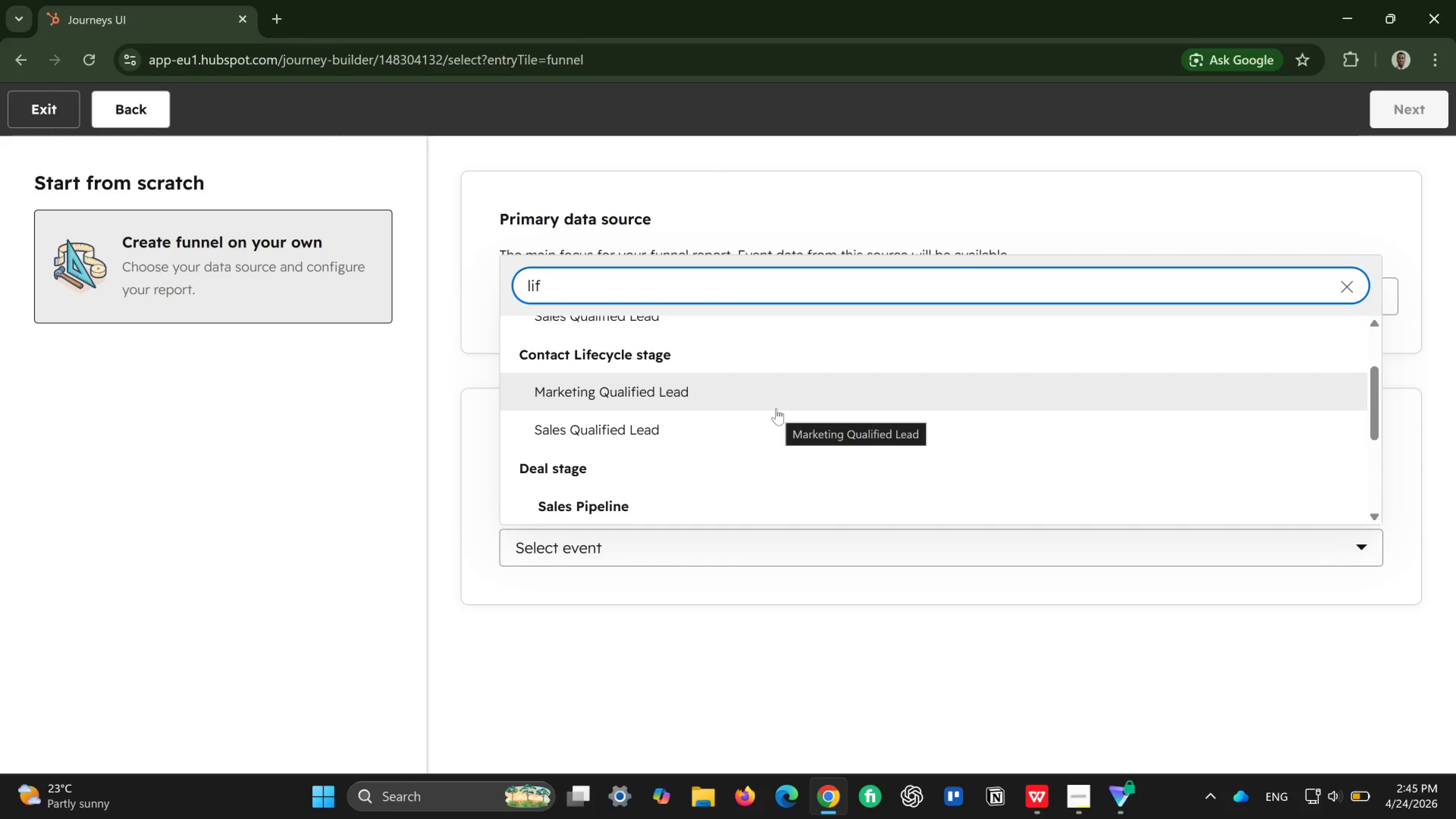 
wait(44.63)
 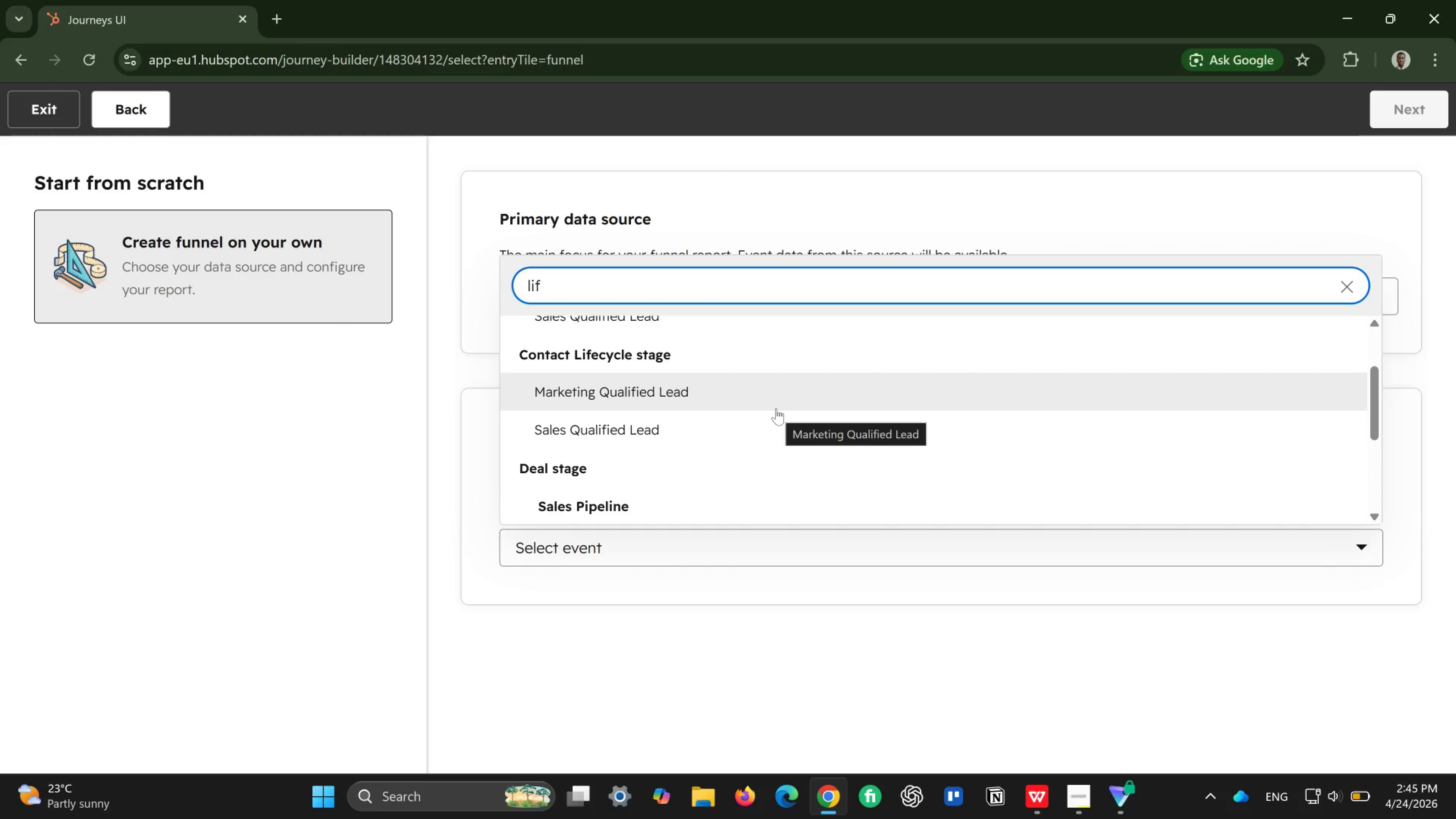 
scroll: coordinate [715, 410], scroll_direction: none, amount: 0.0
 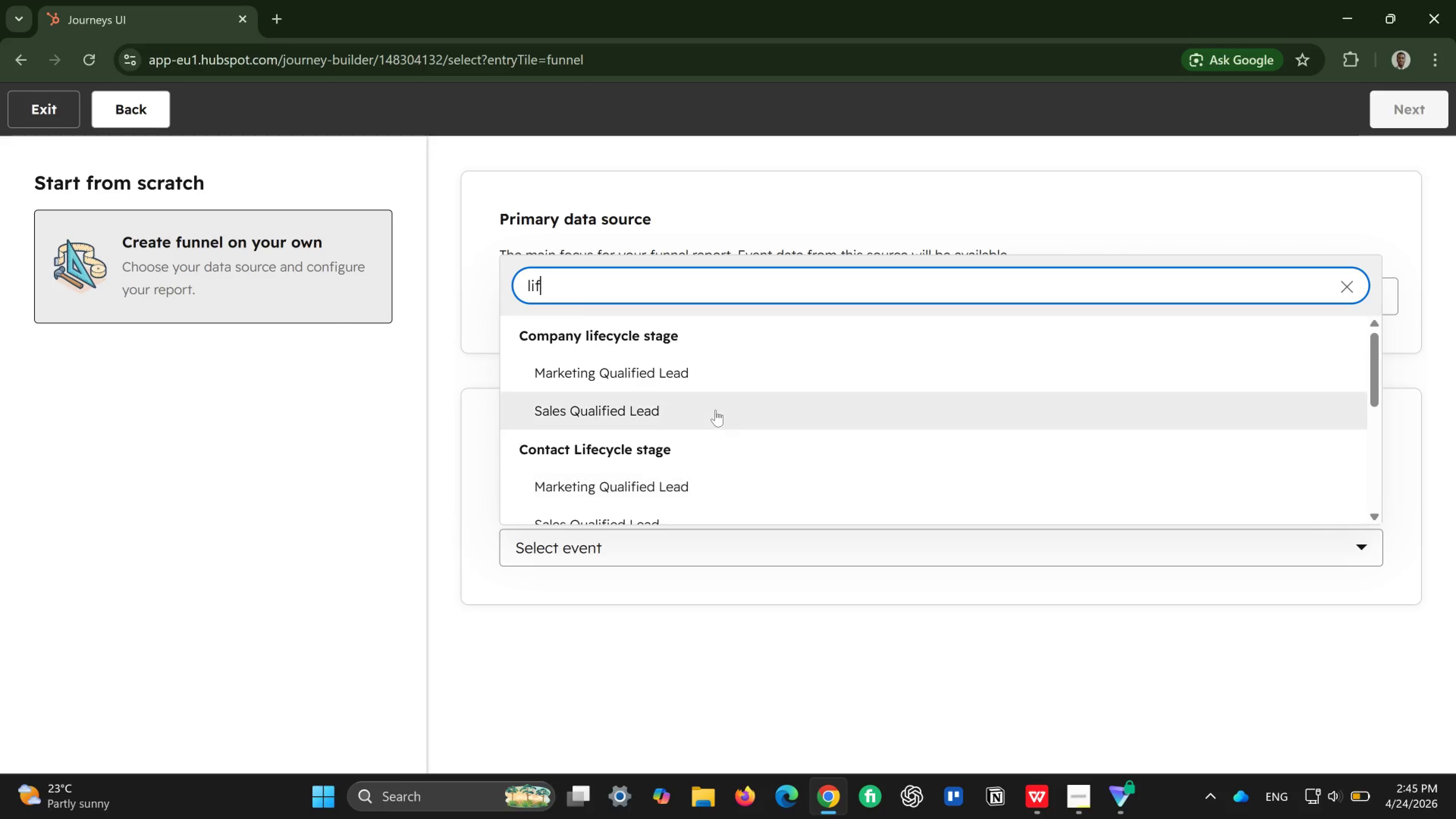 
scroll: coordinate [681, 385], scroll_direction: up, amount: 5.0
 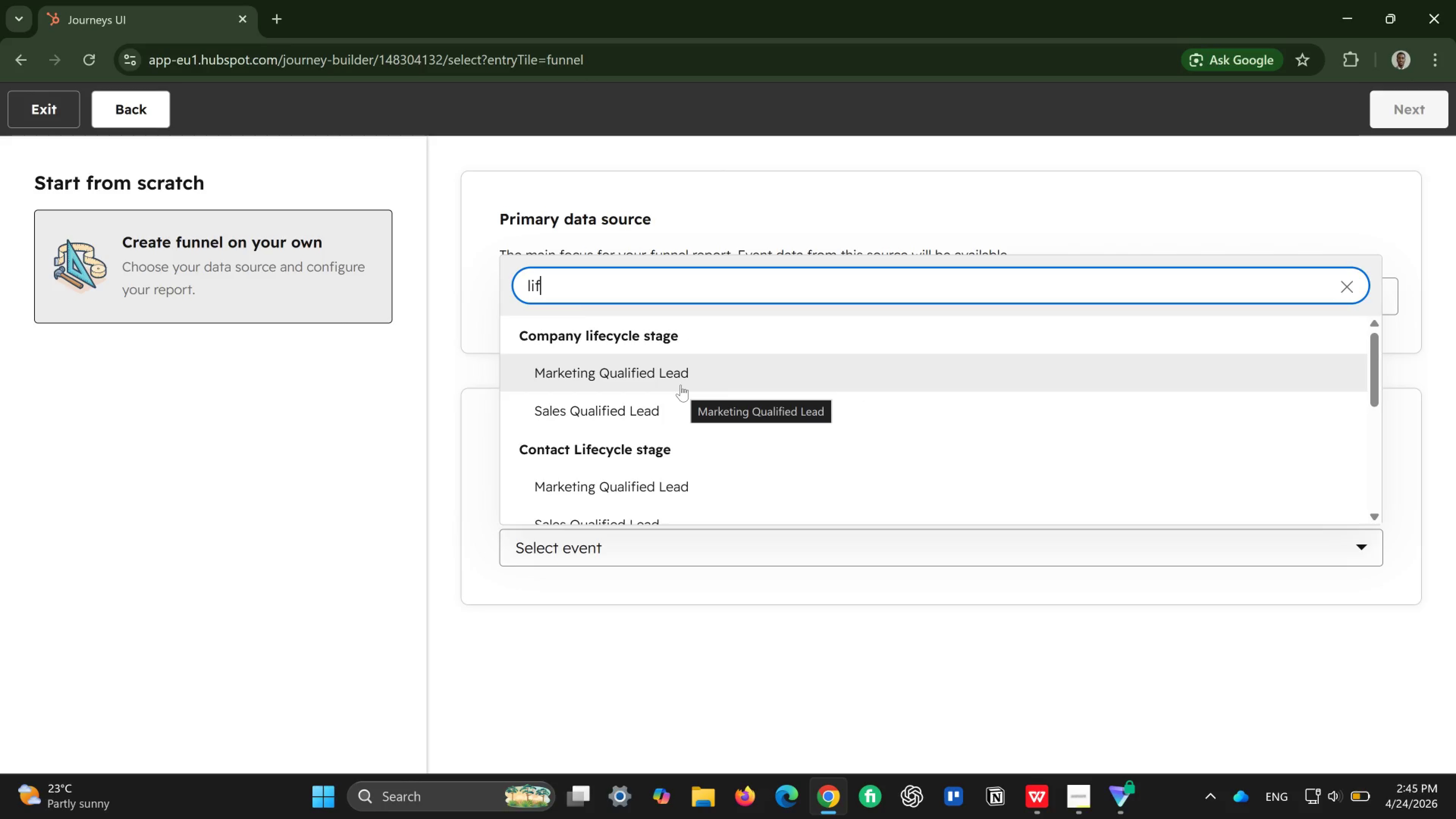 
scroll: coordinate [681, 385], scroll_direction: none, amount: 0.0
 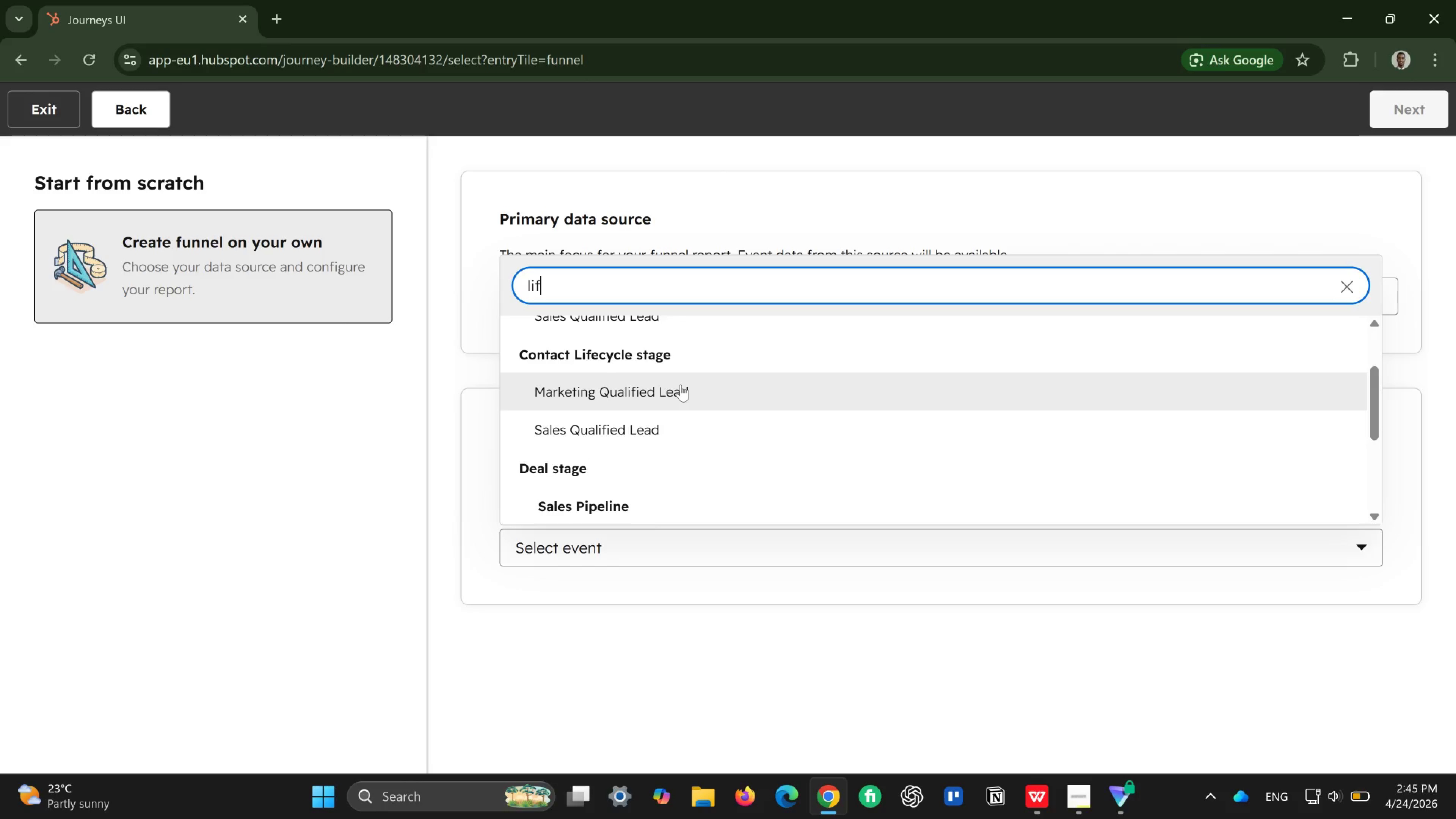 
scroll: coordinate [681, 385], scroll_direction: down, amount: 2.0
 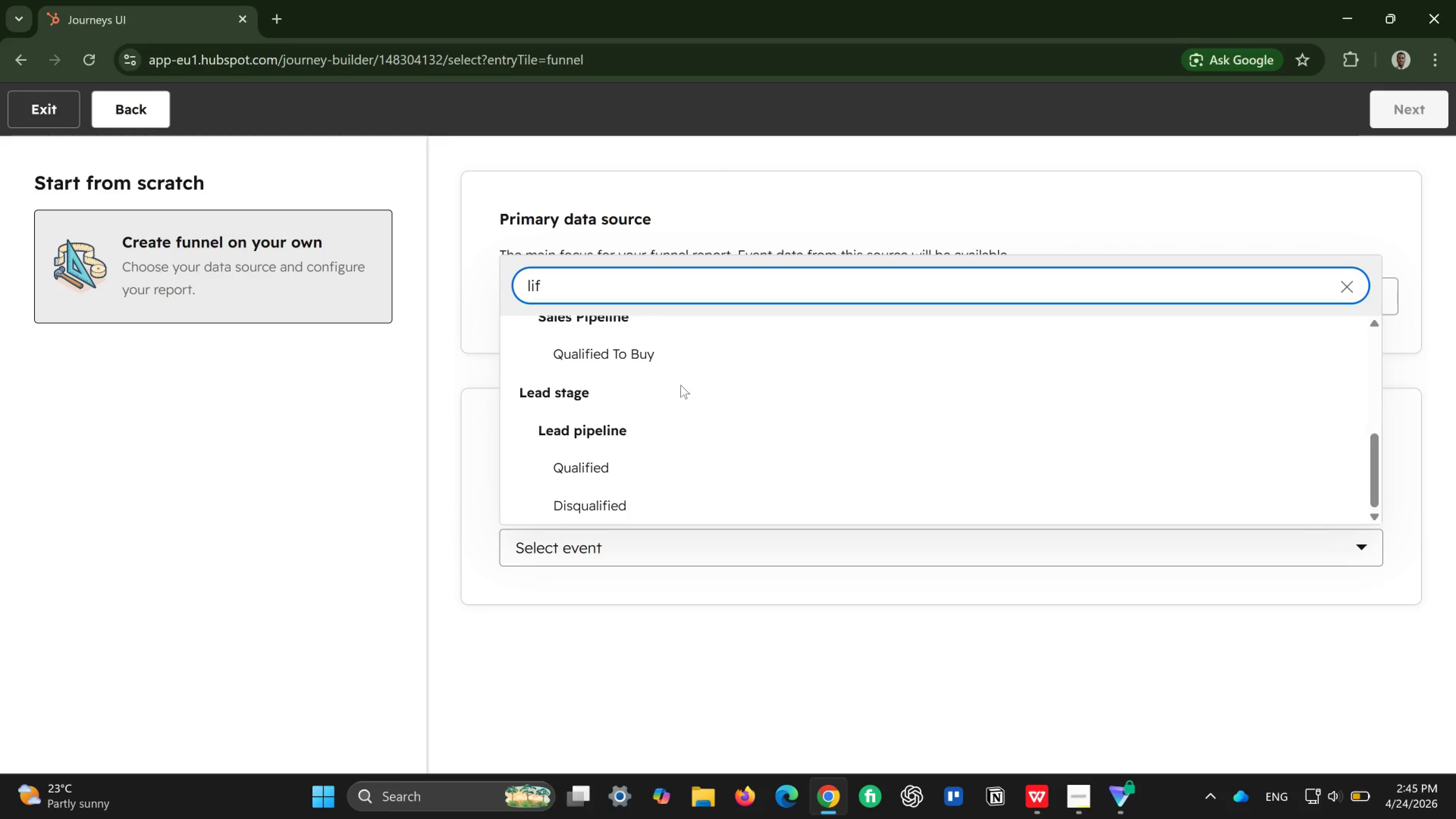 
scroll: coordinate [664, 453], scroll_direction: none, amount: 0.0
 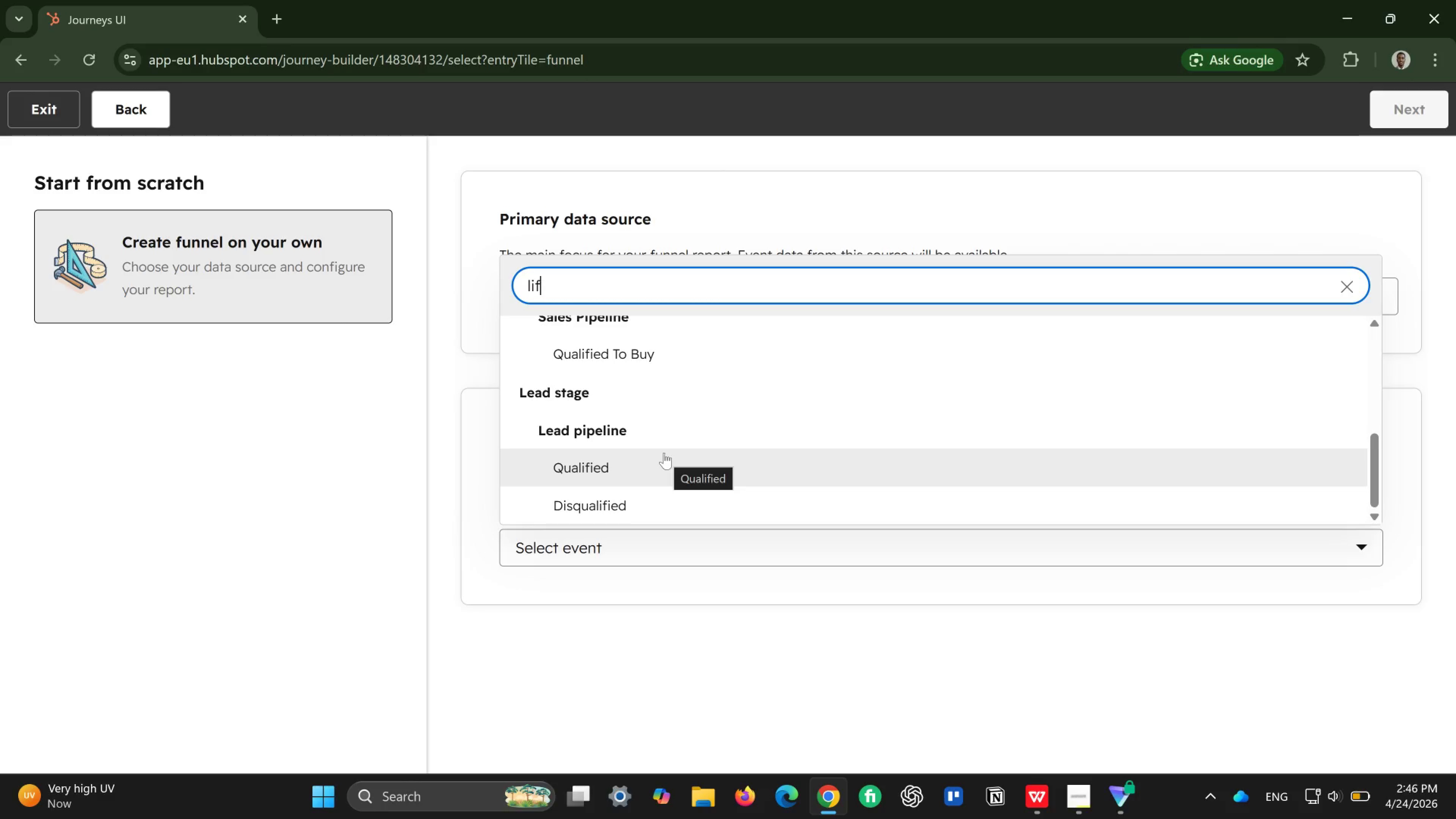 
wait(16.28)
 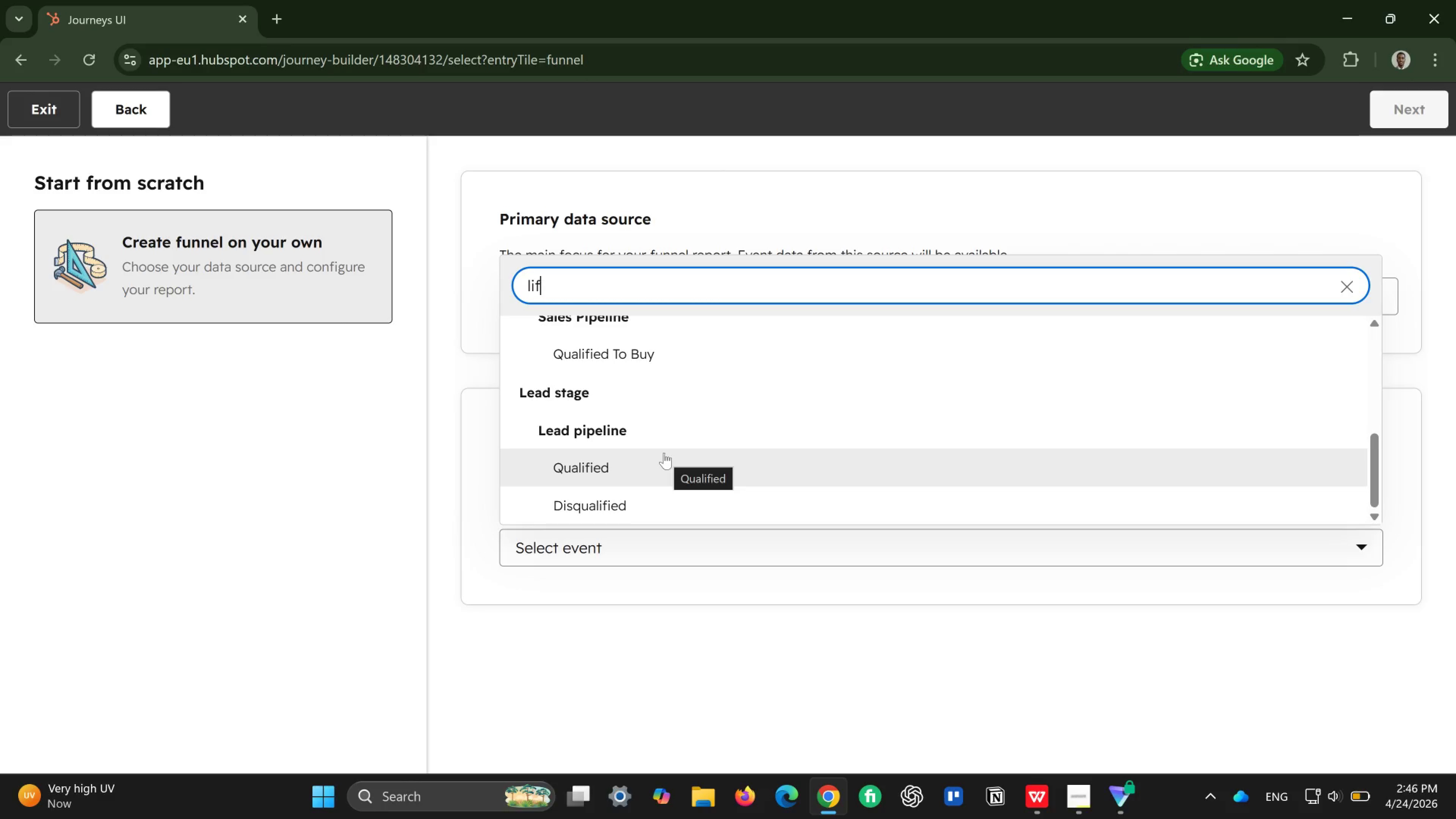 
scroll: coordinate [664, 453], scroll_direction: up, amount: 1.0
 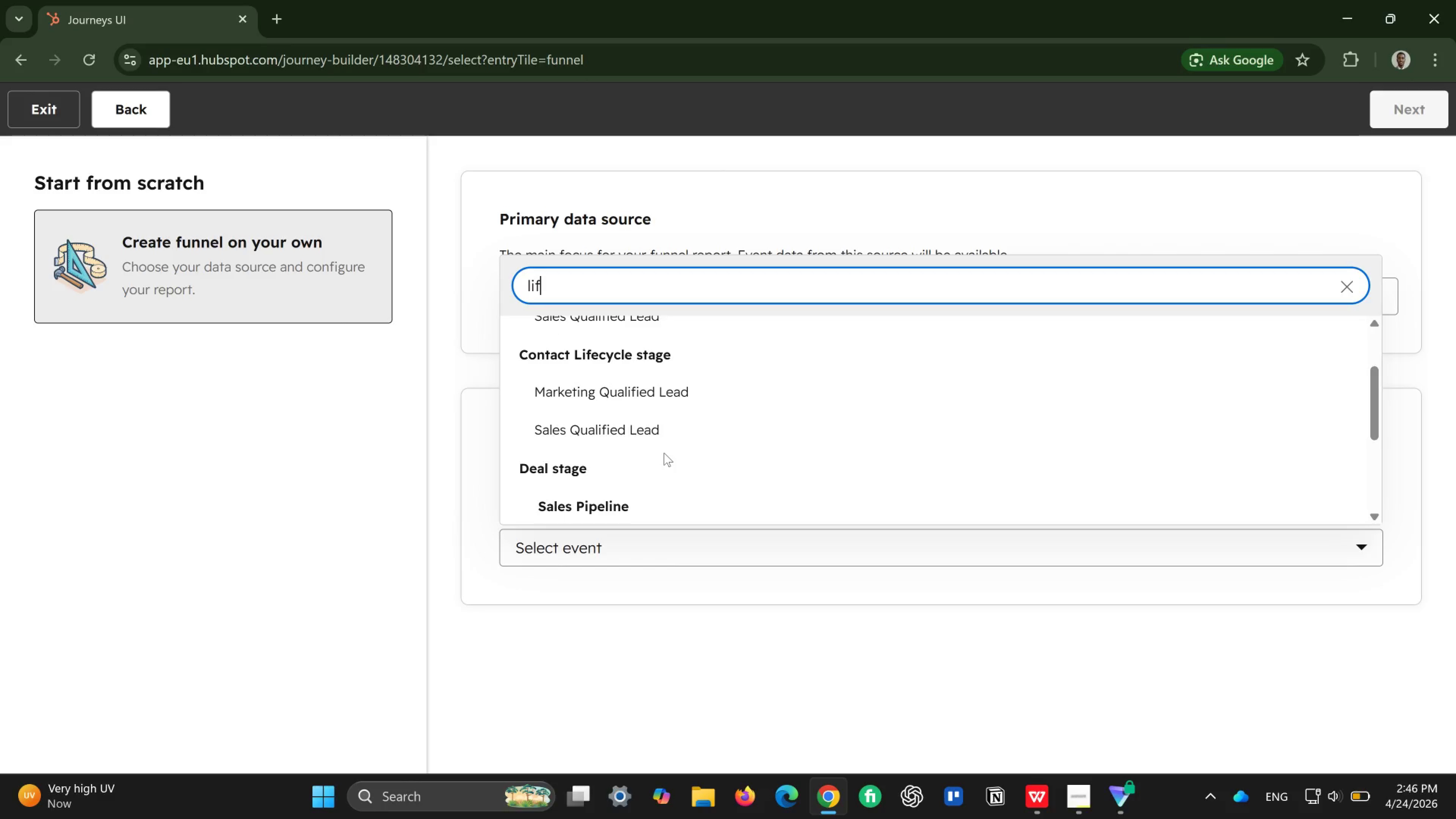 
scroll: coordinate [664, 453], scroll_direction: down, amount: 1.0
 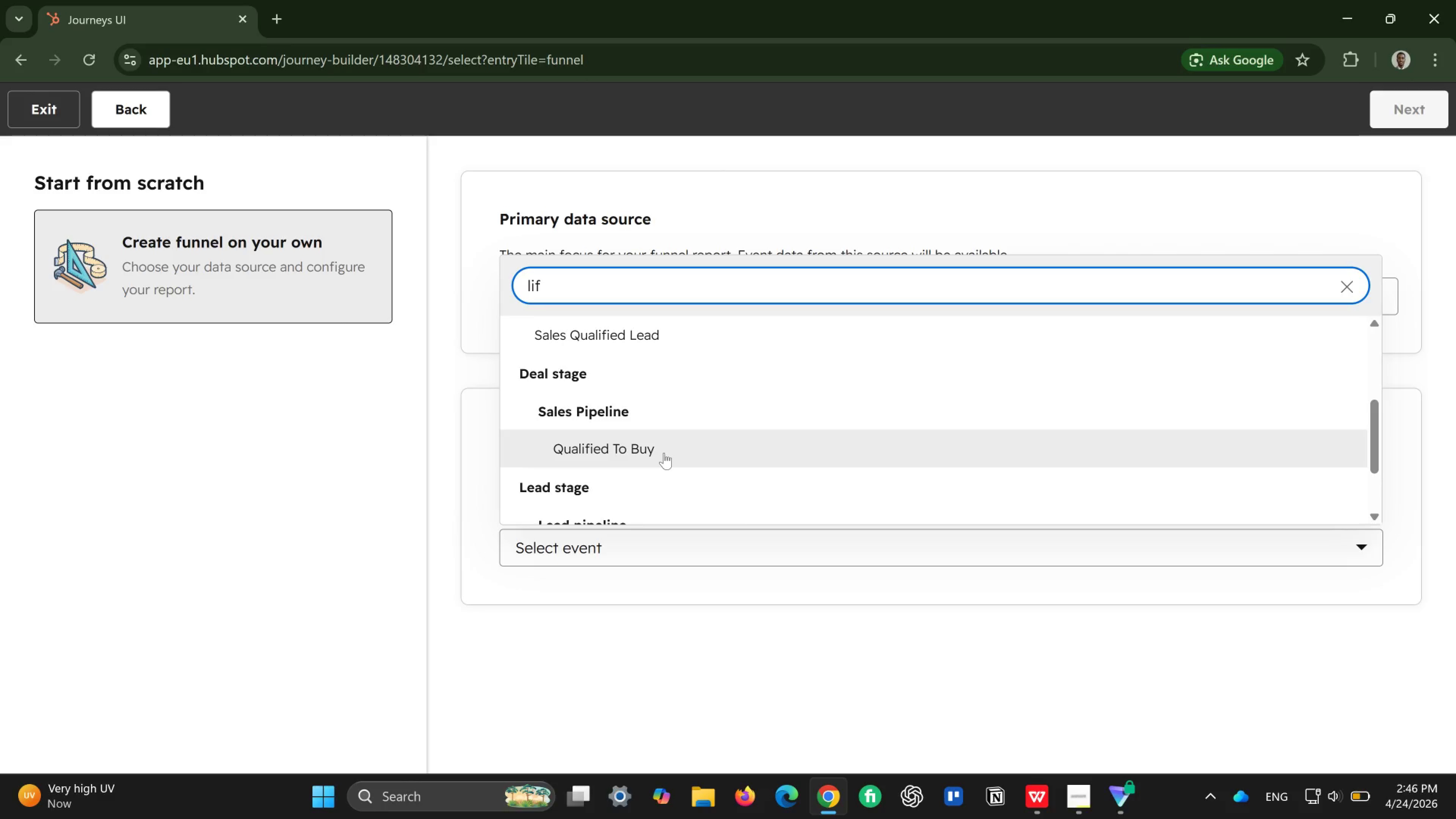 
scroll: coordinate [664, 453], scroll_direction: none, amount: 0.0
 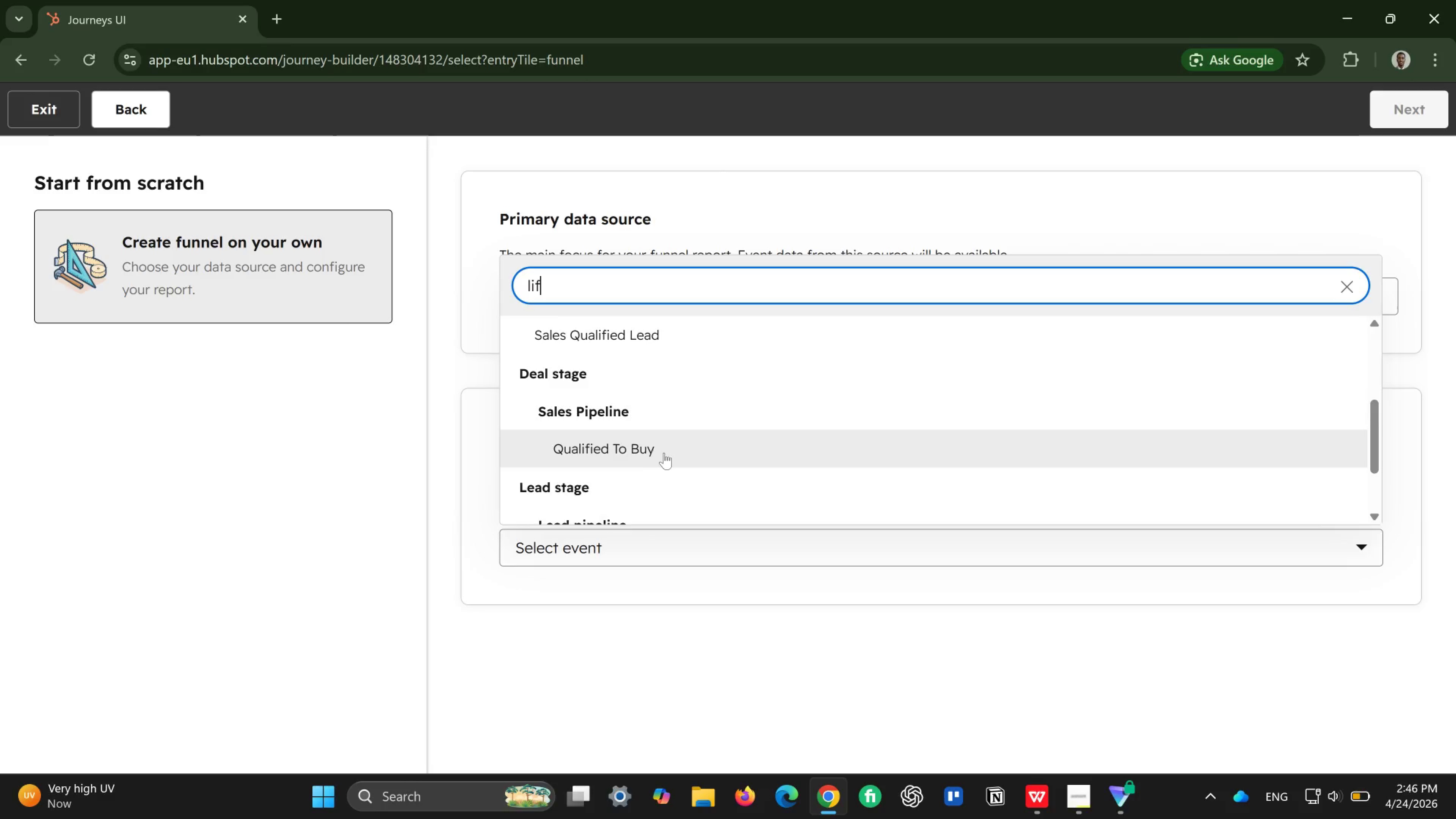 
scroll: coordinate [664, 453], scroll_direction: down, amount: 1.0
 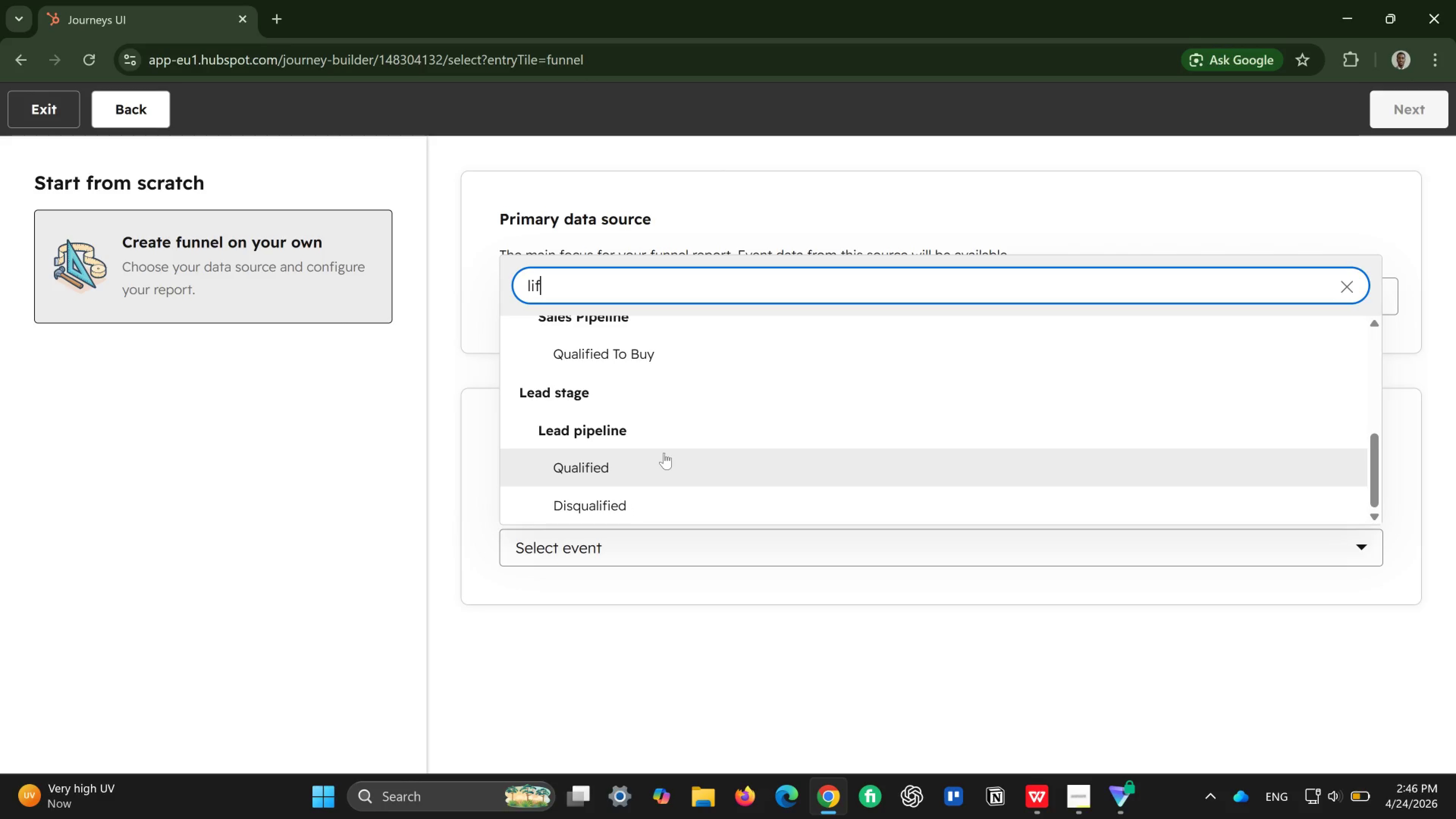 
wait(13.01)
 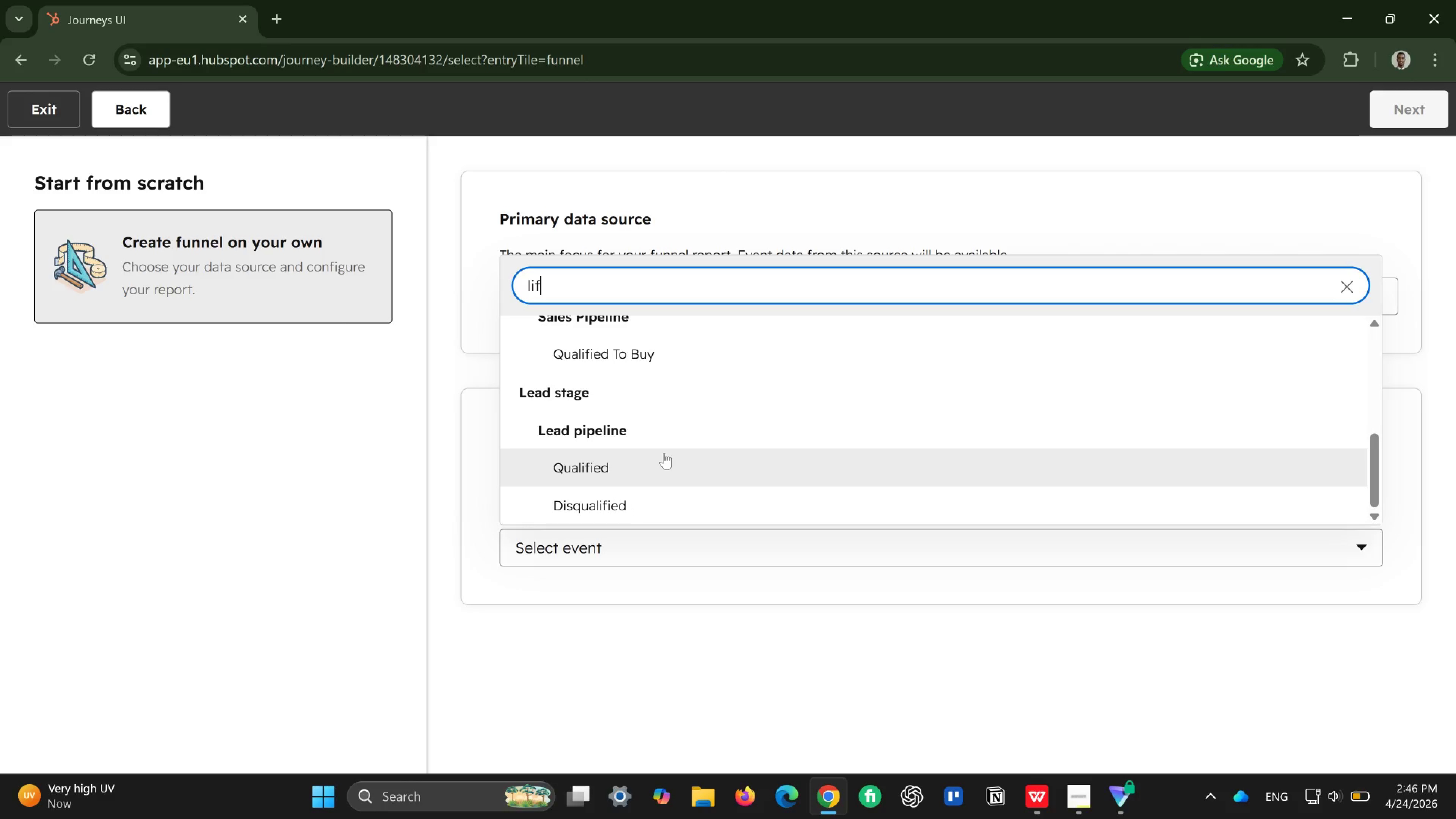 
scroll: coordinate [664, 453], scroll_direction: up, amount: 4.0
 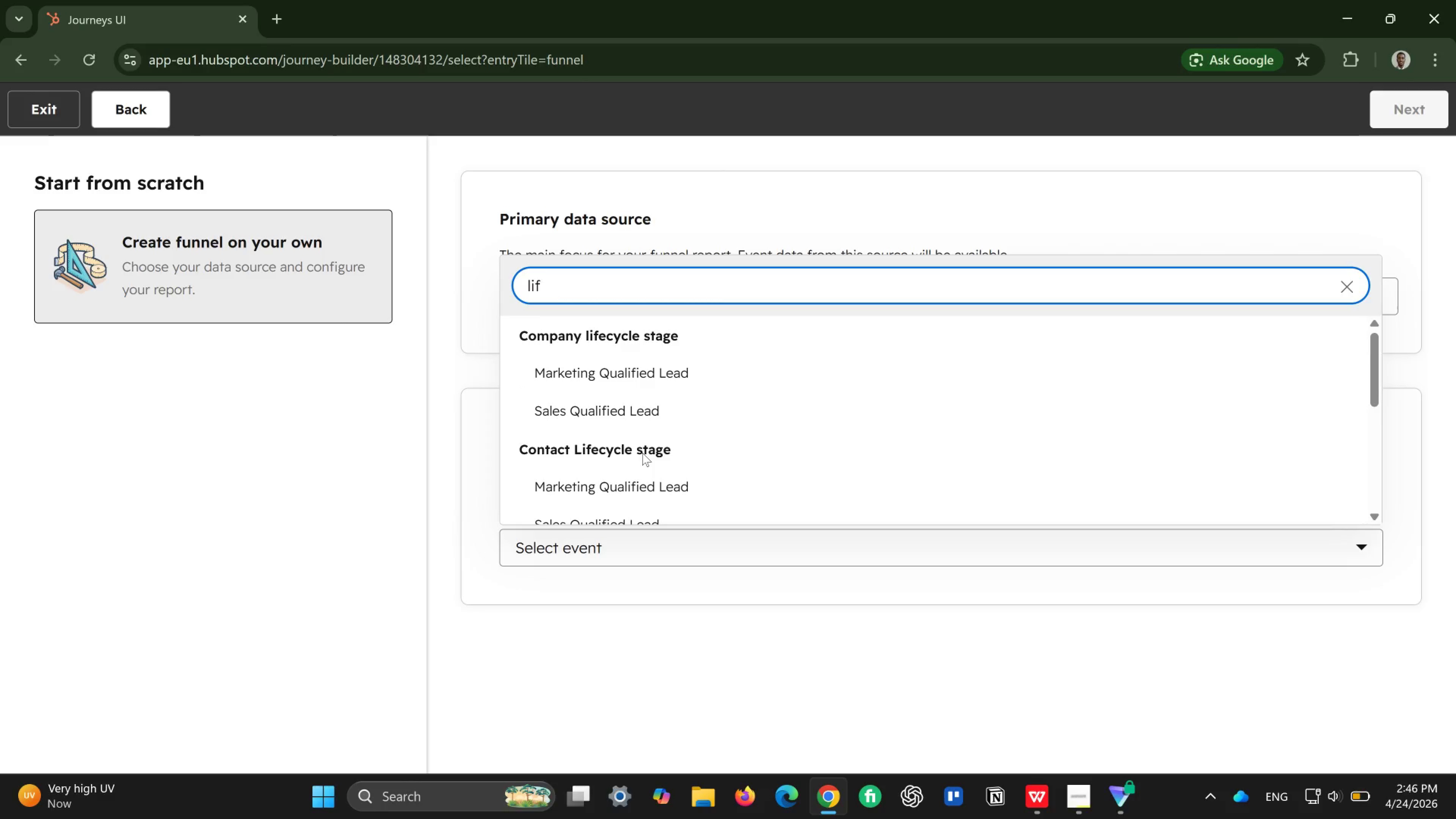 
scroll: coordinate [642, 453], scroll_direction: none, amount: 0.0
 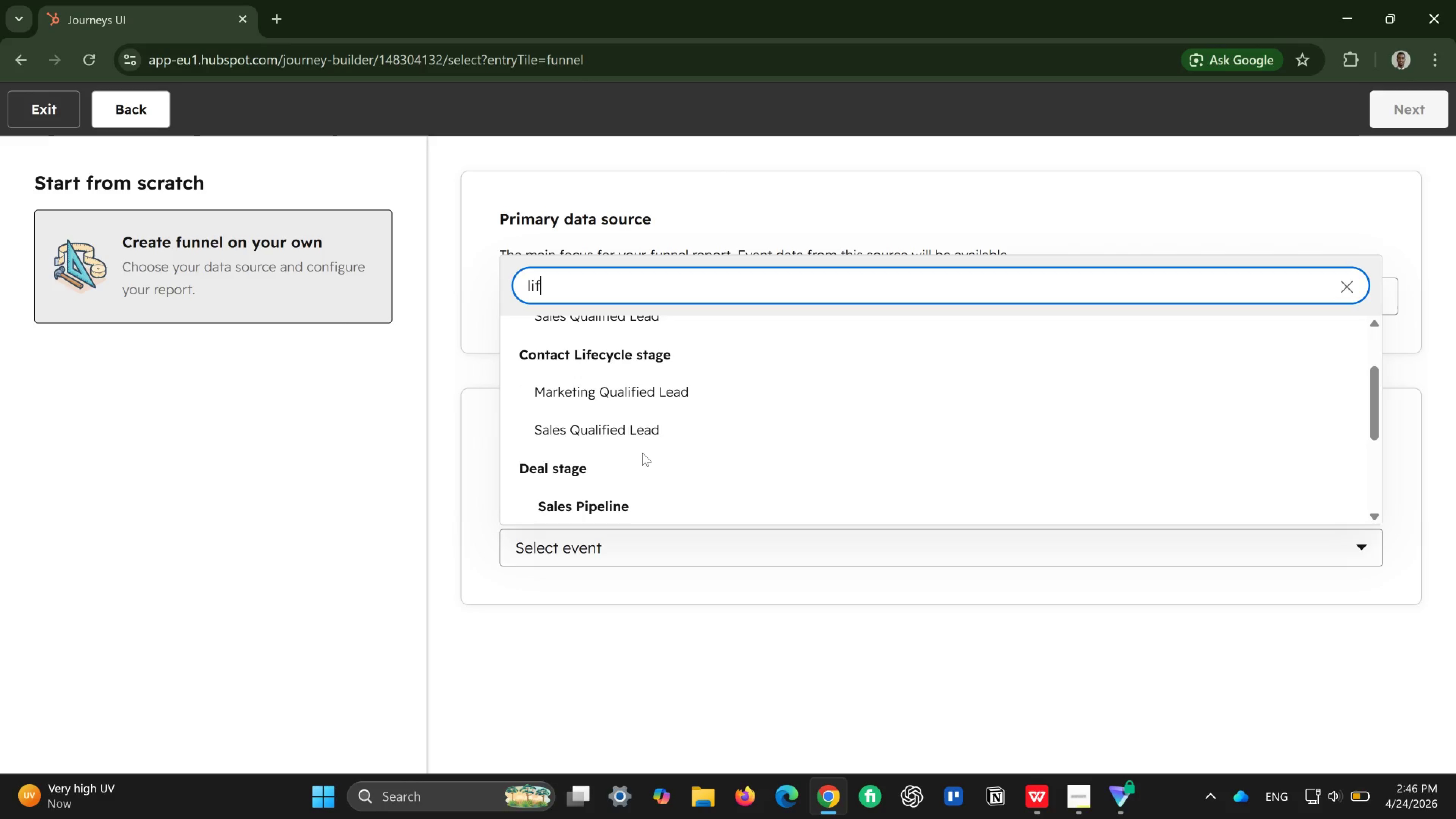 
scroll: coordinate [642, 453], scroll_direction: up, amount: 1.0
 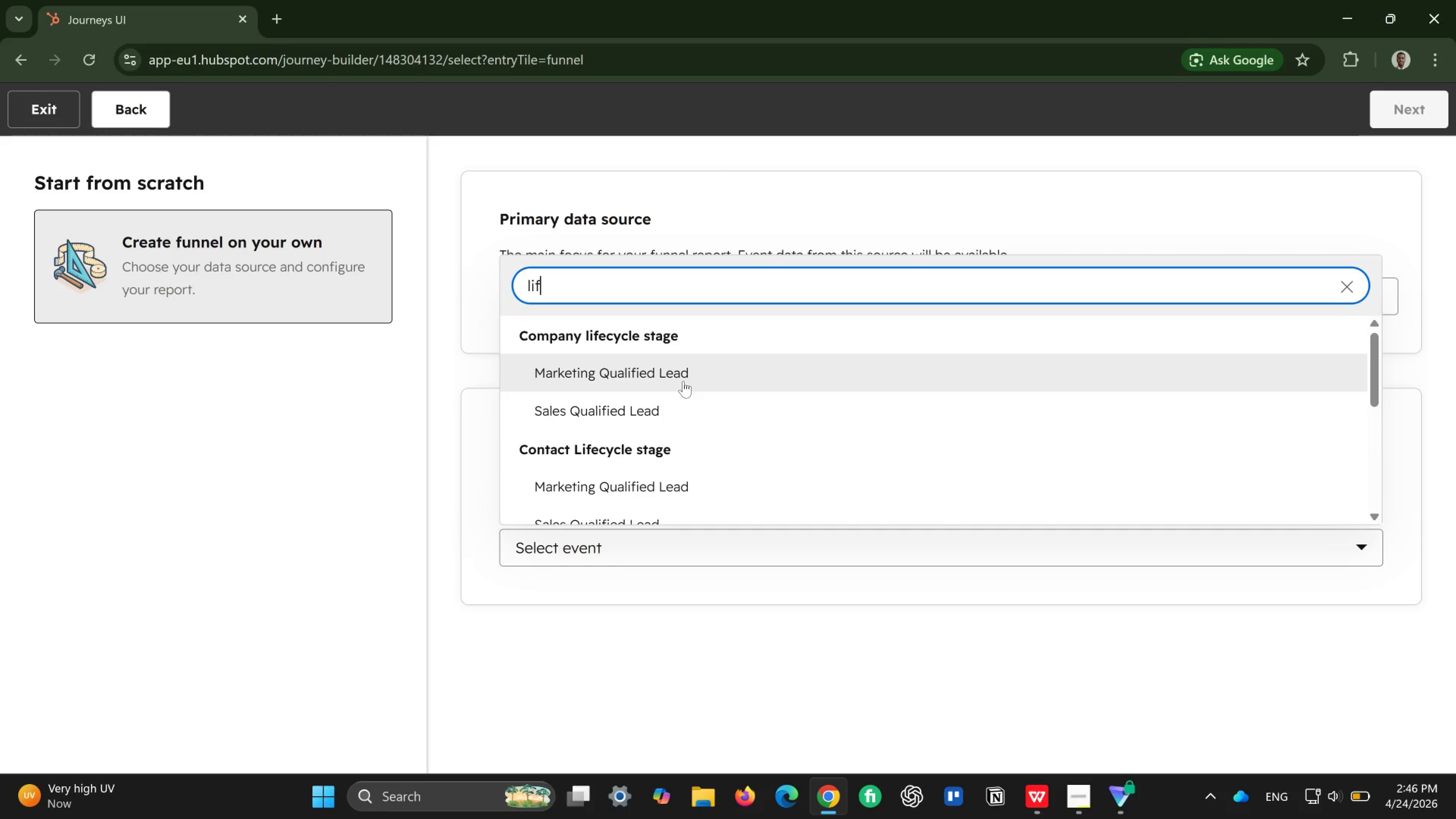 
mouse_move([654, 411])
 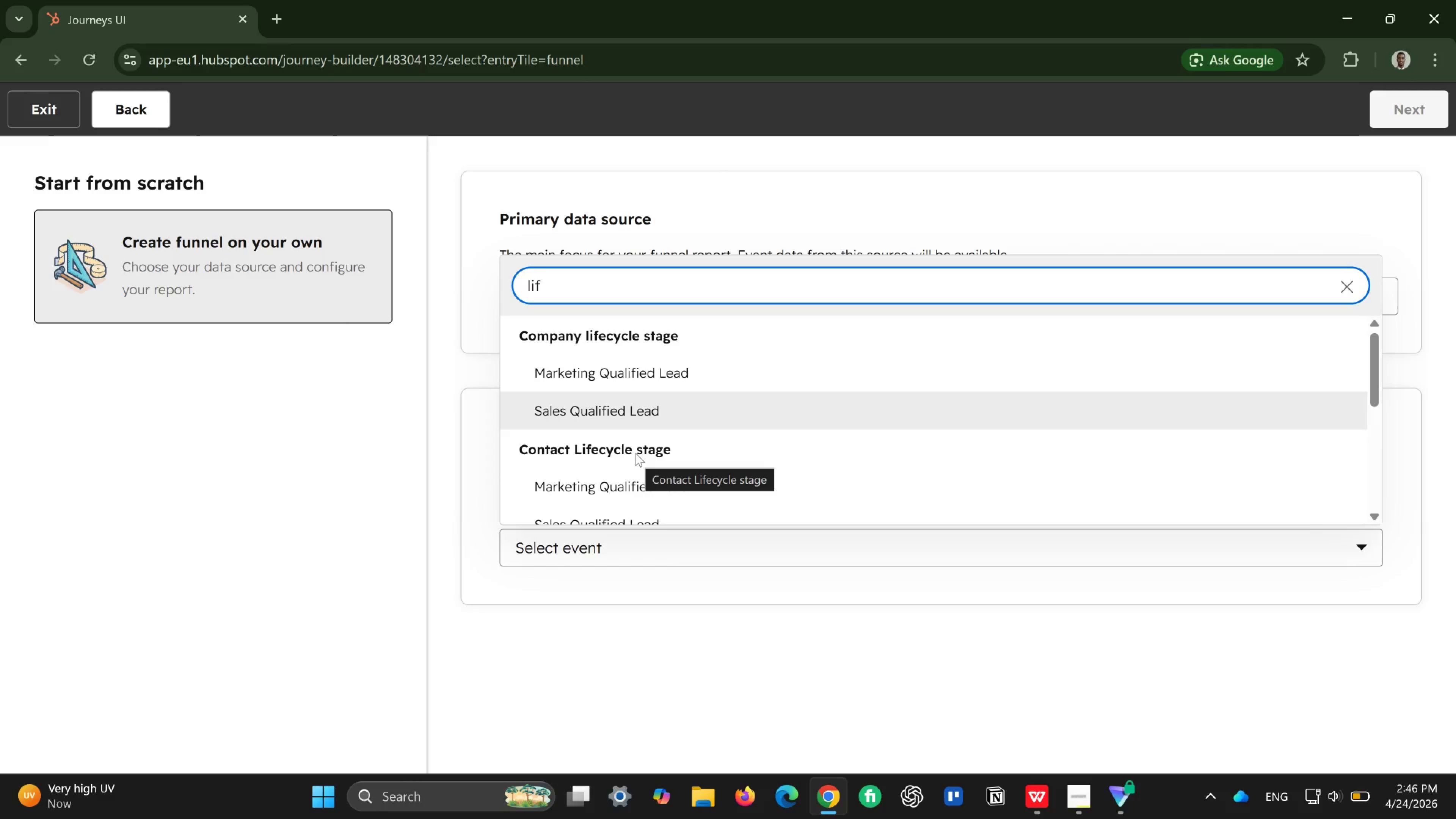 
scroll: coordinate [635, 453], scroll_direction: down, amount: 4.0
 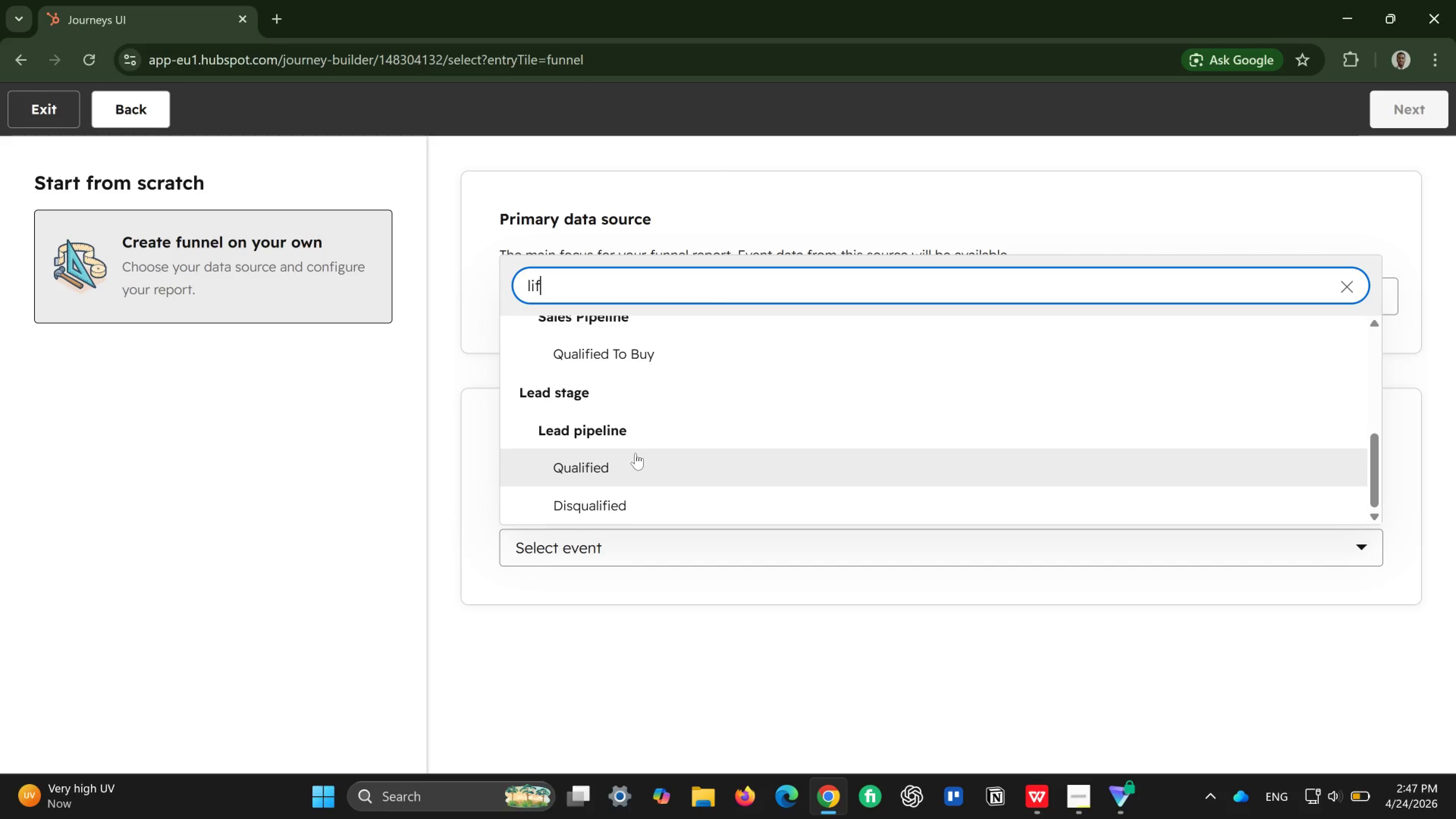 
wait(34.58)
 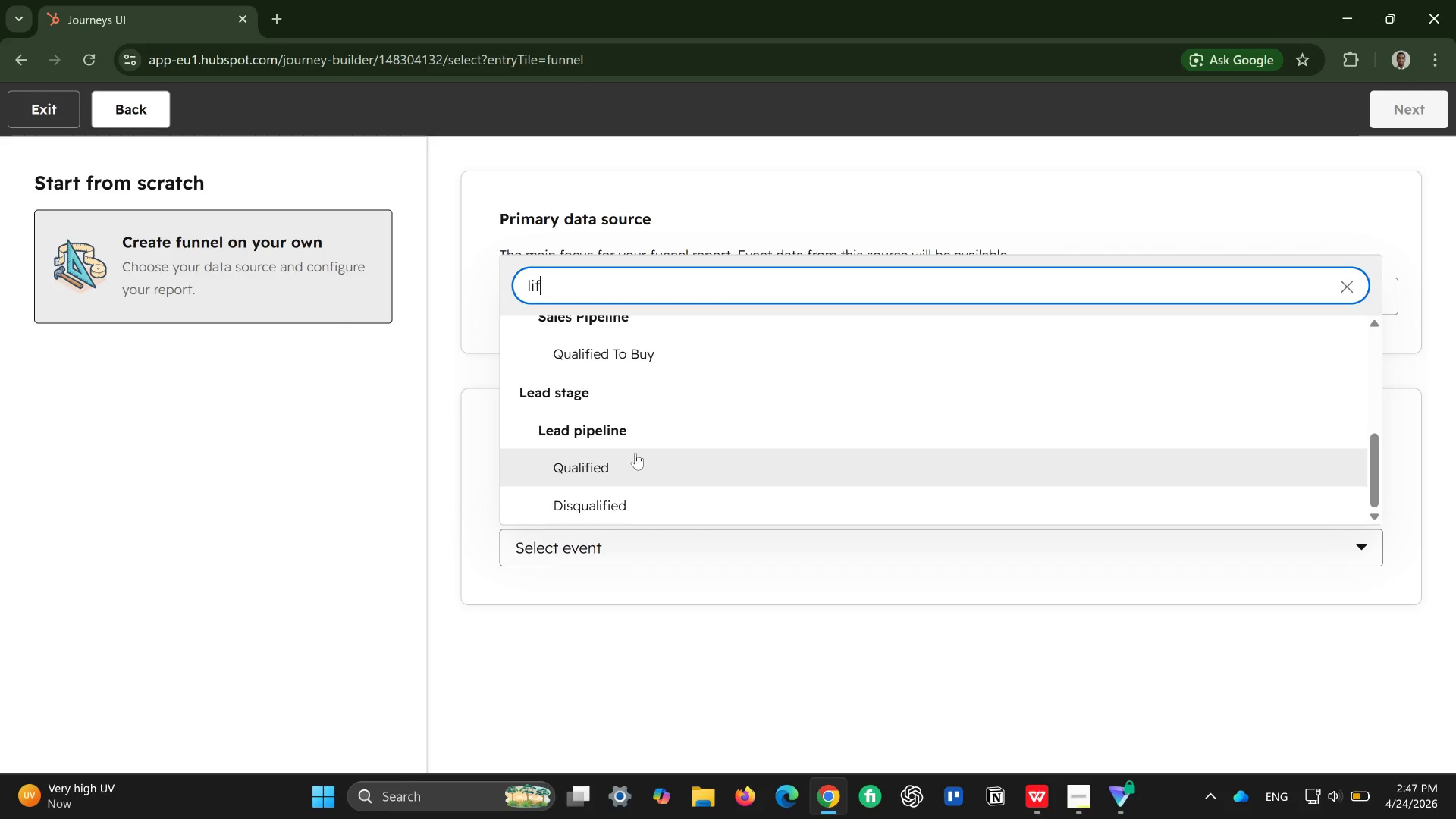 
scroll: coordinate [613, 433], scroll_direction: none, amount: 0.0
 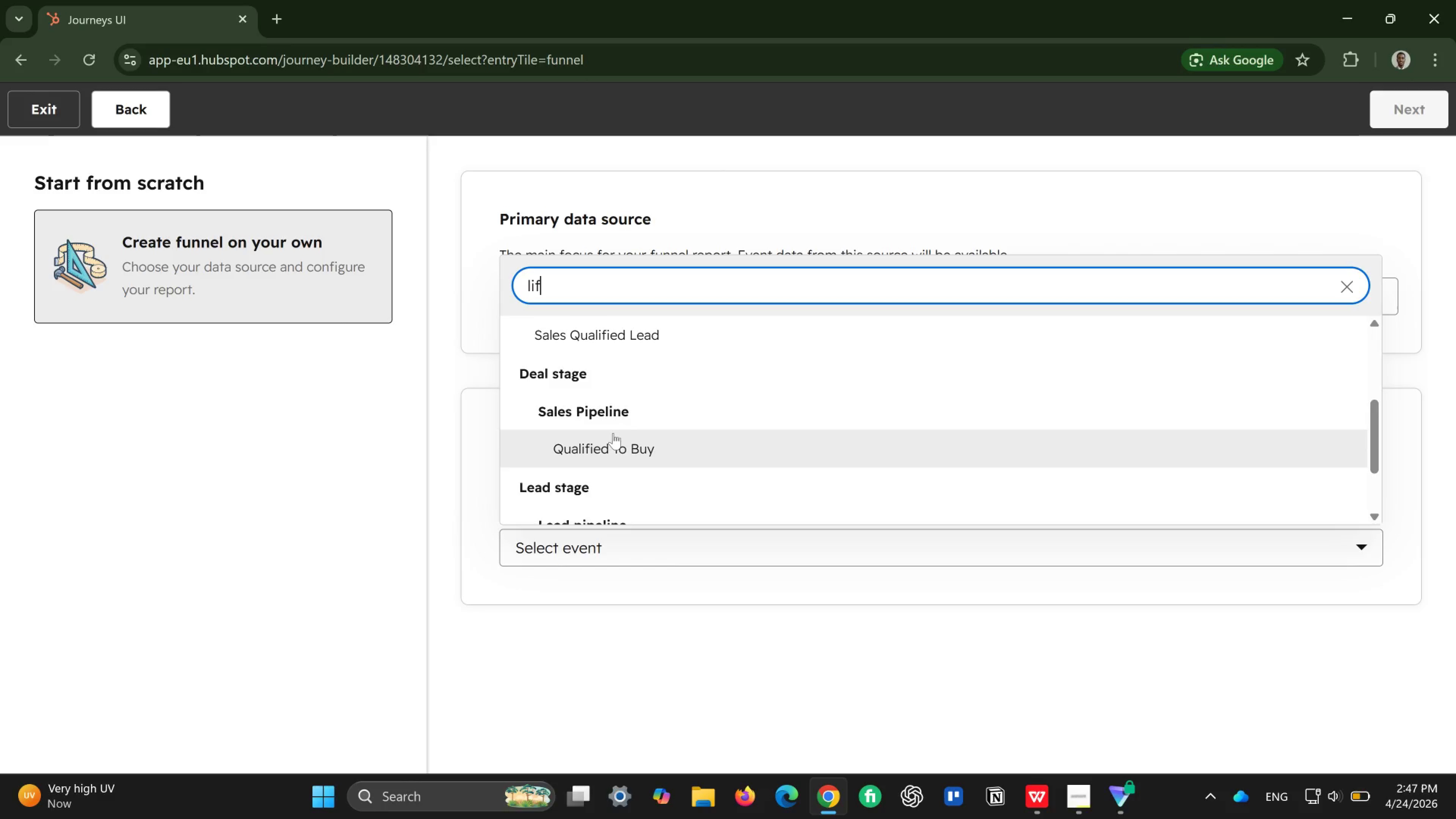 
scroll: coordinate [613, 433], scroll_direction: up, amount: 2.0
 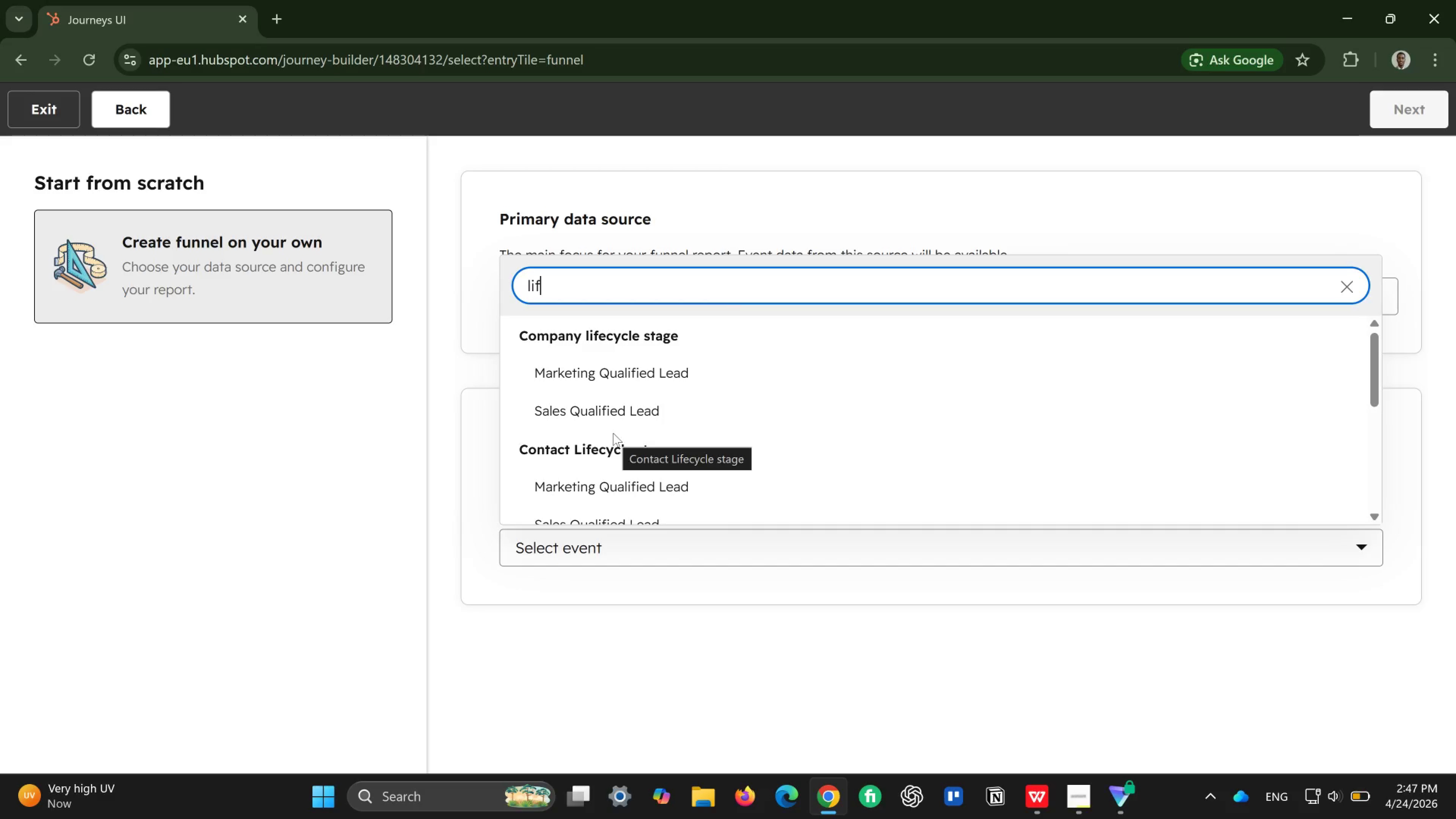 
wait(31.77)
 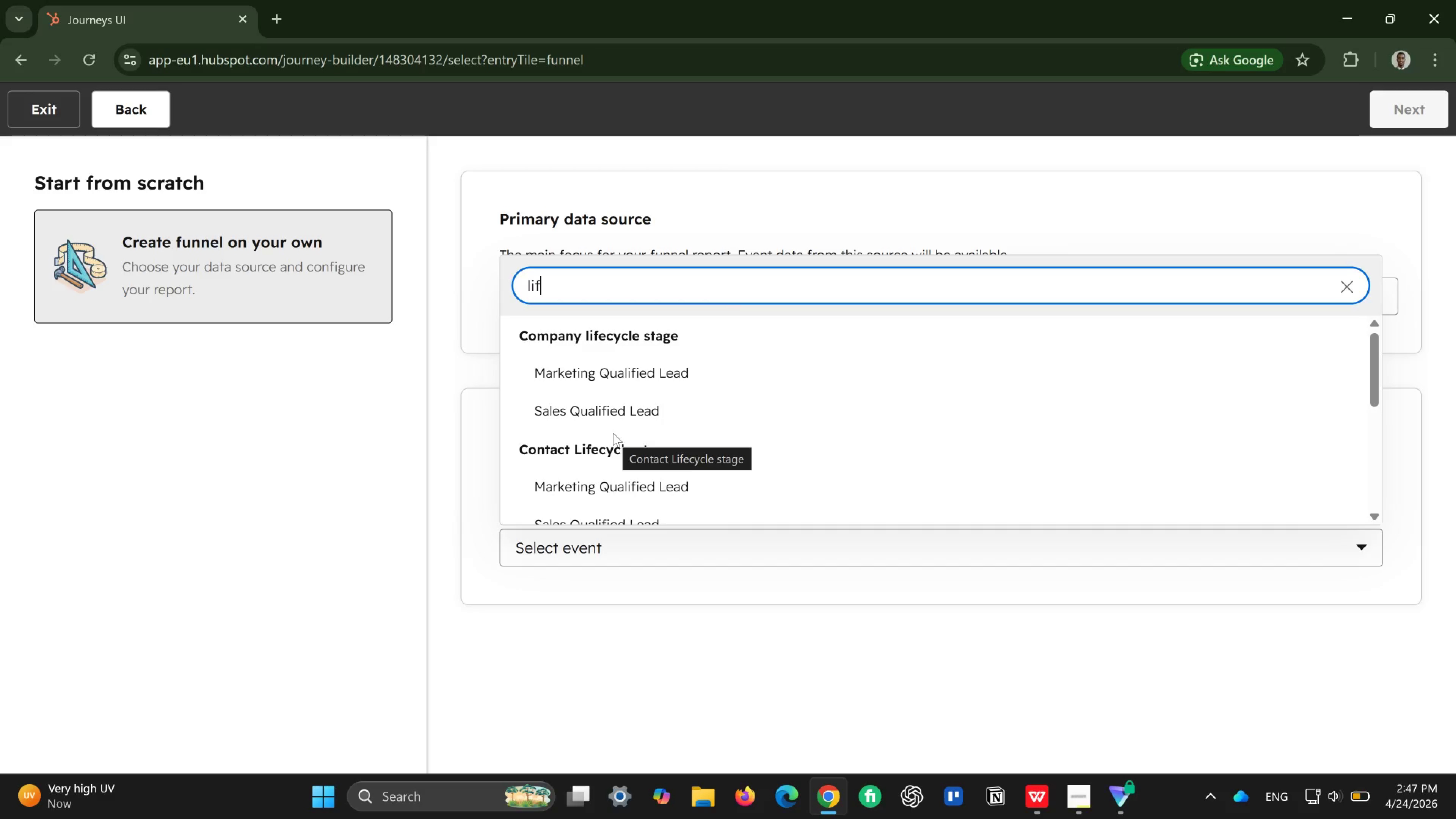 
scroll: coordinate [615, 433], scroll_direction: down, amount: 5.0
 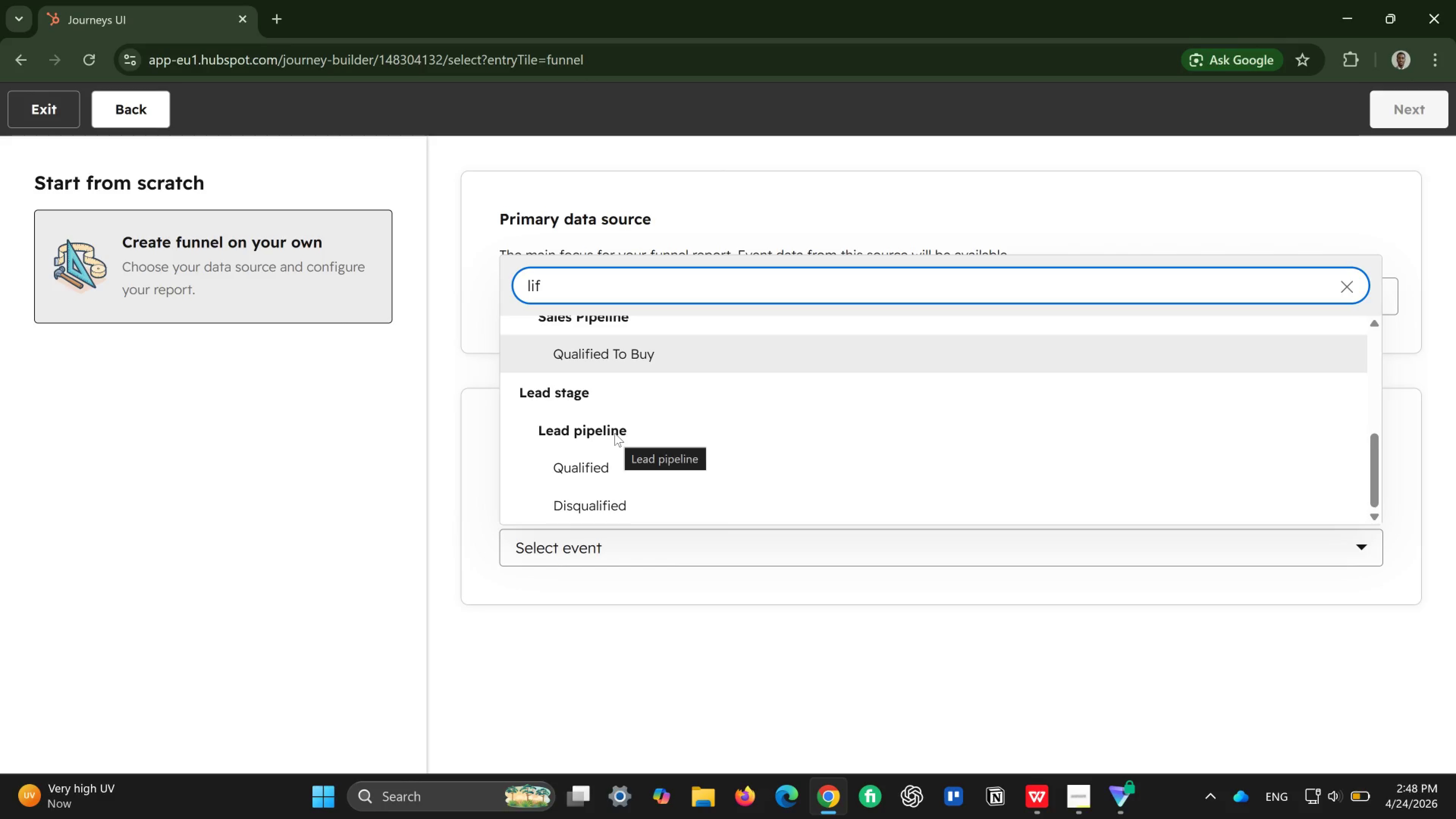 
wait(6.6)
 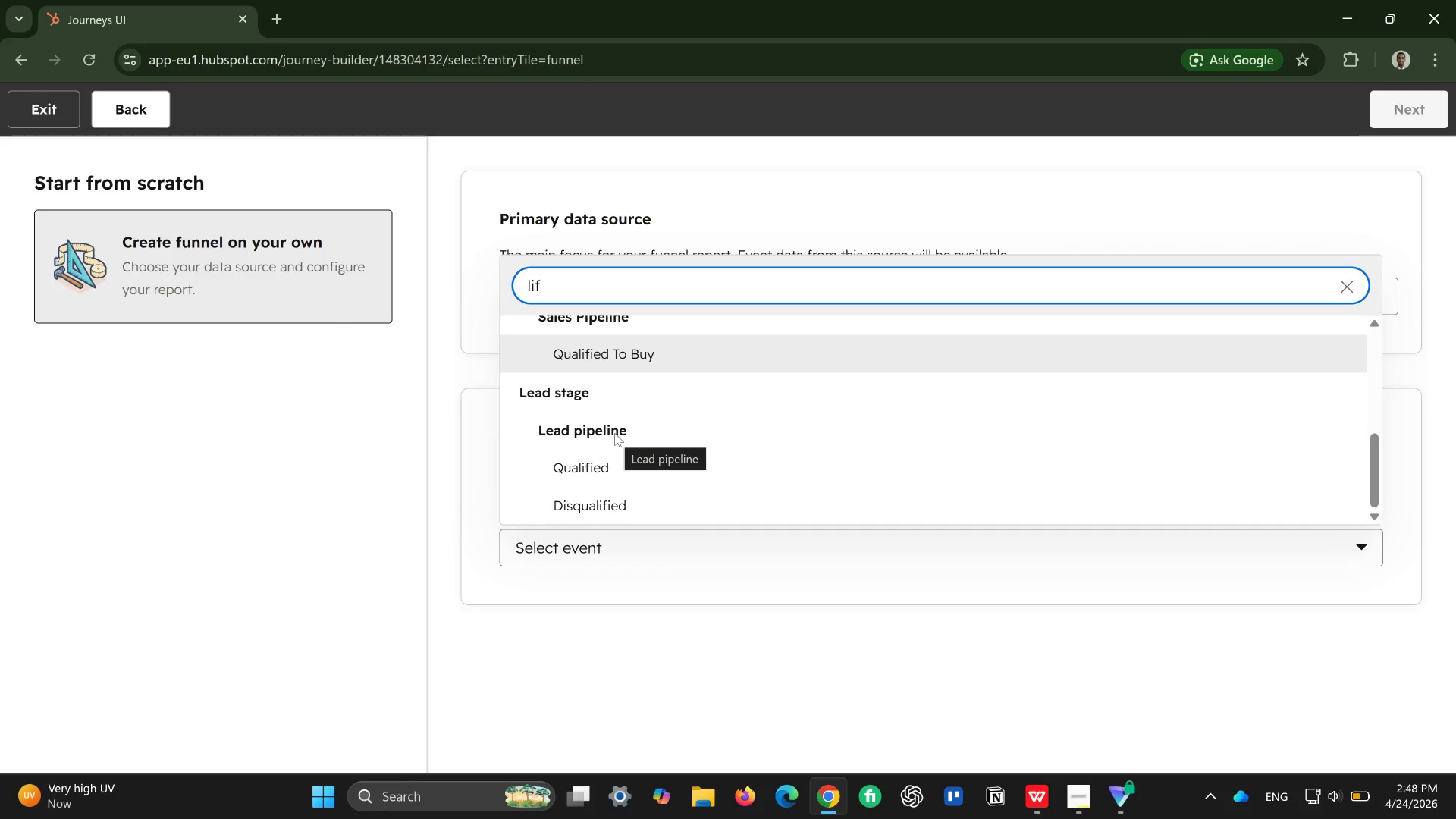 
scroll: coordinate [880, 413], scroll_direction: down, amount: 13.0
 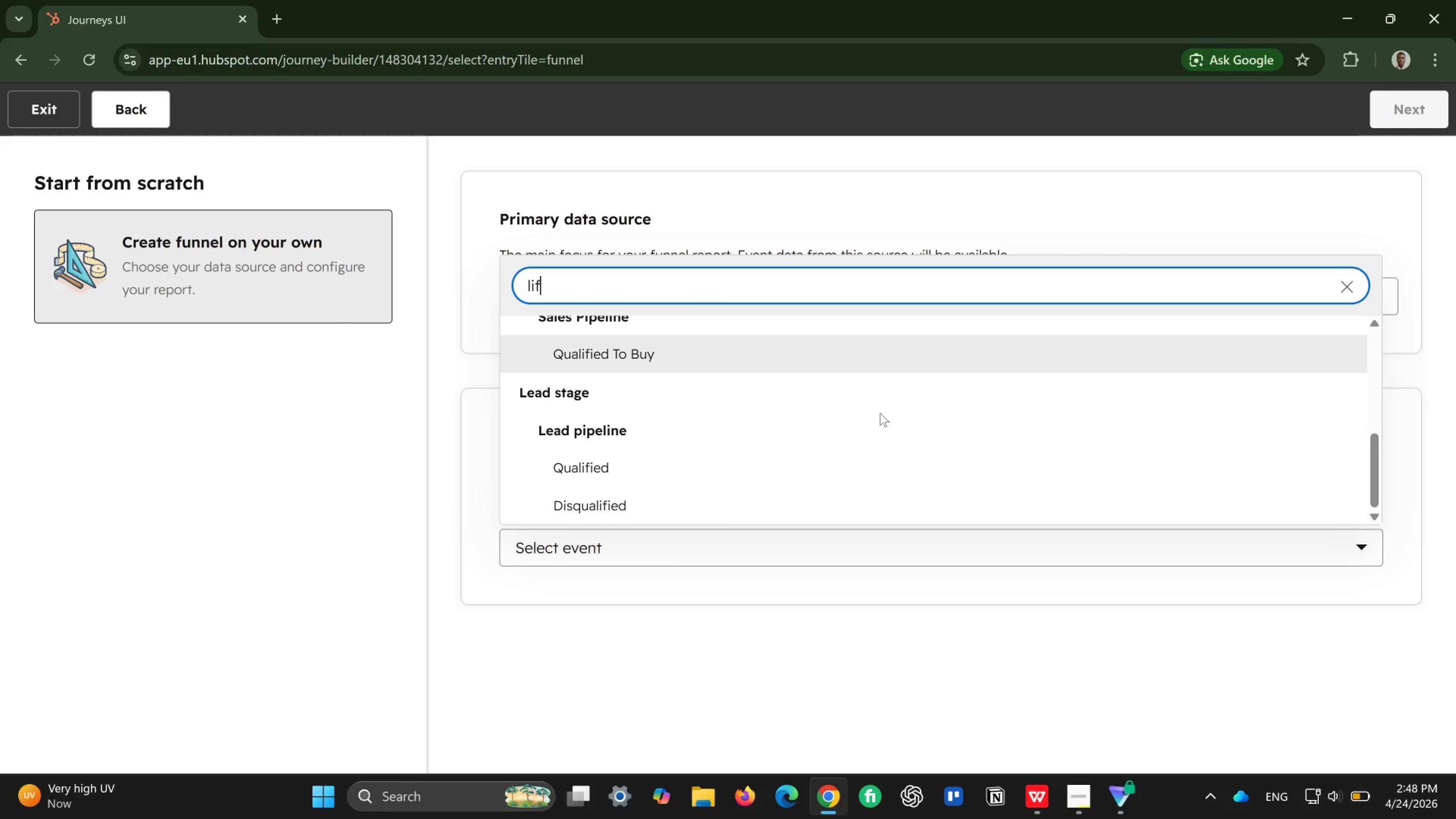 
wait(5.45)
 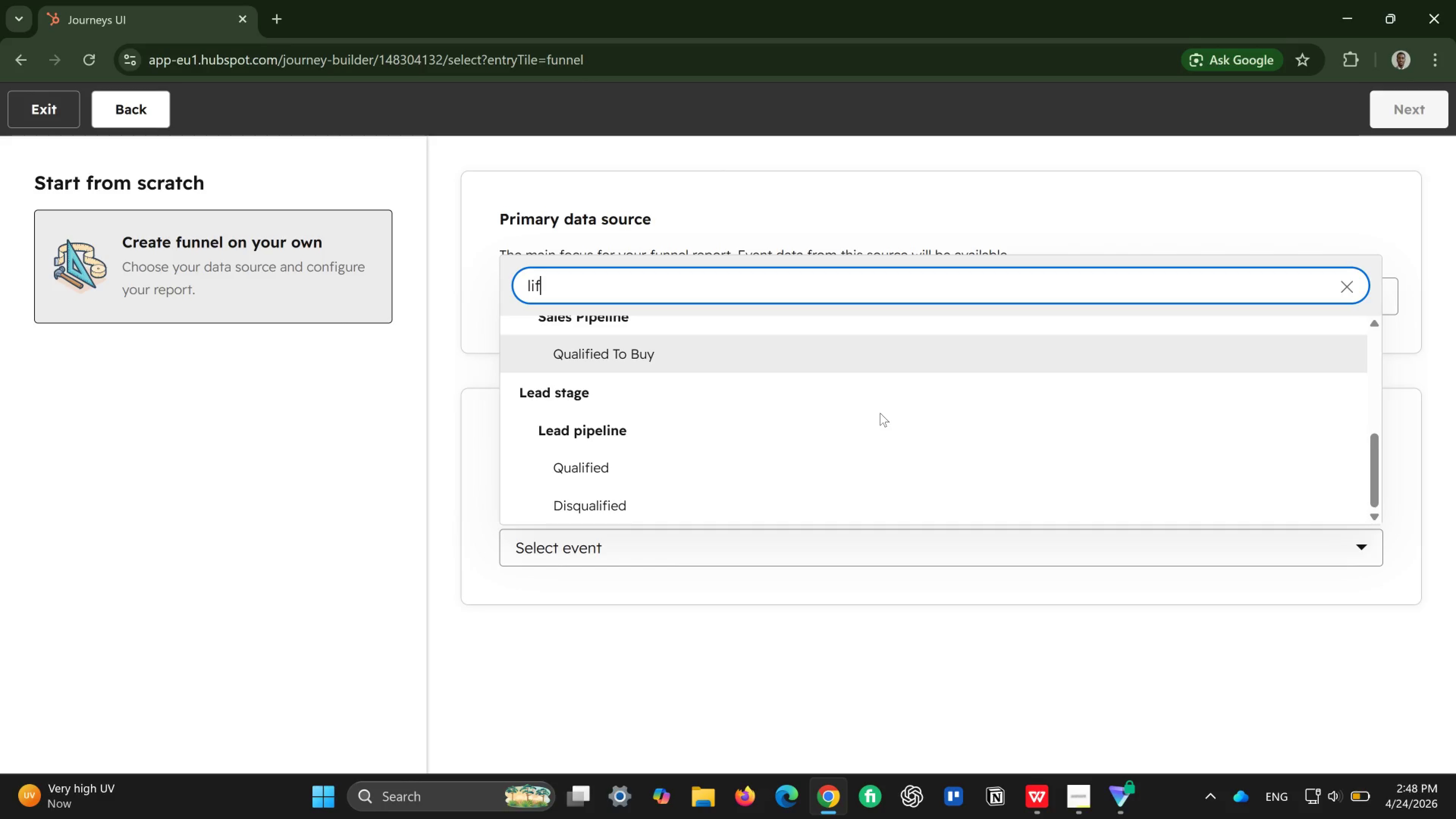 
scroll: coordinate [880, 413], scroll_direction: up, amount: 2.0
 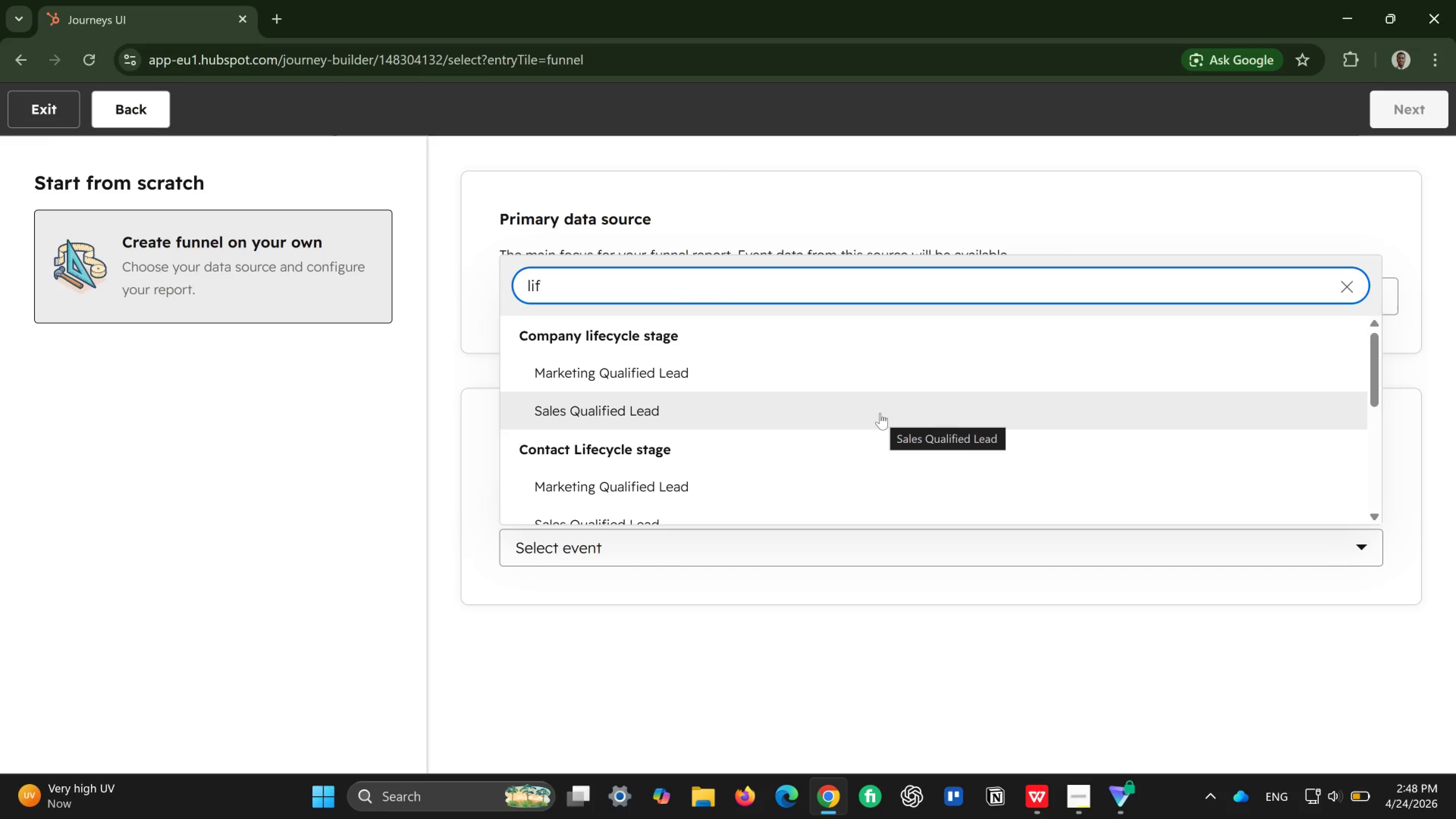 
wait(9.96)
 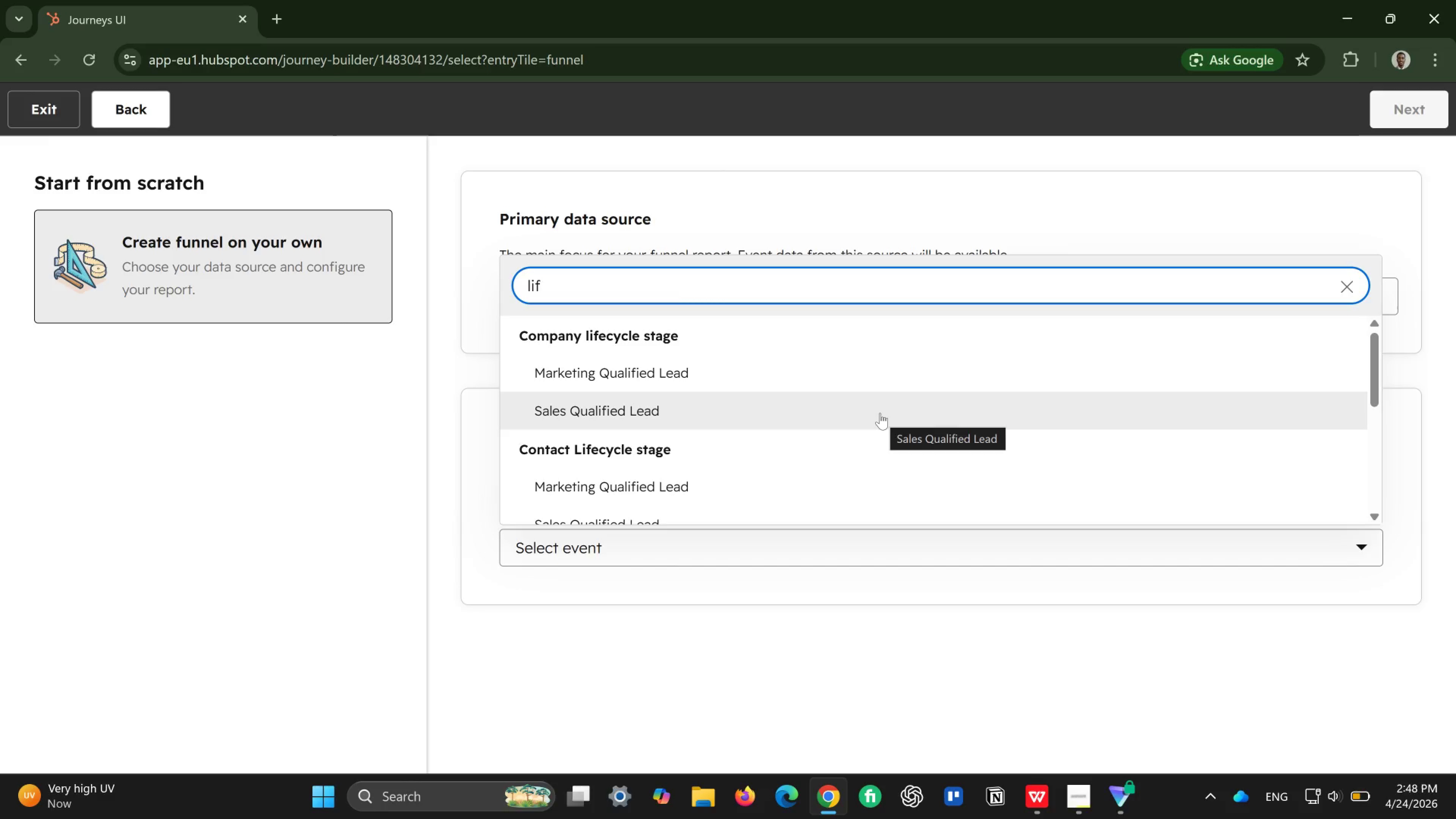 
left_click([1339, 290])
 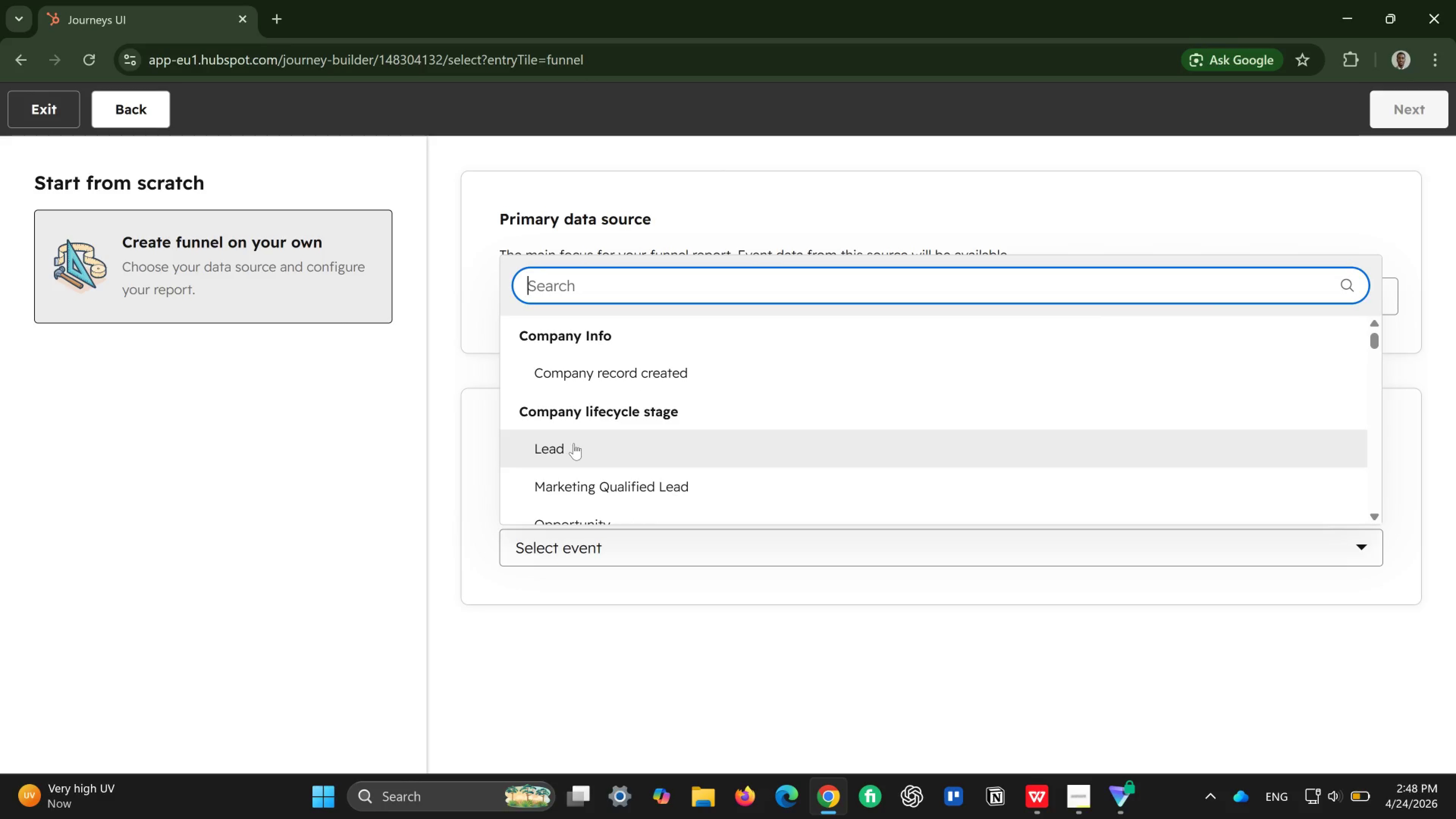 
type(lead)
 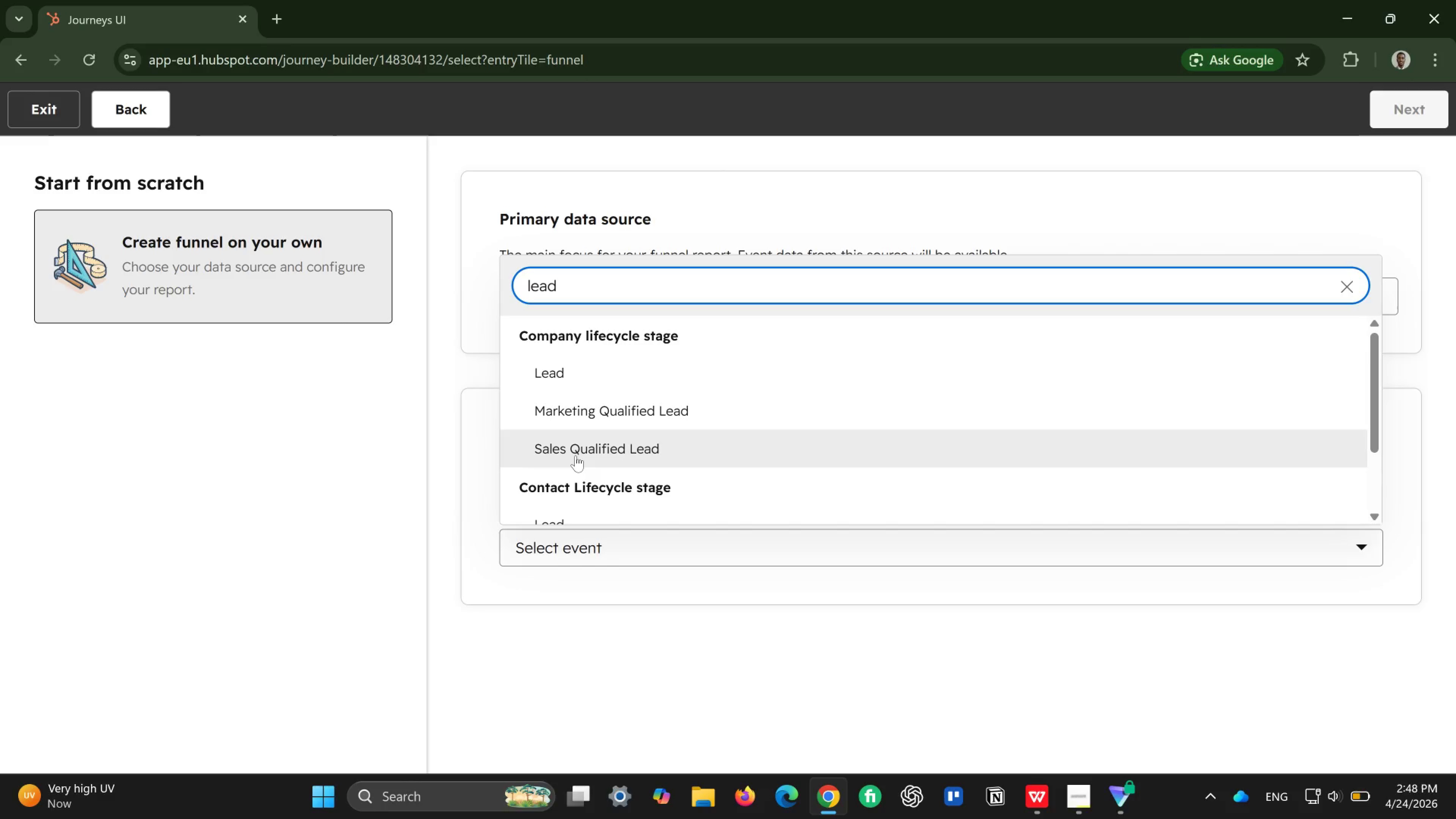 
scroll: coordinate [576, 455], scroll_direction: none, amount: 0.0
 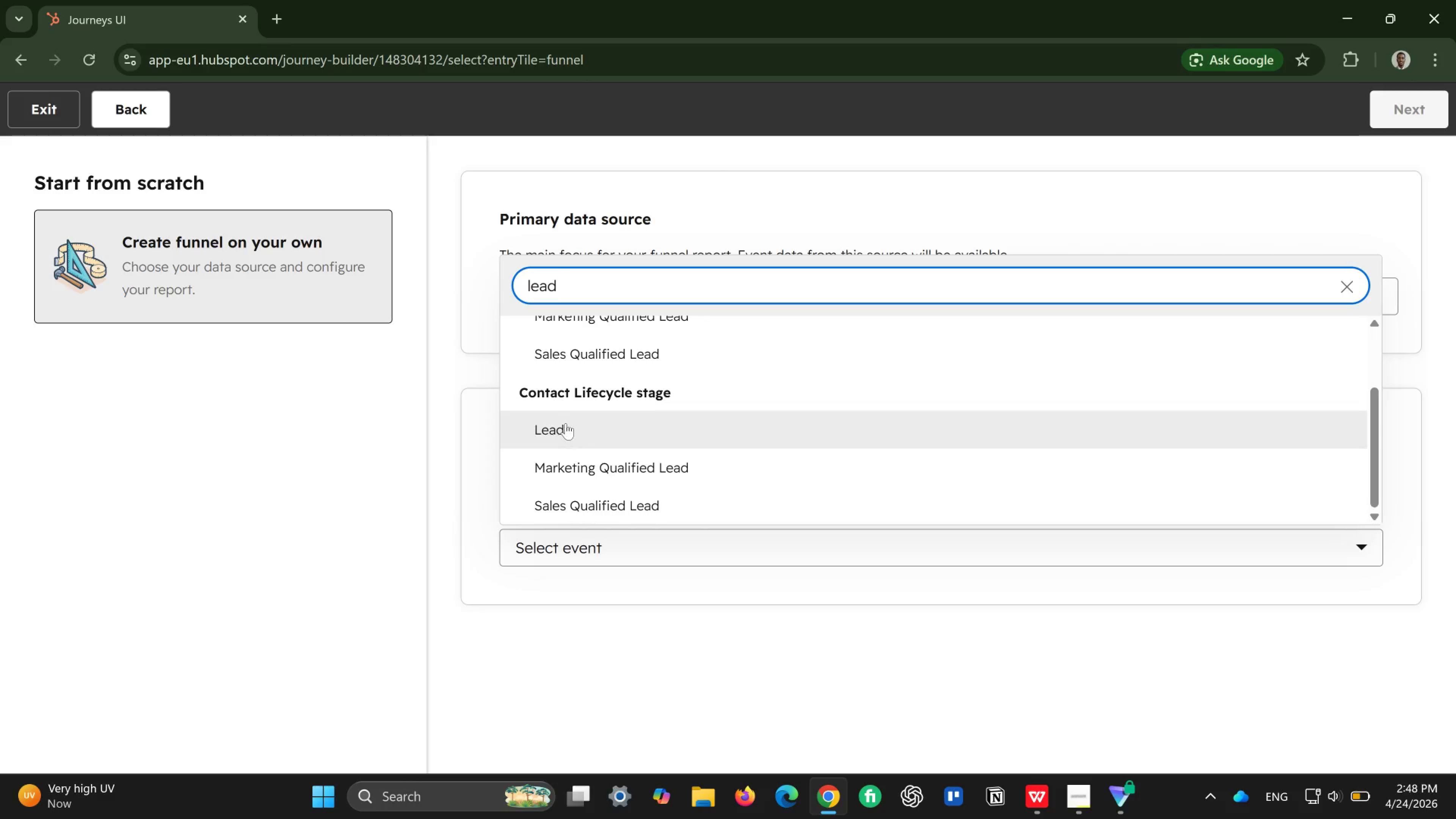 
left_click([566, 423])
 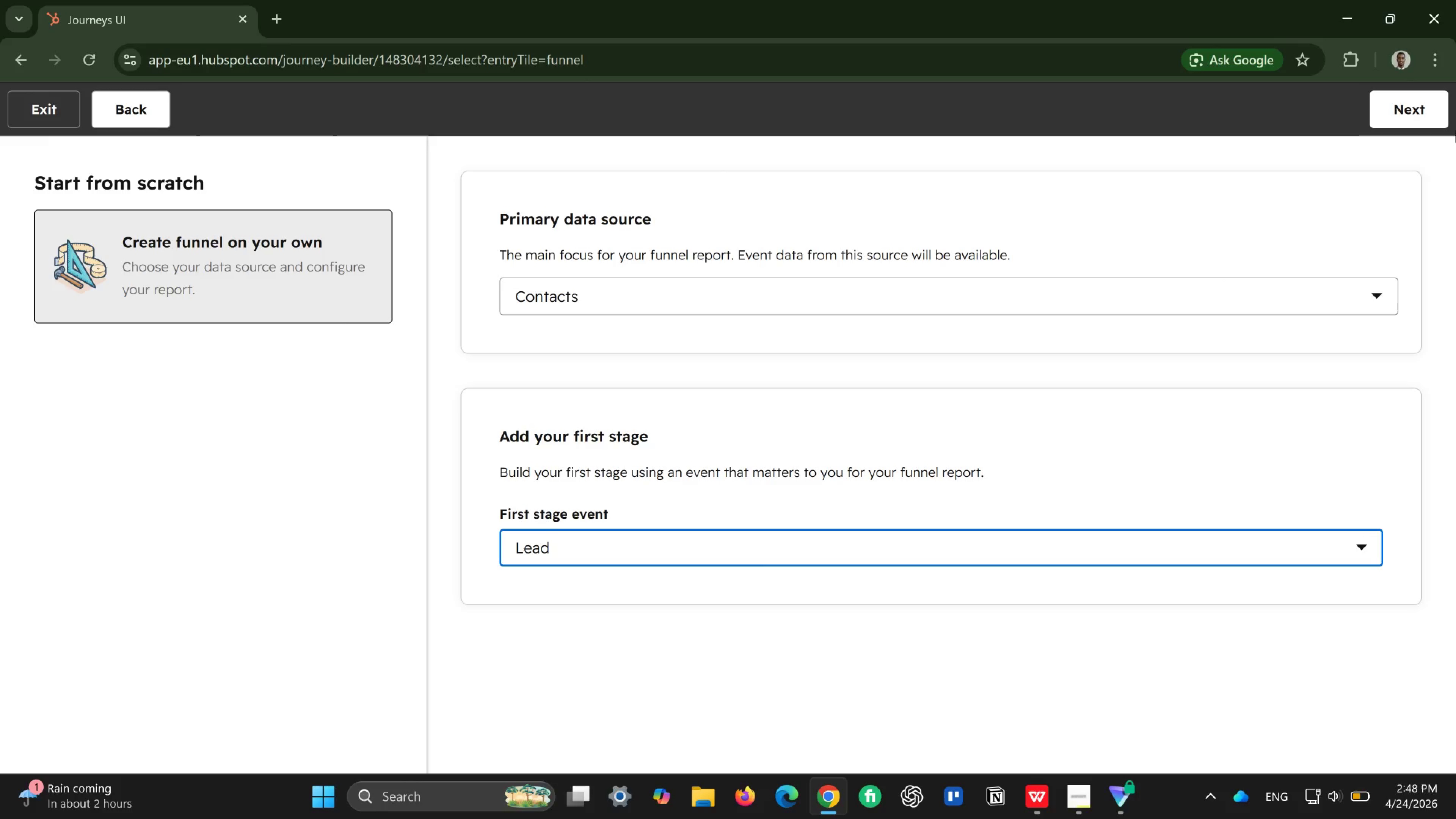 
wait(5.39)
 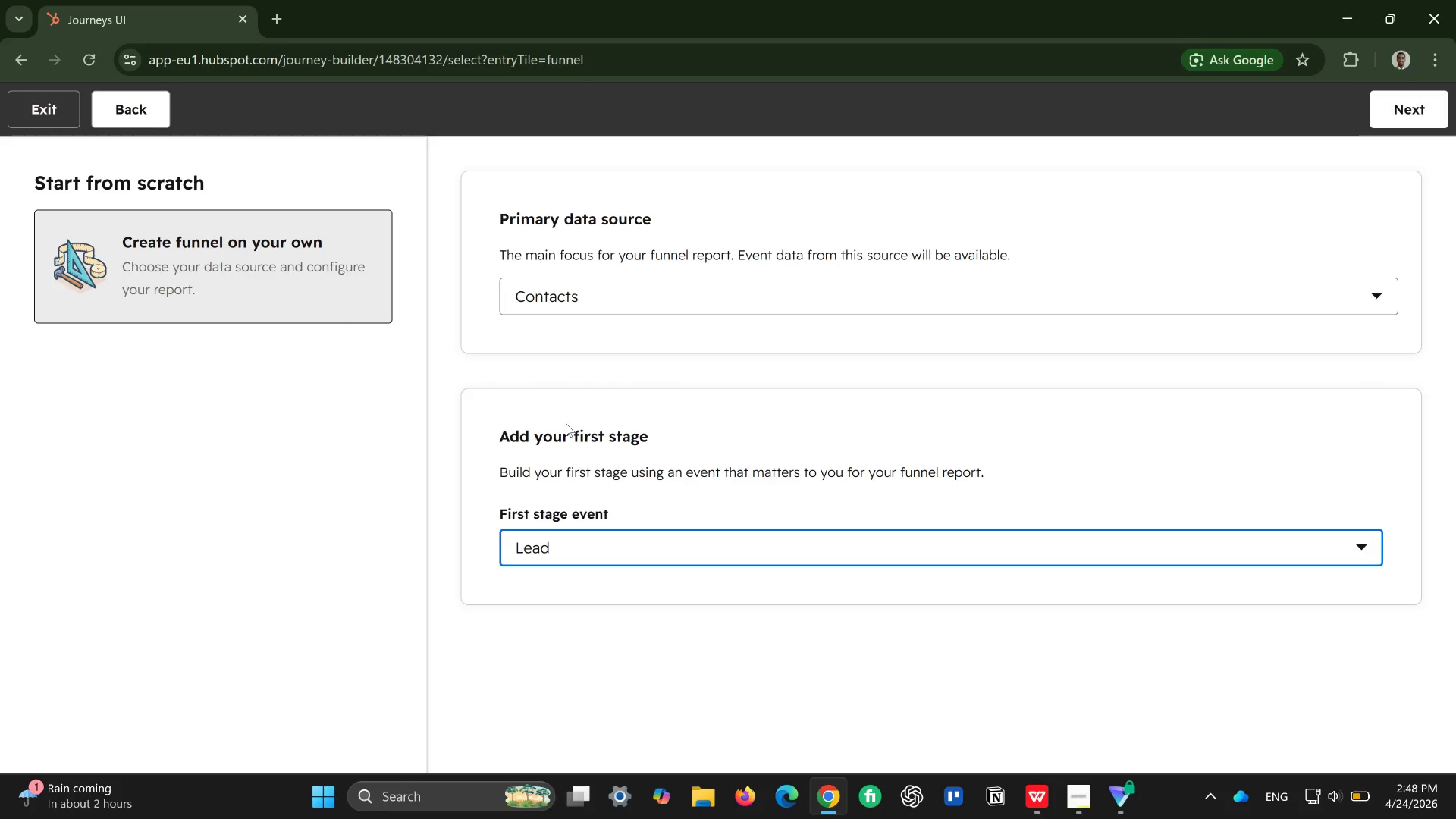 
left_click([1423, 110])
 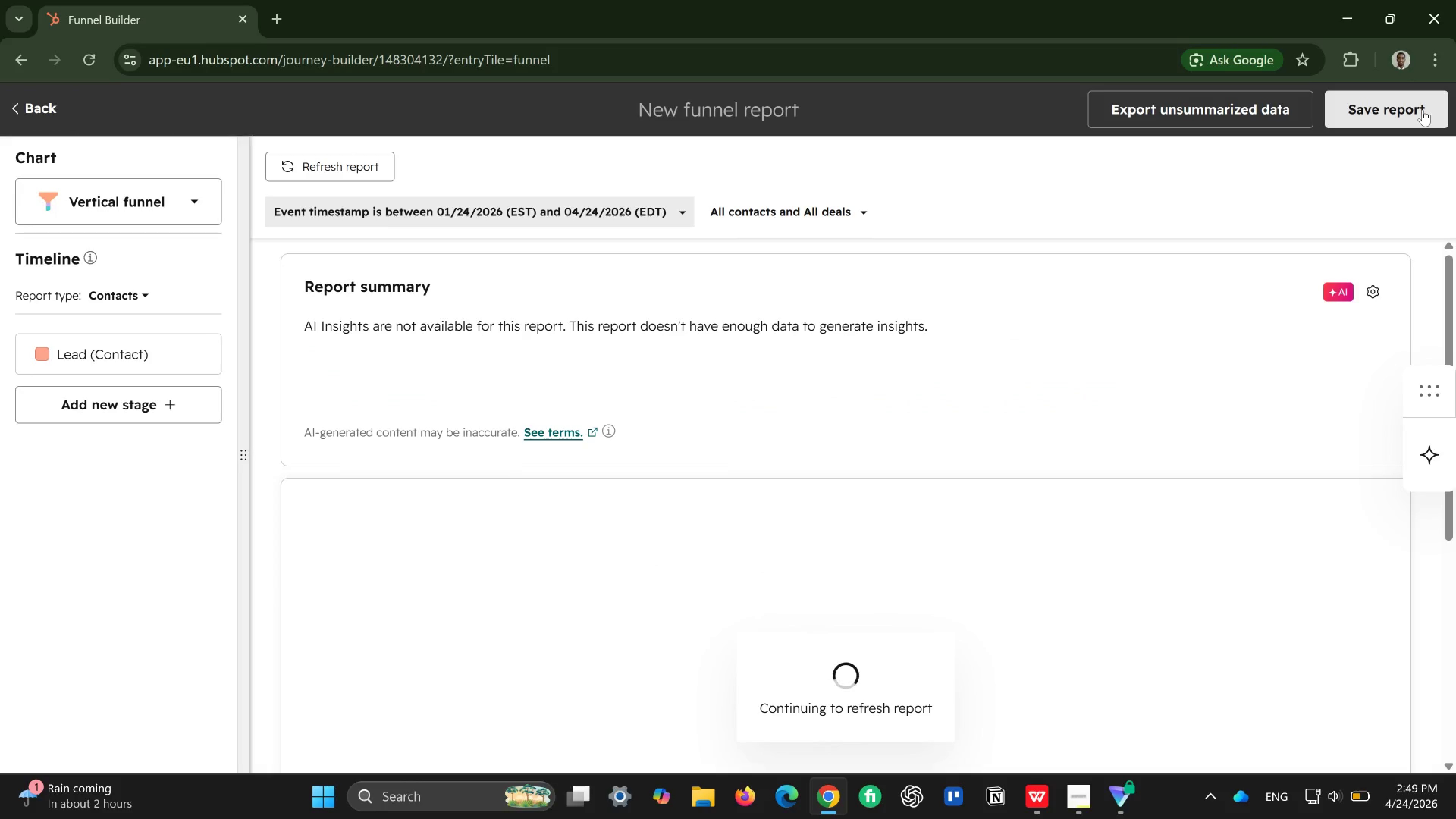 
wait(12.58)
 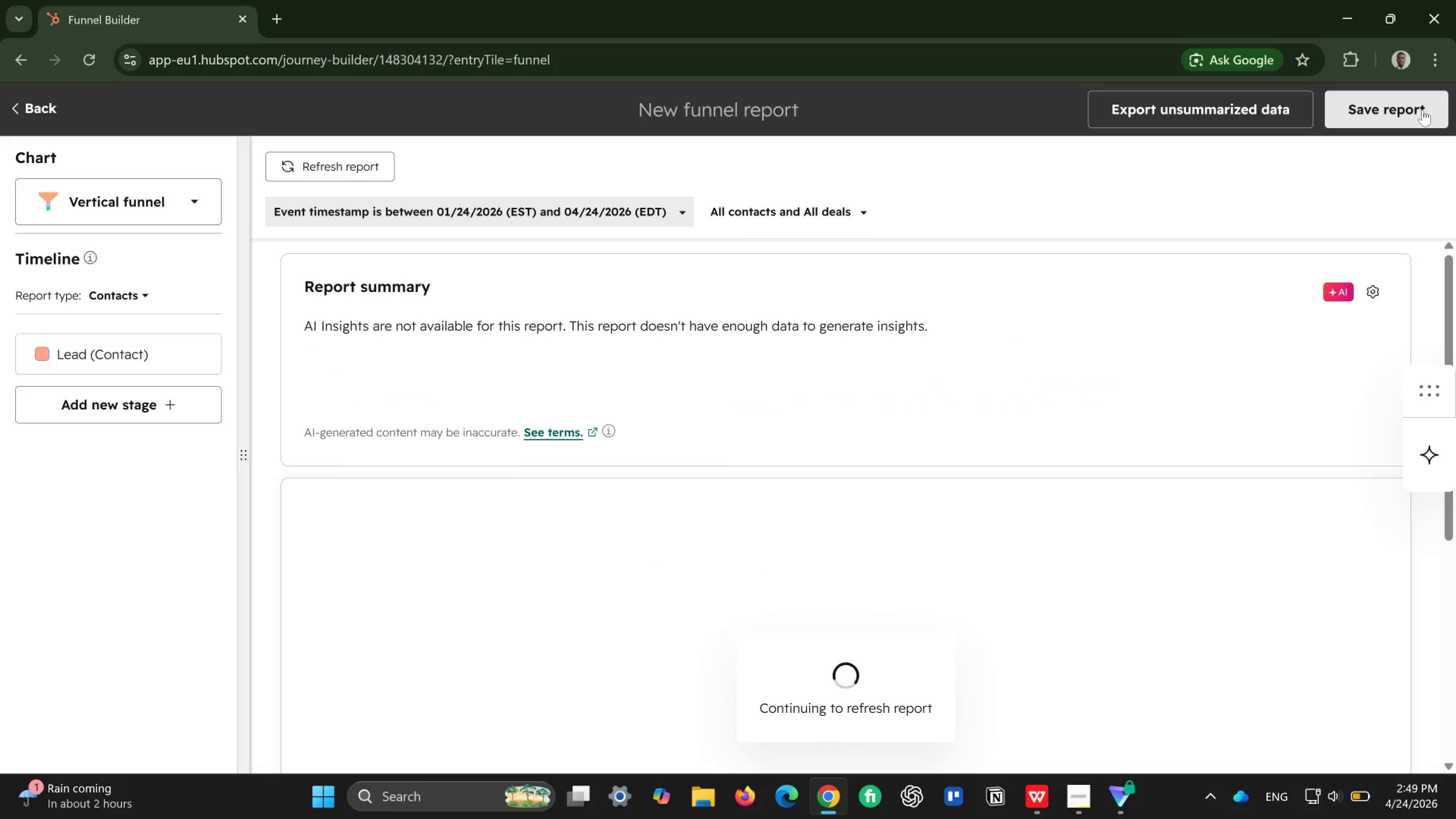 
scroll: coordinate [987, 351], scroll_direction: down, amount: 2.0
 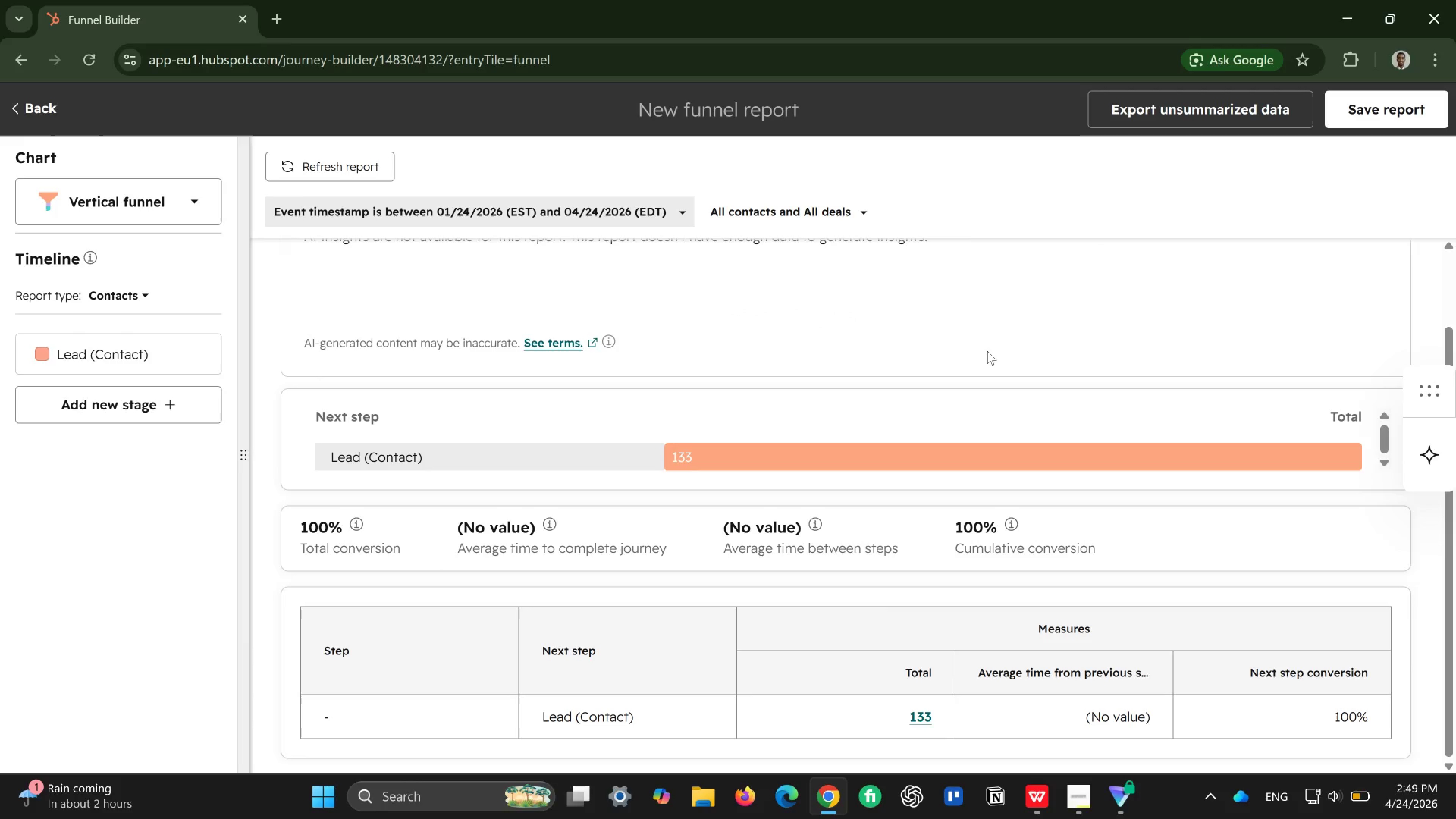 
scroll: coordinate [987, 351], scroll_direction: up, amount: 3.0
 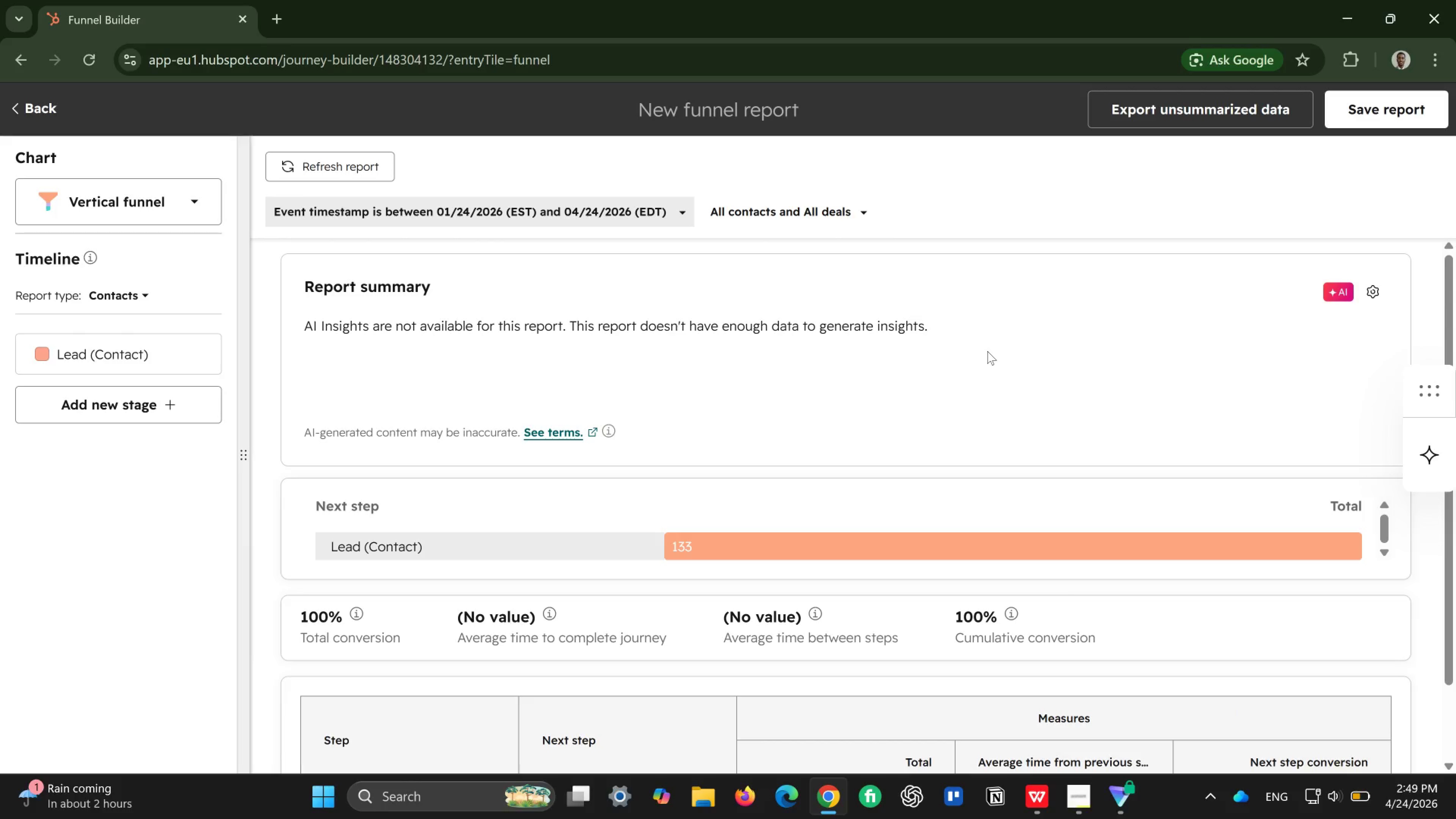 
wait(6.25)
 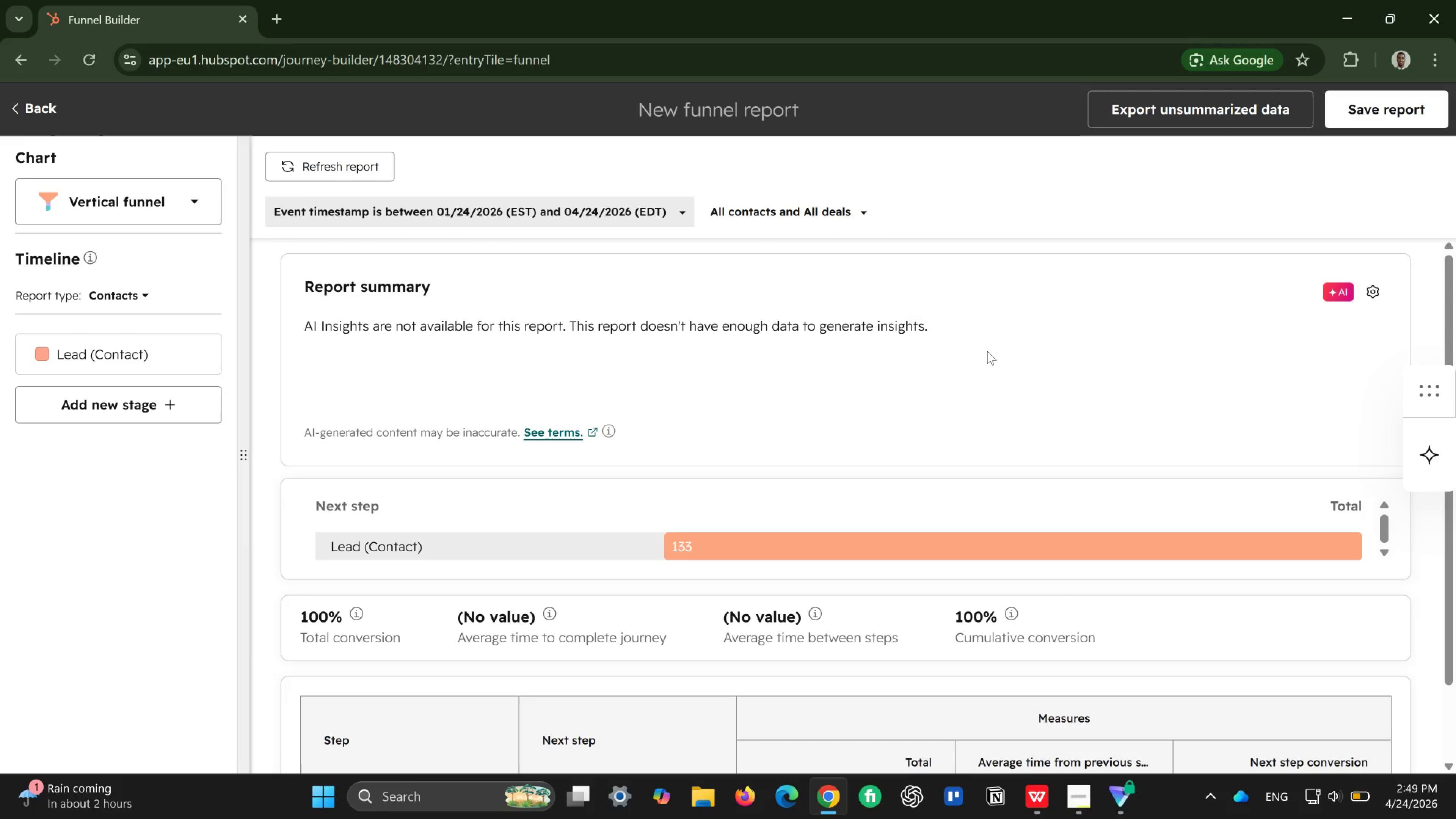 
scroll: coordinate [987, 351], scroll_direction: down, amount: 2.0
 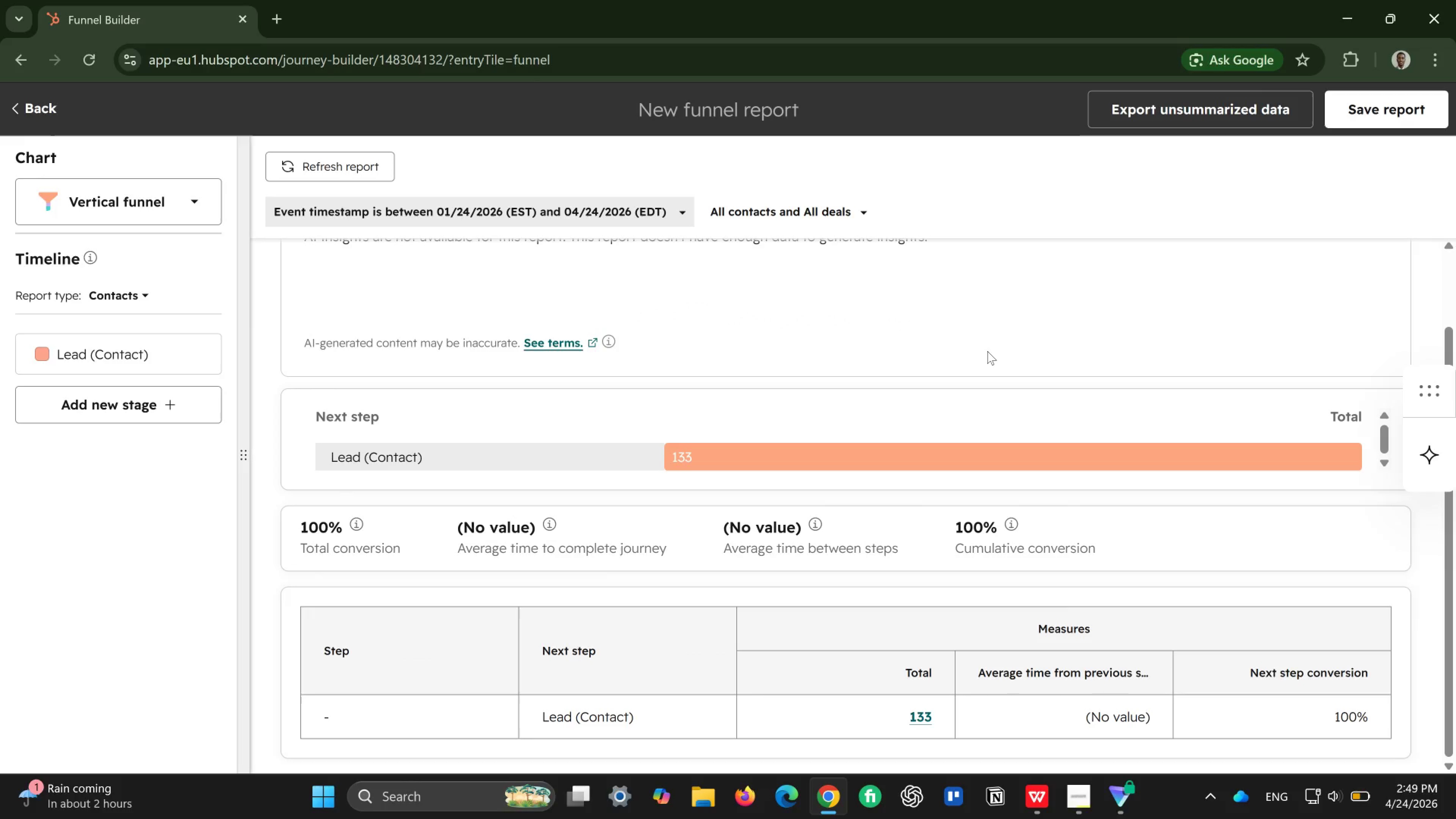 
scroll: coordinate [987, 351], scroll_direction: up, amount: 2.0
 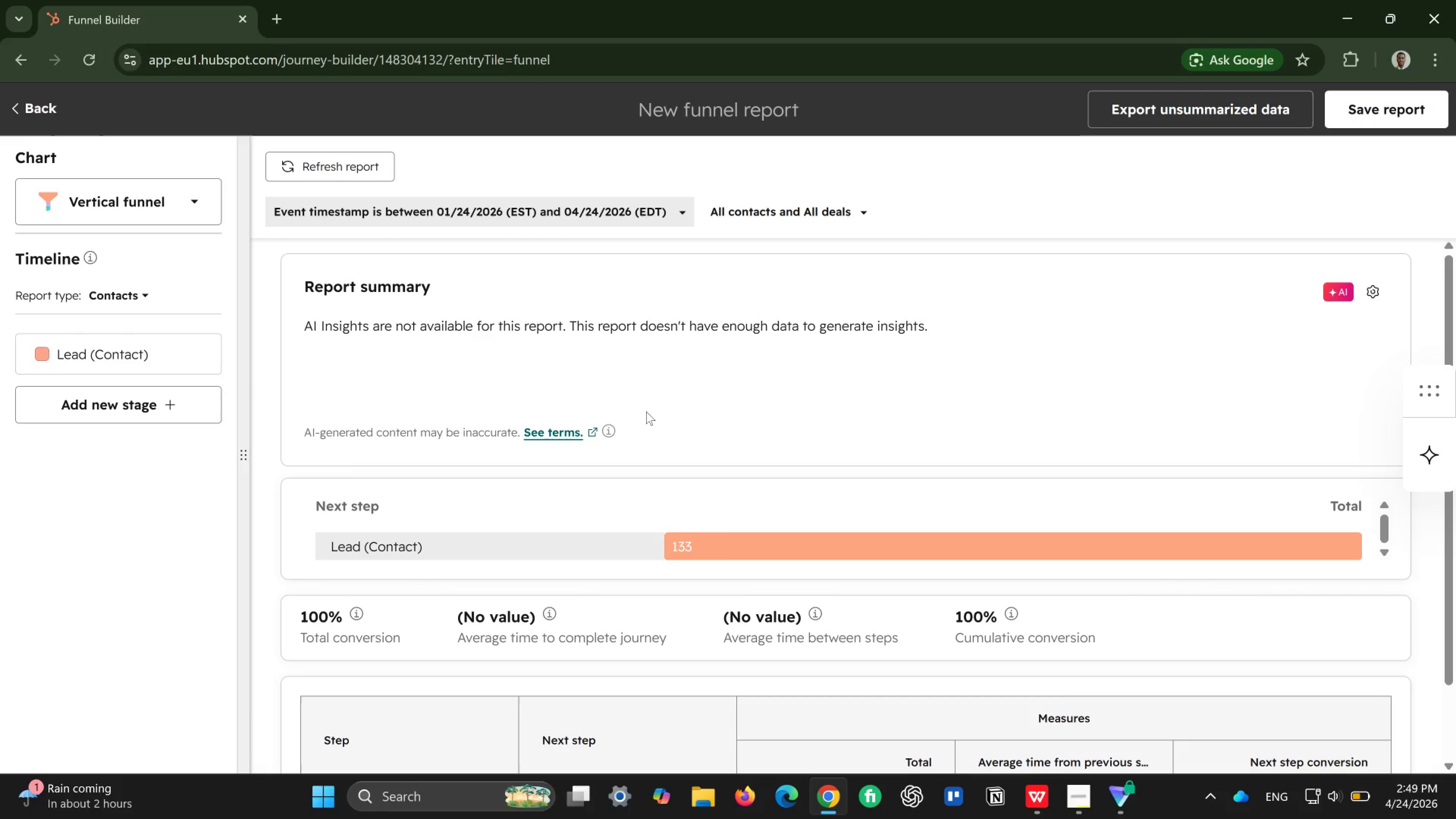 
wait(5.23)
 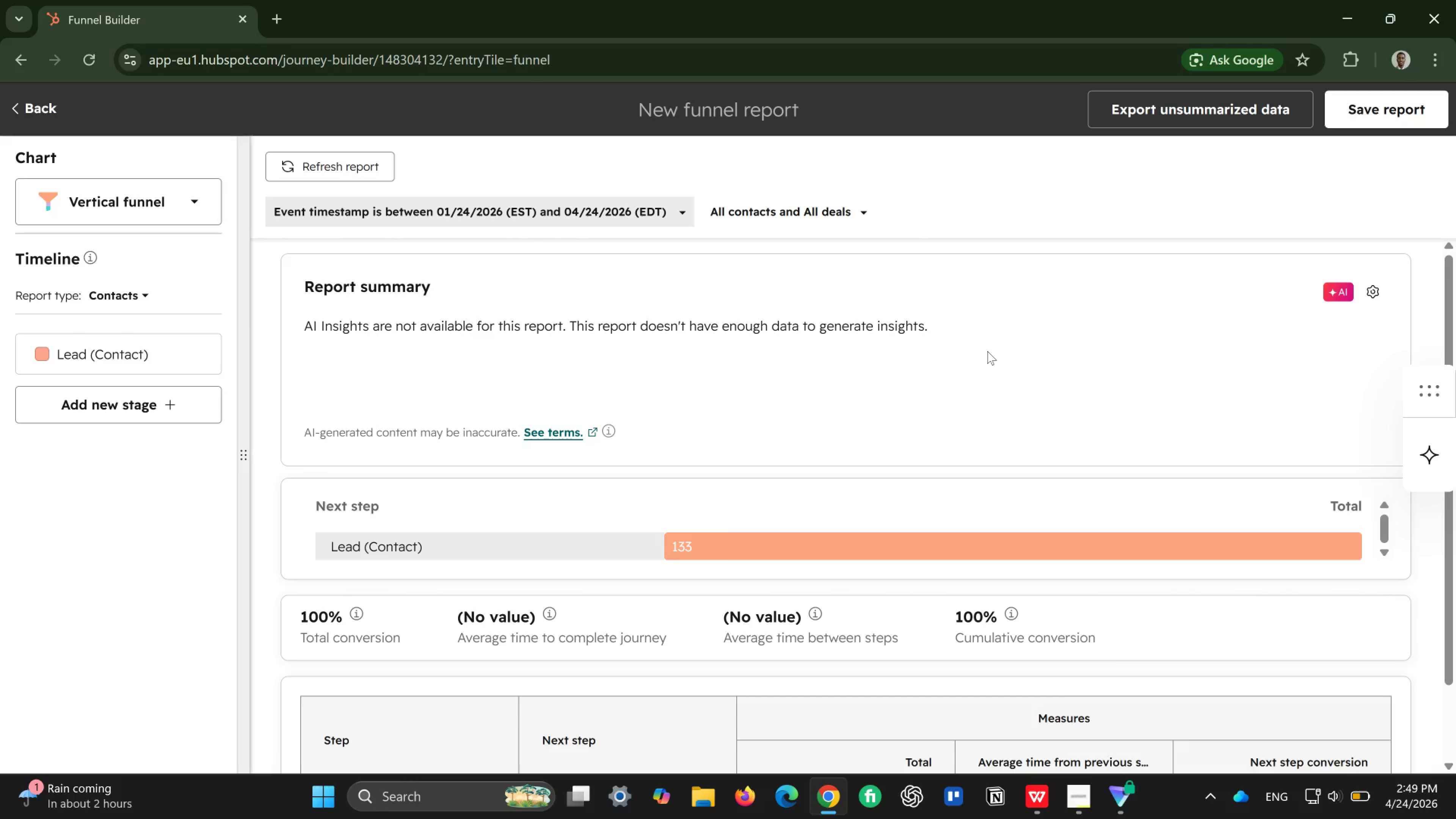 
left_click([155, 407])
 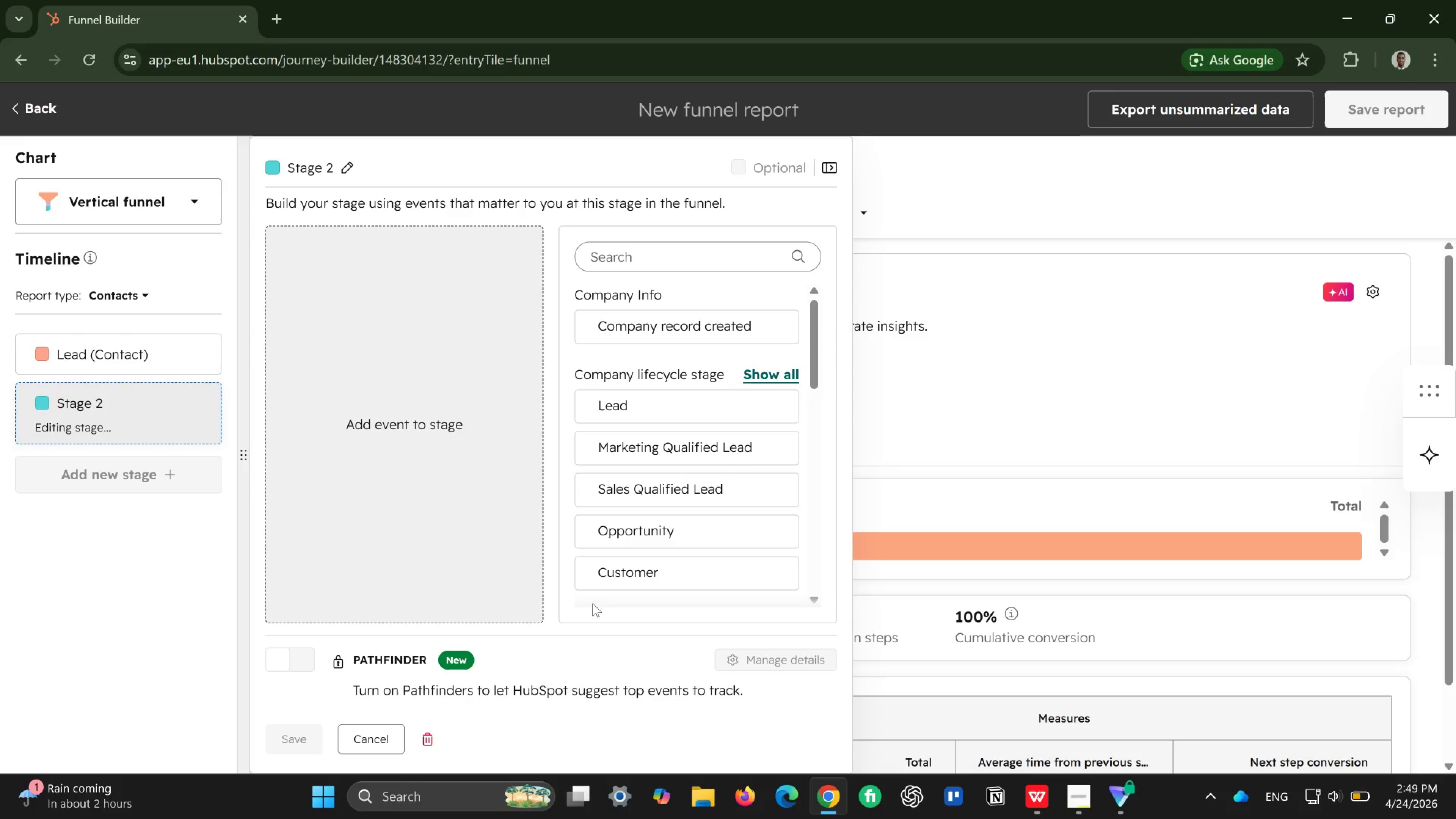 
wait(6.34)
 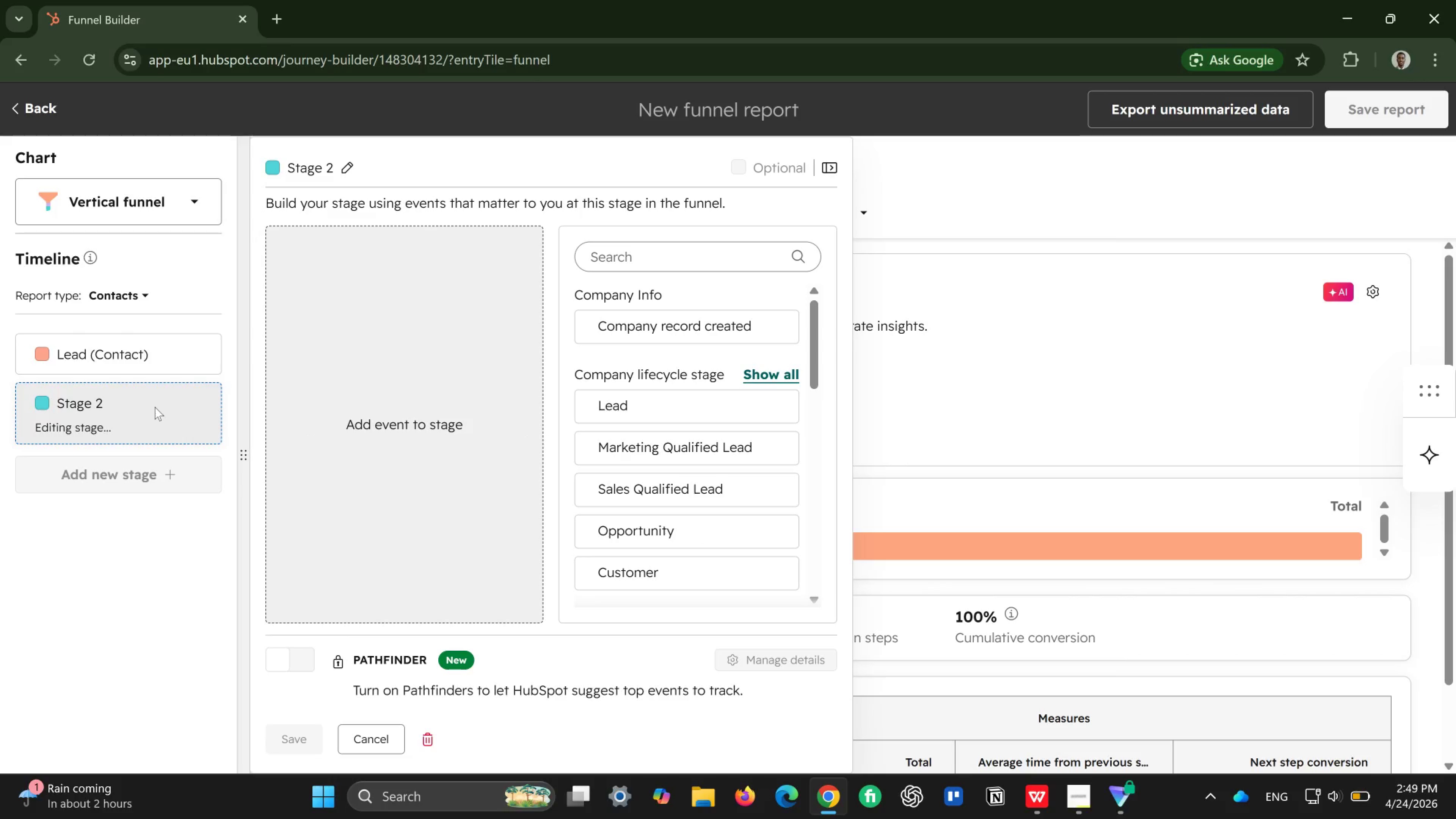 
left_click([672, 577])
 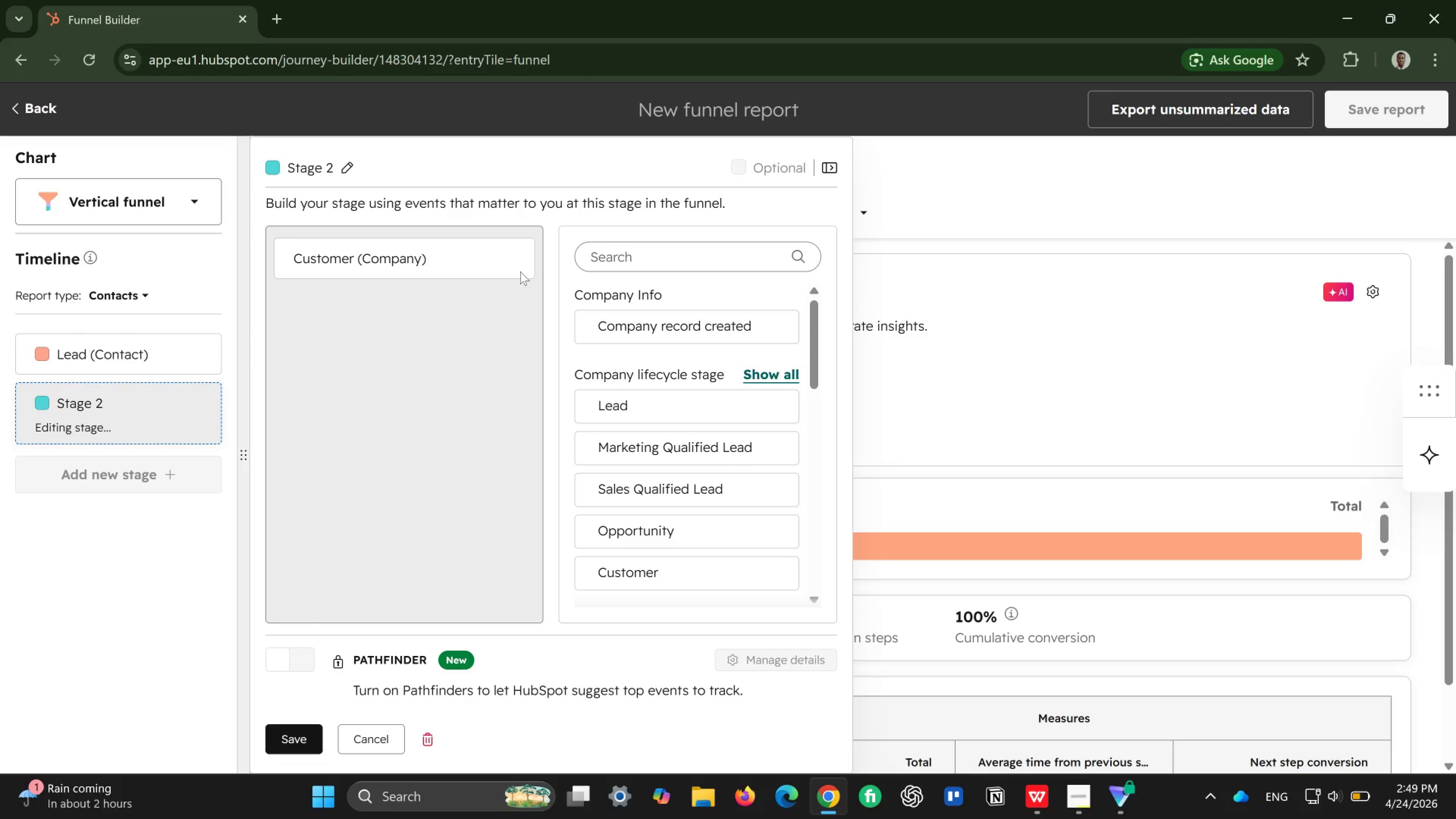 
wait(11.34)
 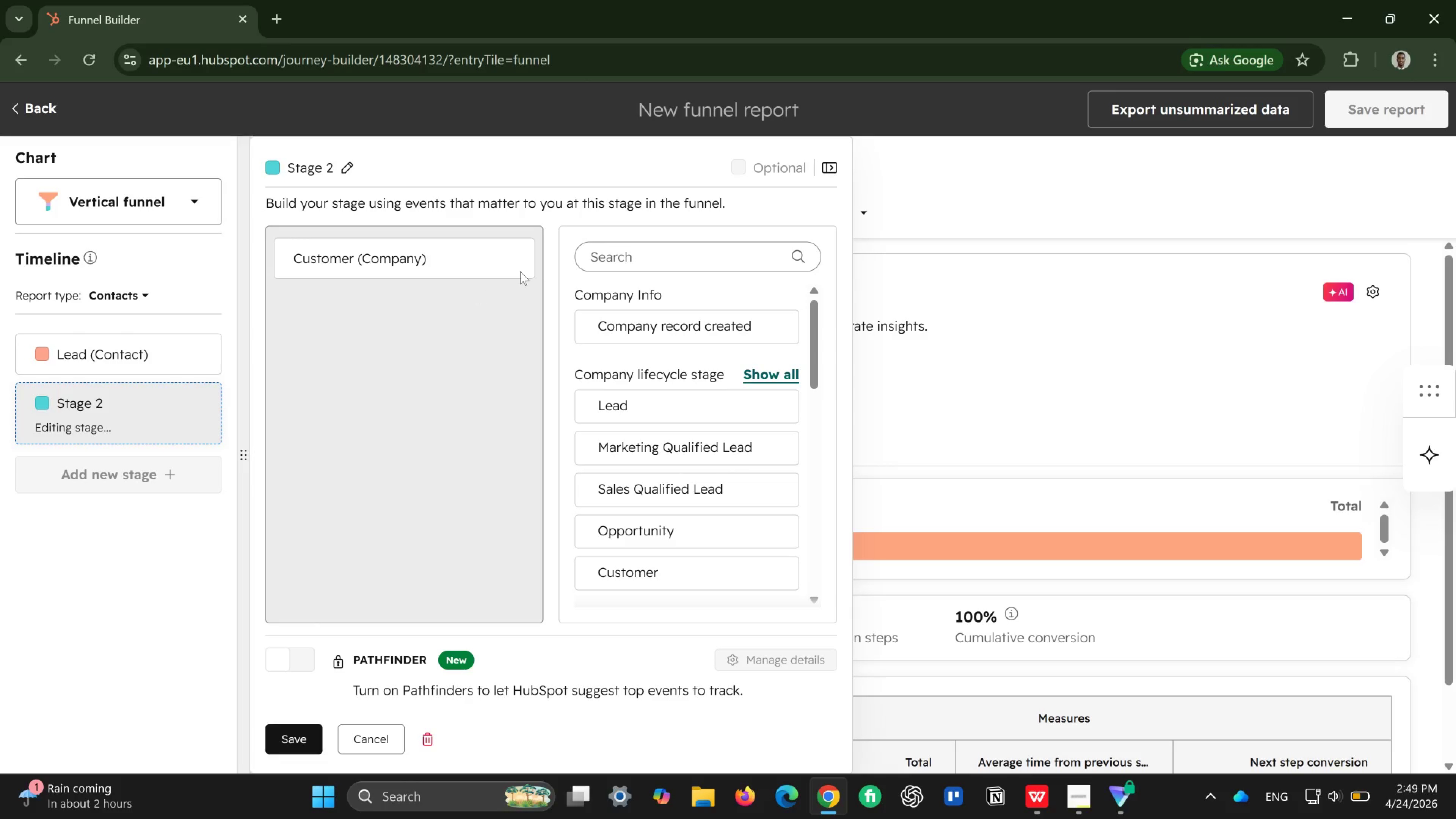 
left_click([513, 256])
 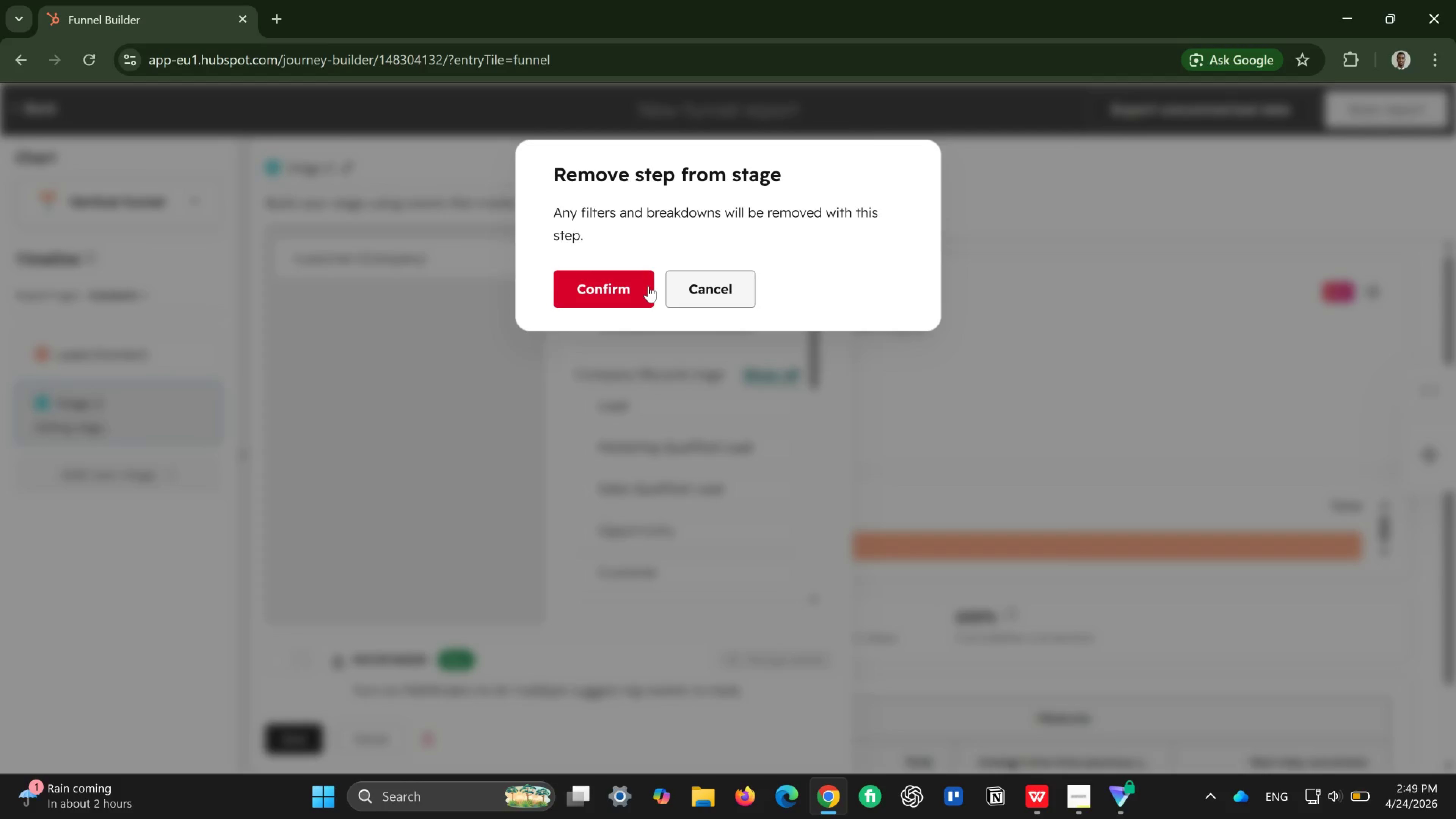 
left_click([642, 286])
 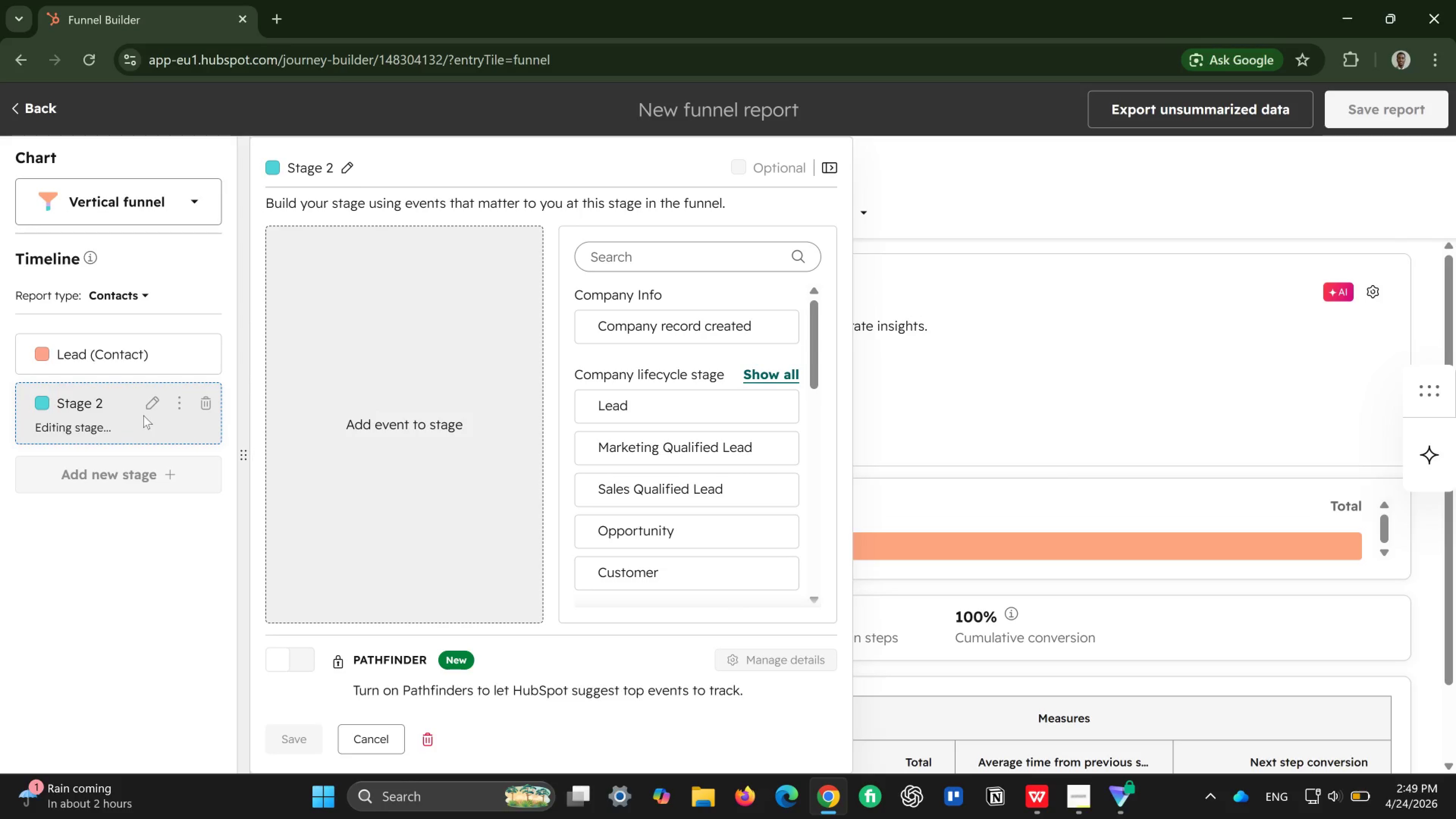 
mouse_move([143, 409])
 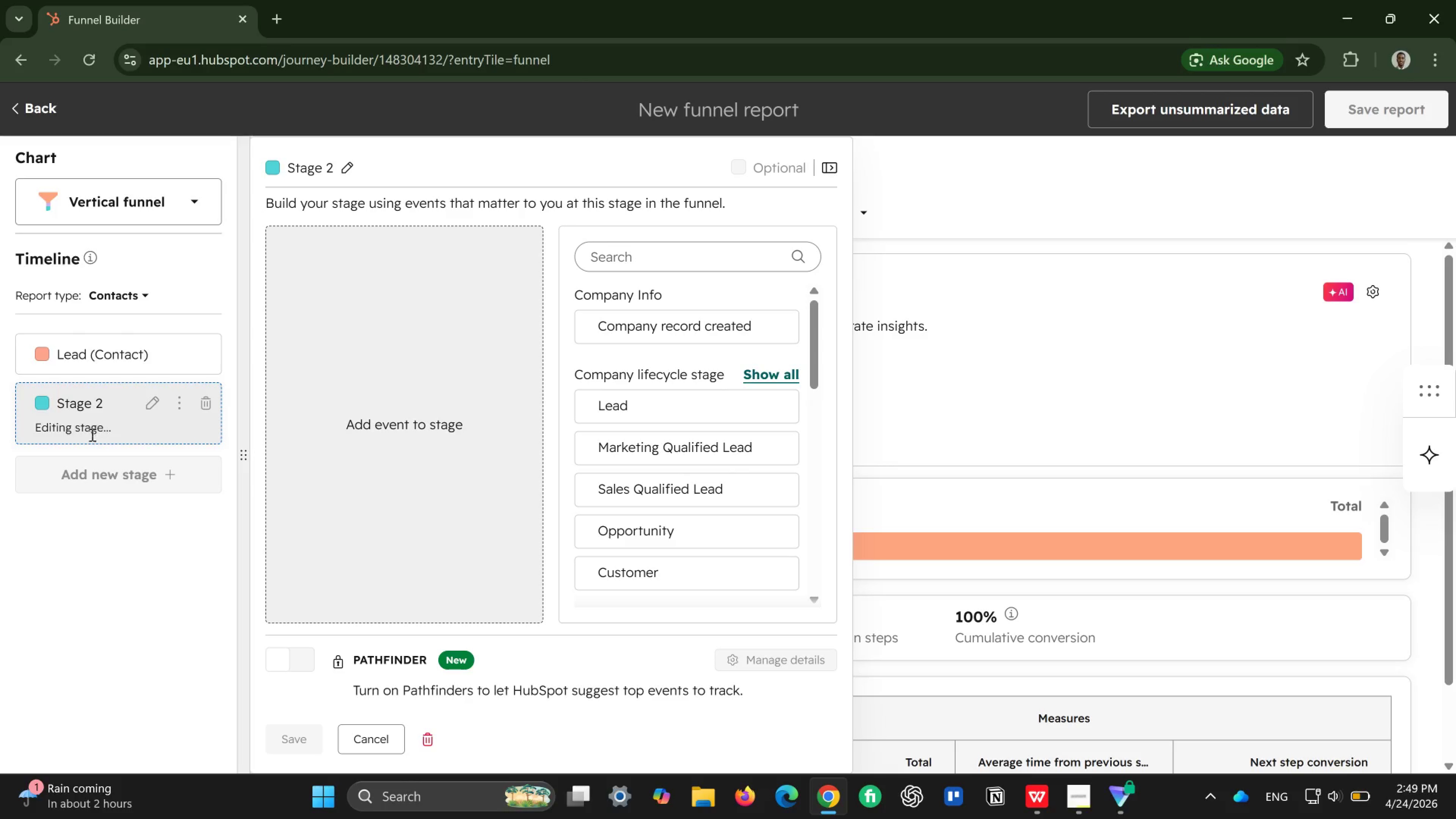 
left_click([91, 435])
 